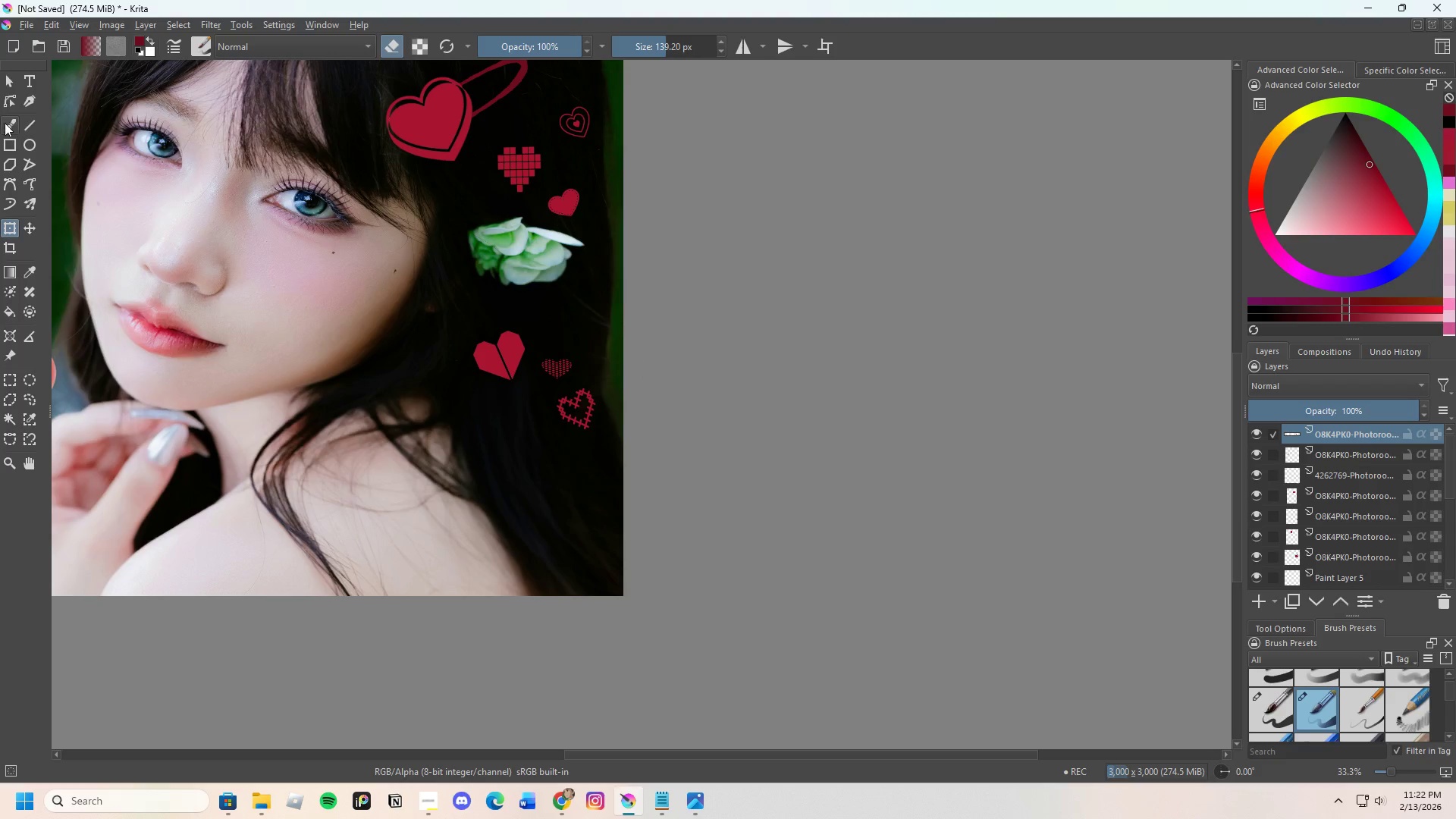 
scroll: coordinate [487, 365], scroll_direction: up, amount: 2.0
 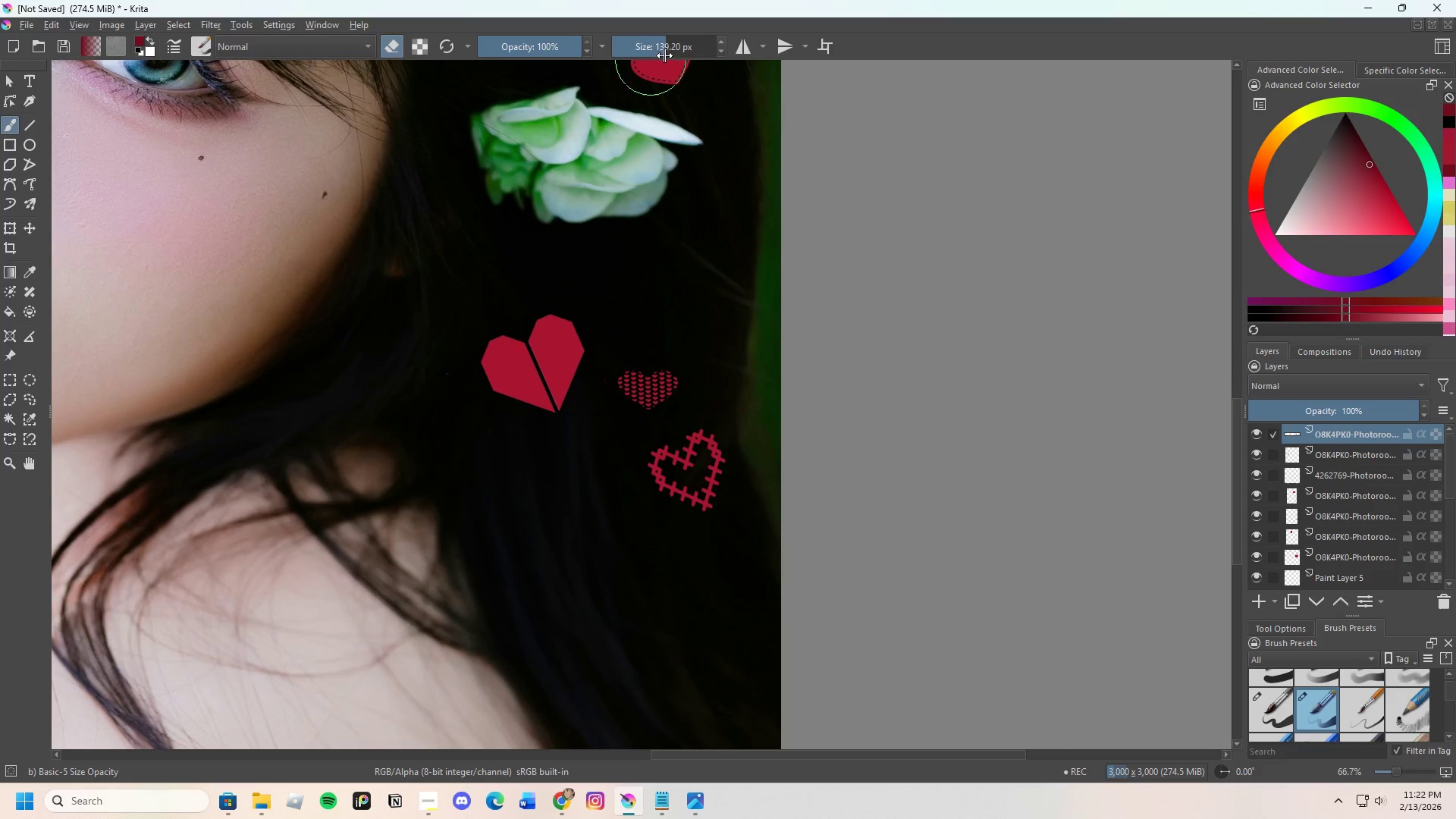 
left_click_drag(start_coordinate=[668, 47], to_coordinate=[654, 61])
 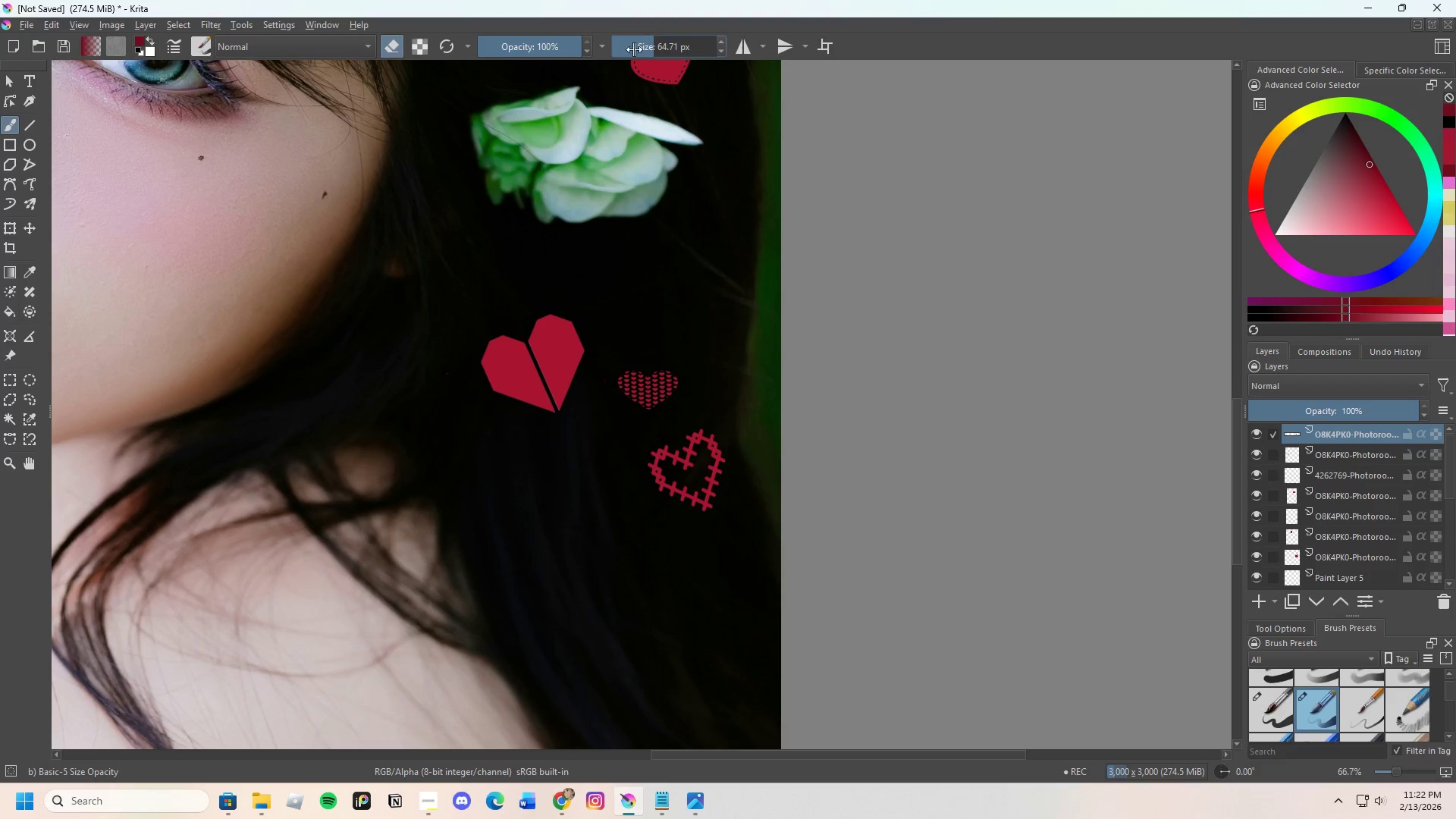 
left_click_drag(start_coordinate=[642, 40], to_coordinate=[638, 47])
 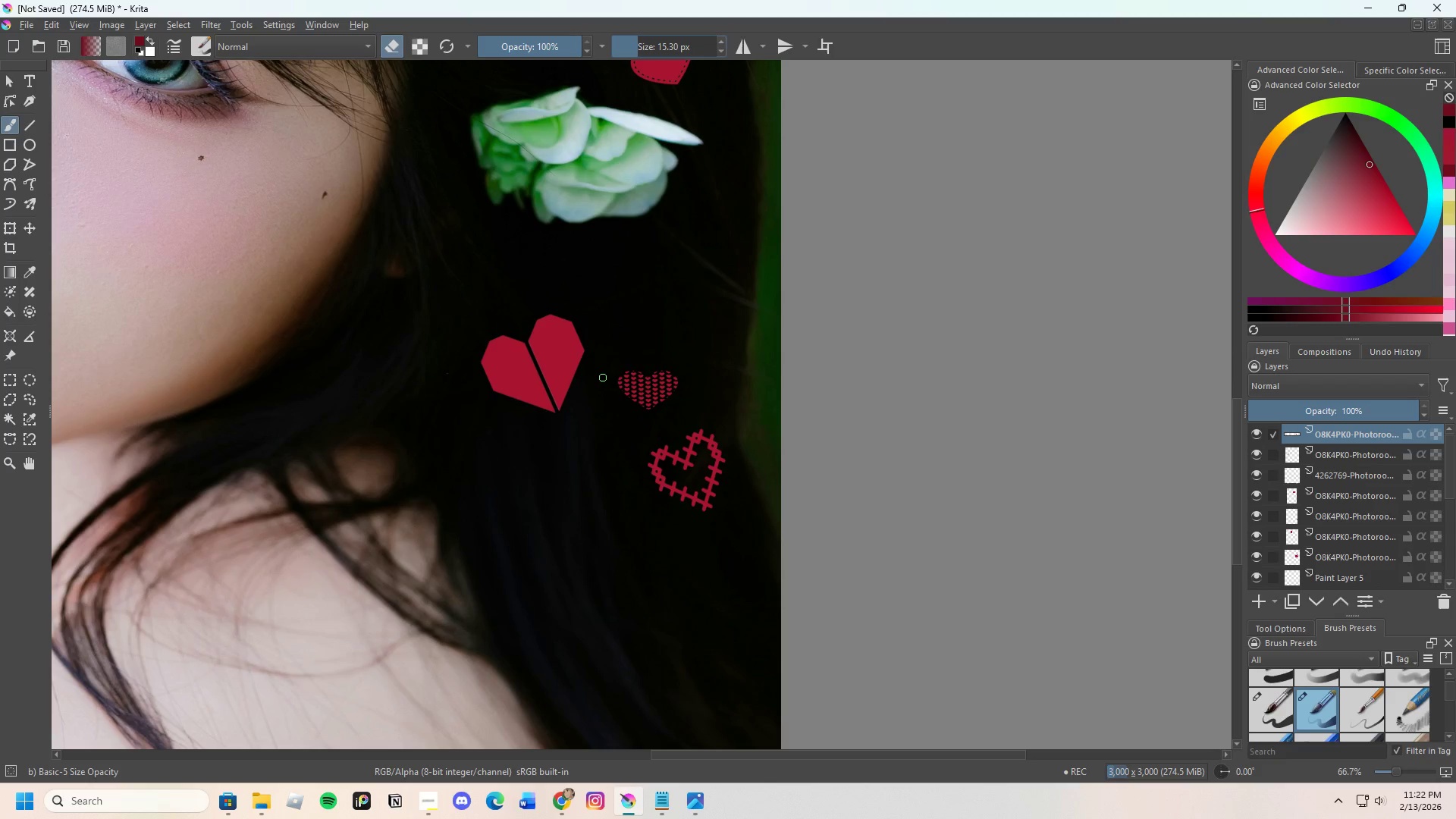 
left_click_drag(start_coordinate=[603, 388], to_coordinate=[606, 379])
 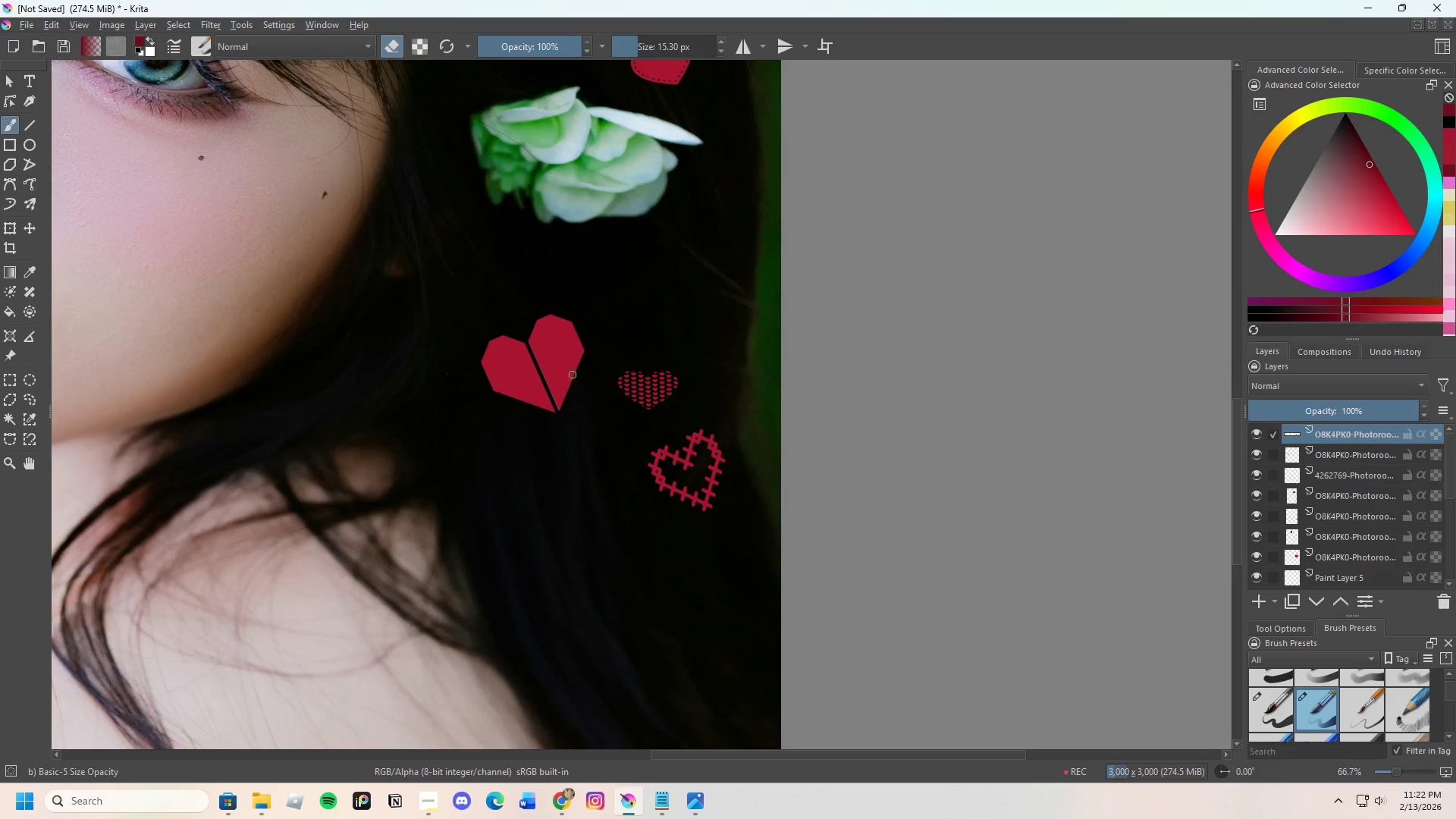 
scroll: coordinate [548, 374], scroll_direction: down, amount: 1.0
 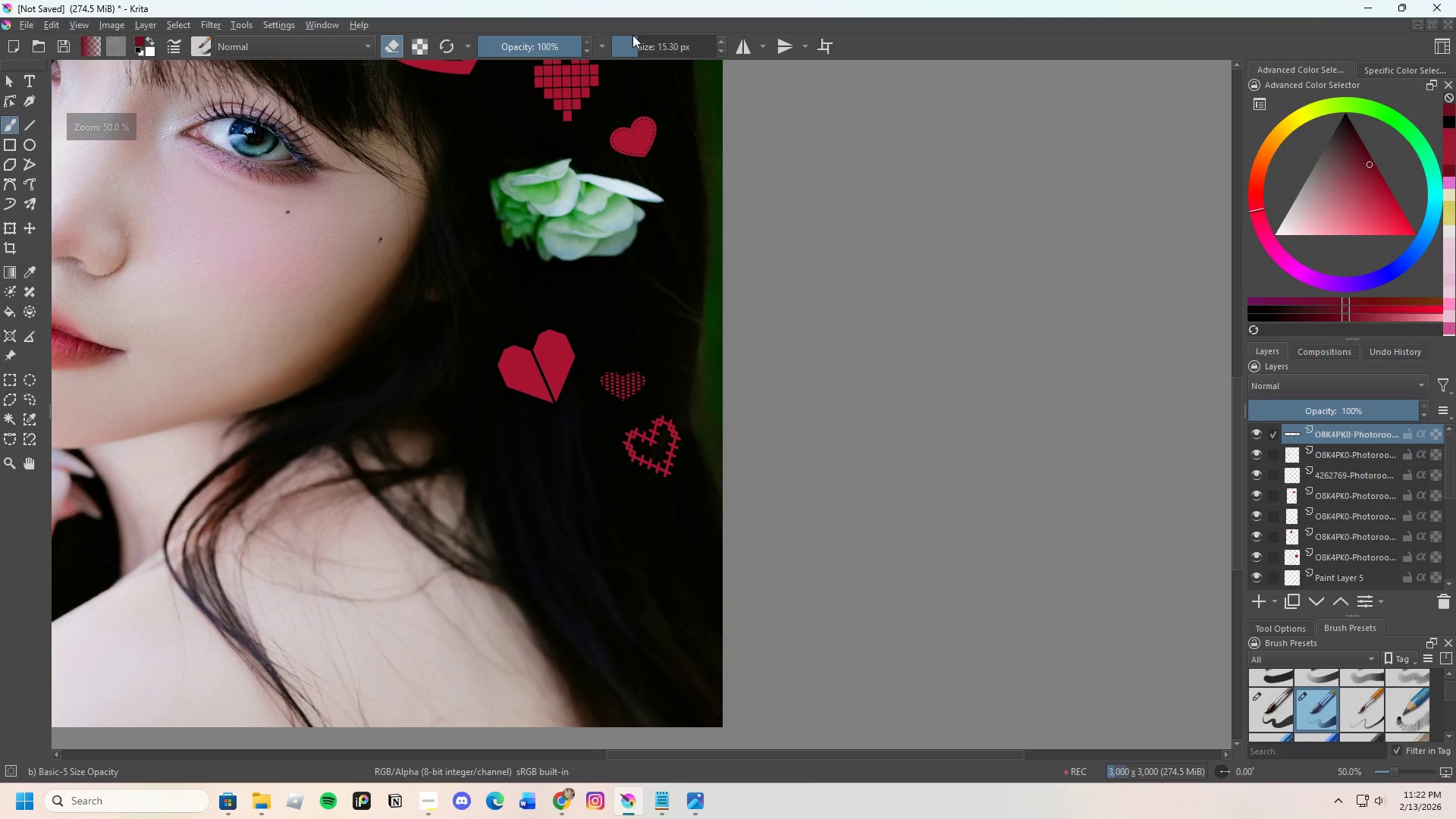 
left_click_drag(start_coordinate=[633, 38], to_coordinate=[657, 39])
 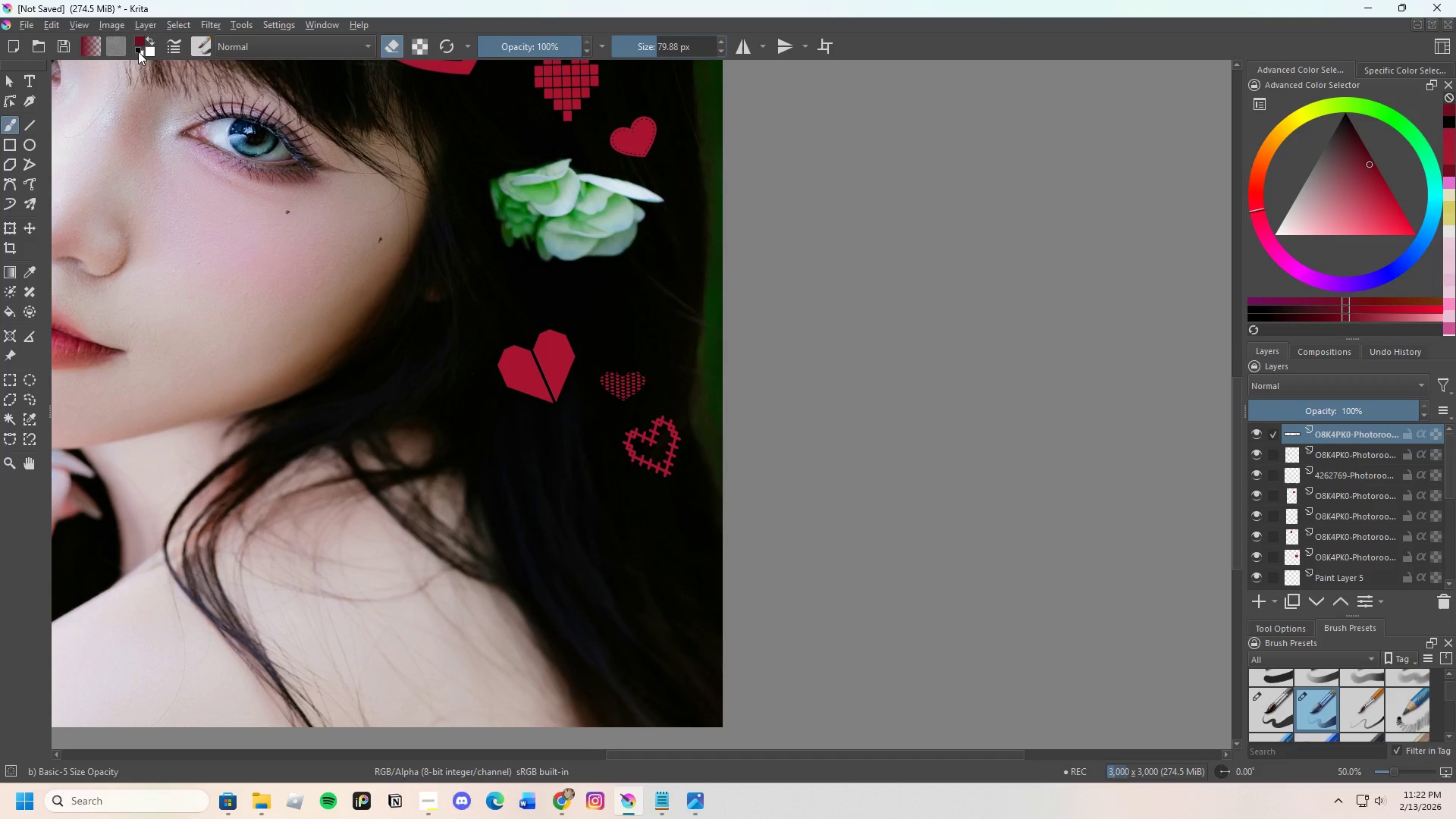 
left_click([143, 22])
 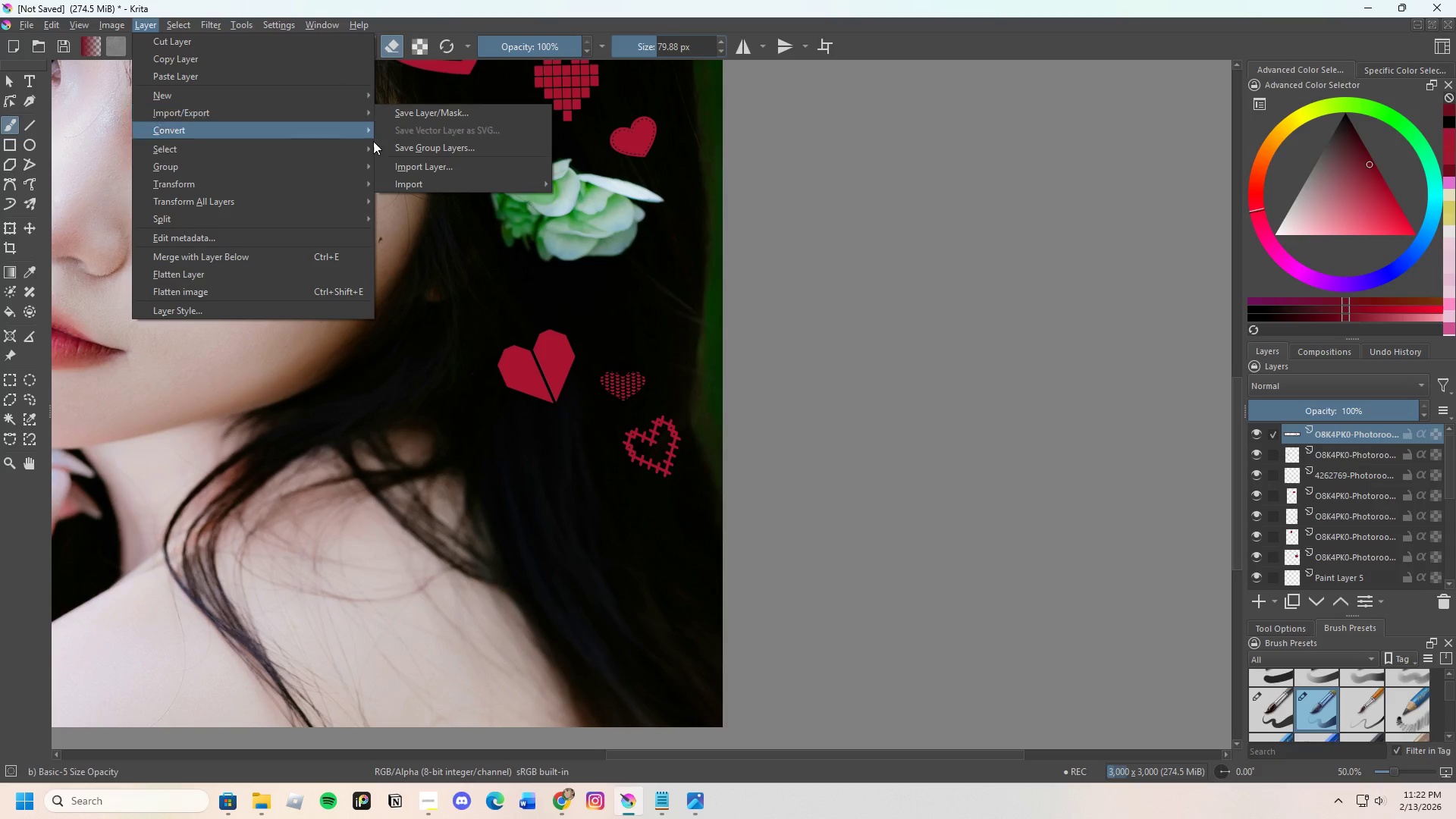 
left_click([468, 163])
 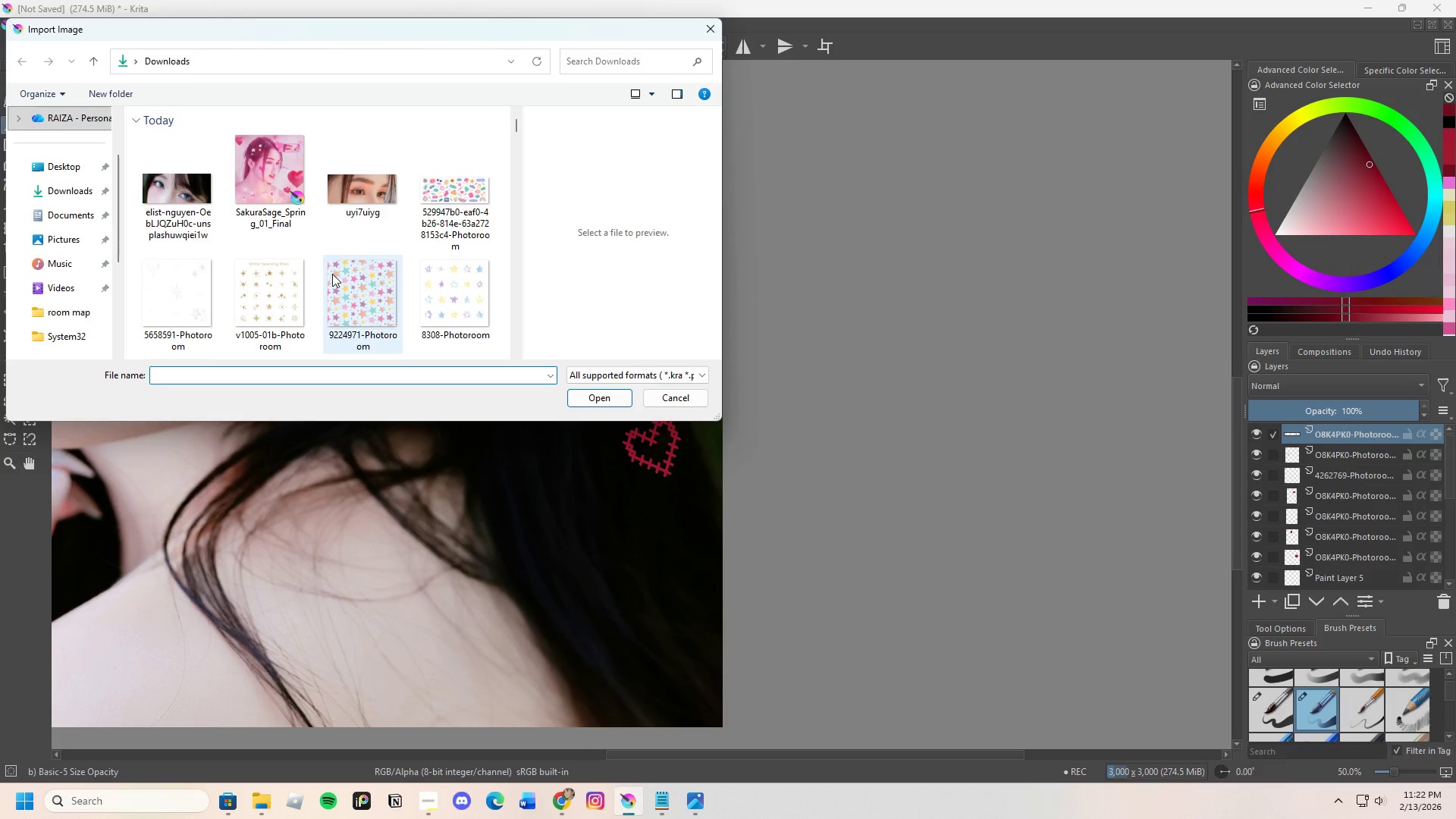 
scroll: coordinate [291, 311], scroll_direction: down, amount: 3.0
 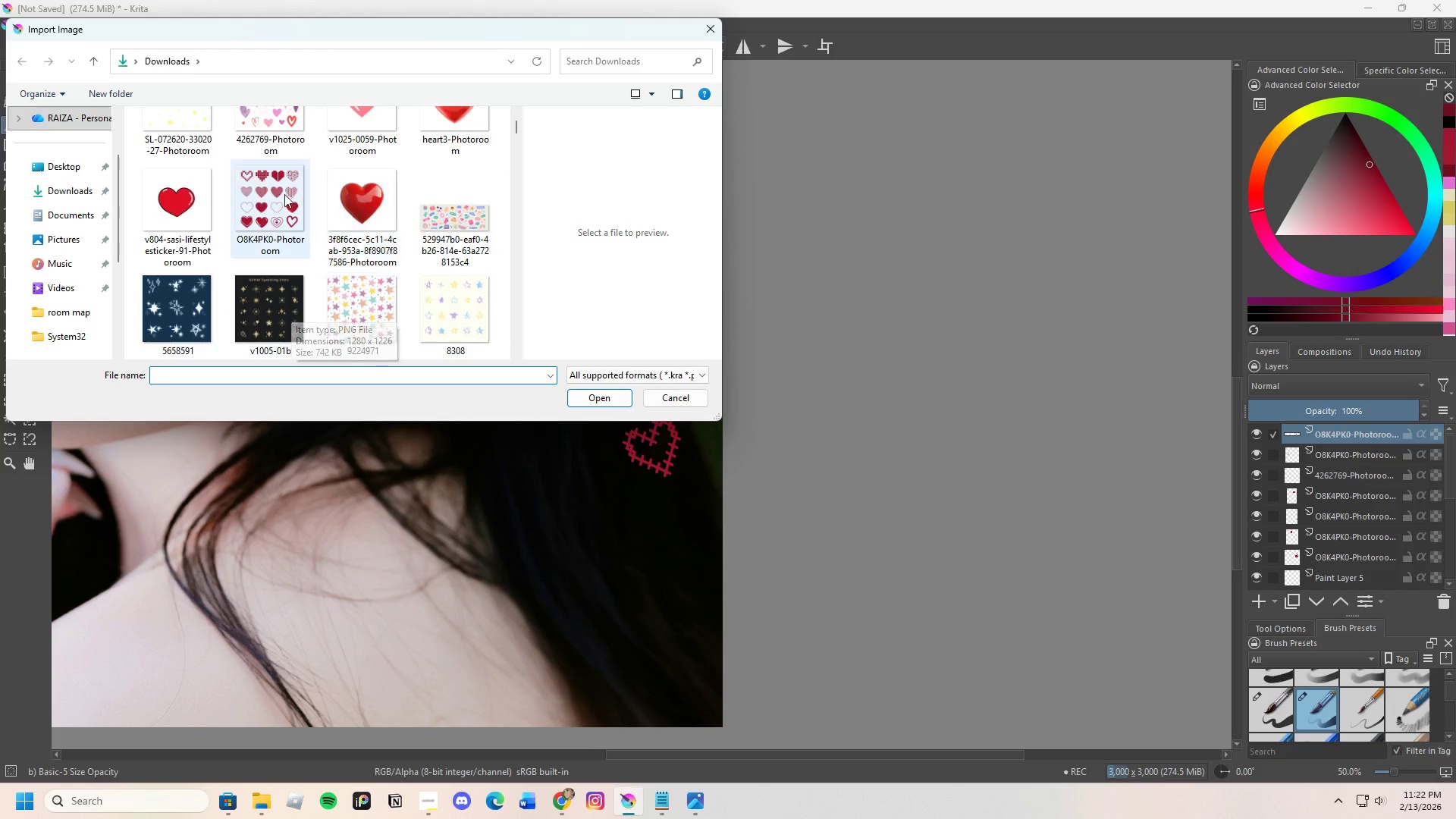 
left_click([265, 195])
 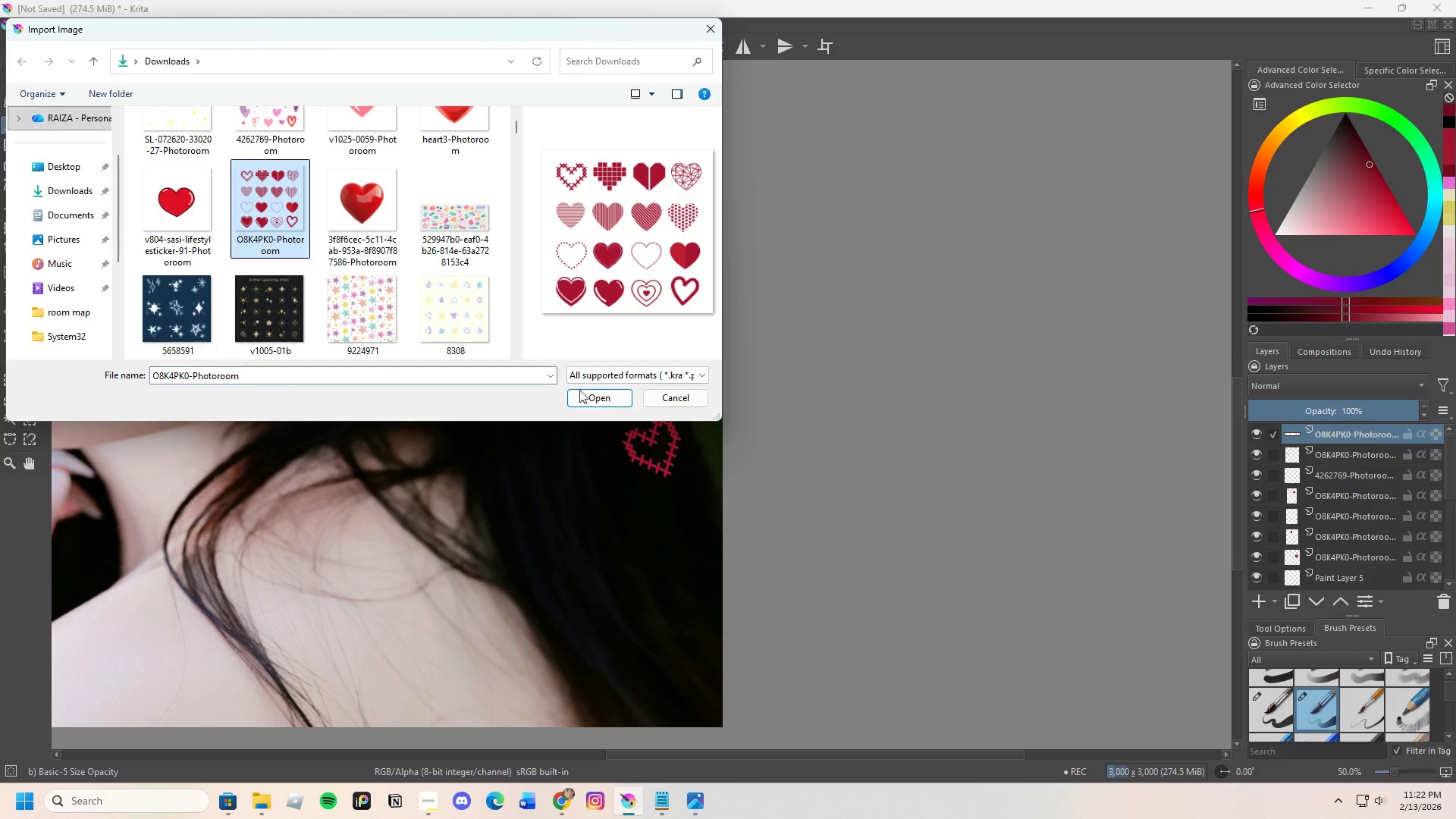 
left_click([583, 394])
 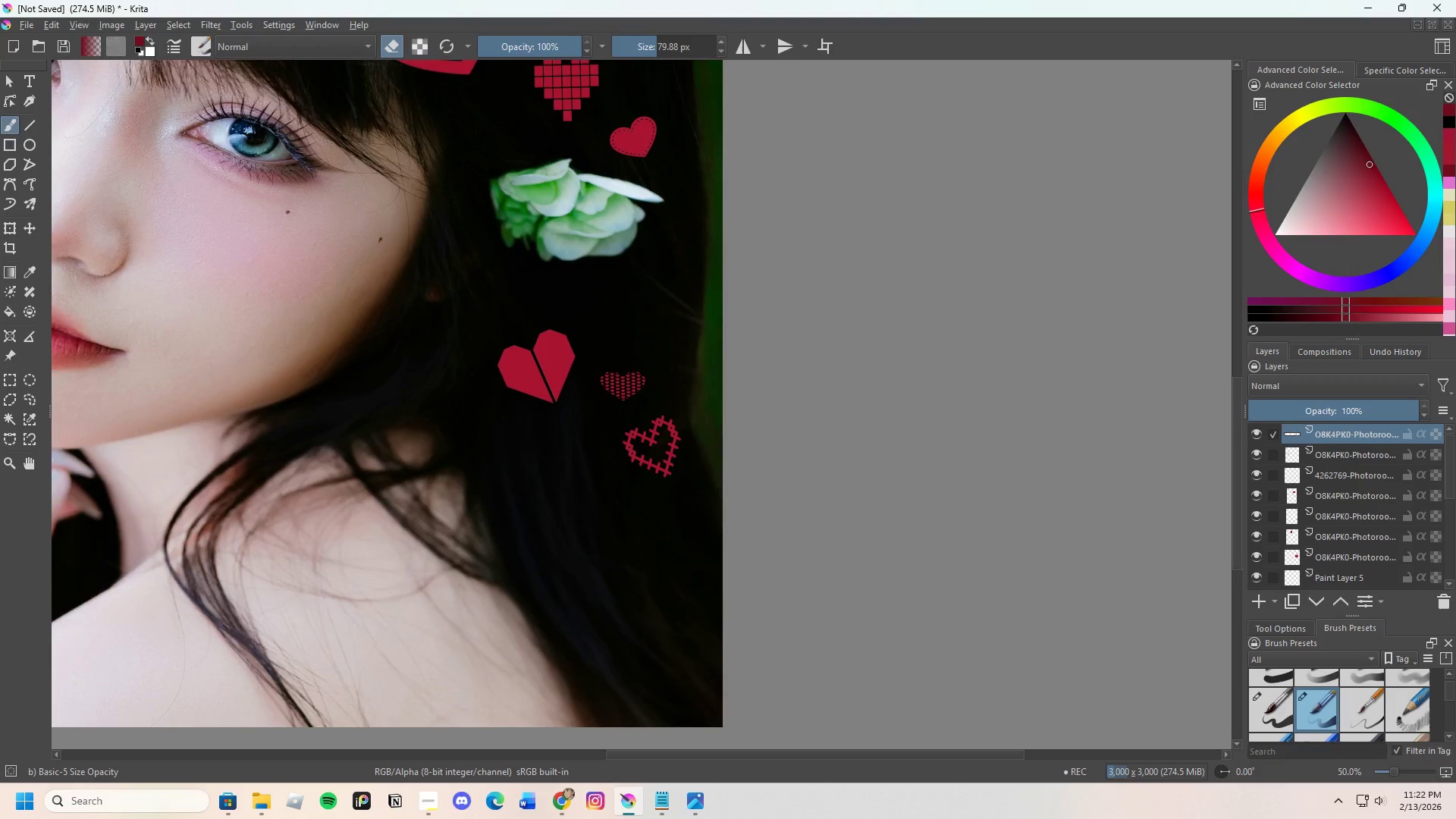 
scroll: coordinate [553, 374], scroll_direction: down, amount: 4.0
 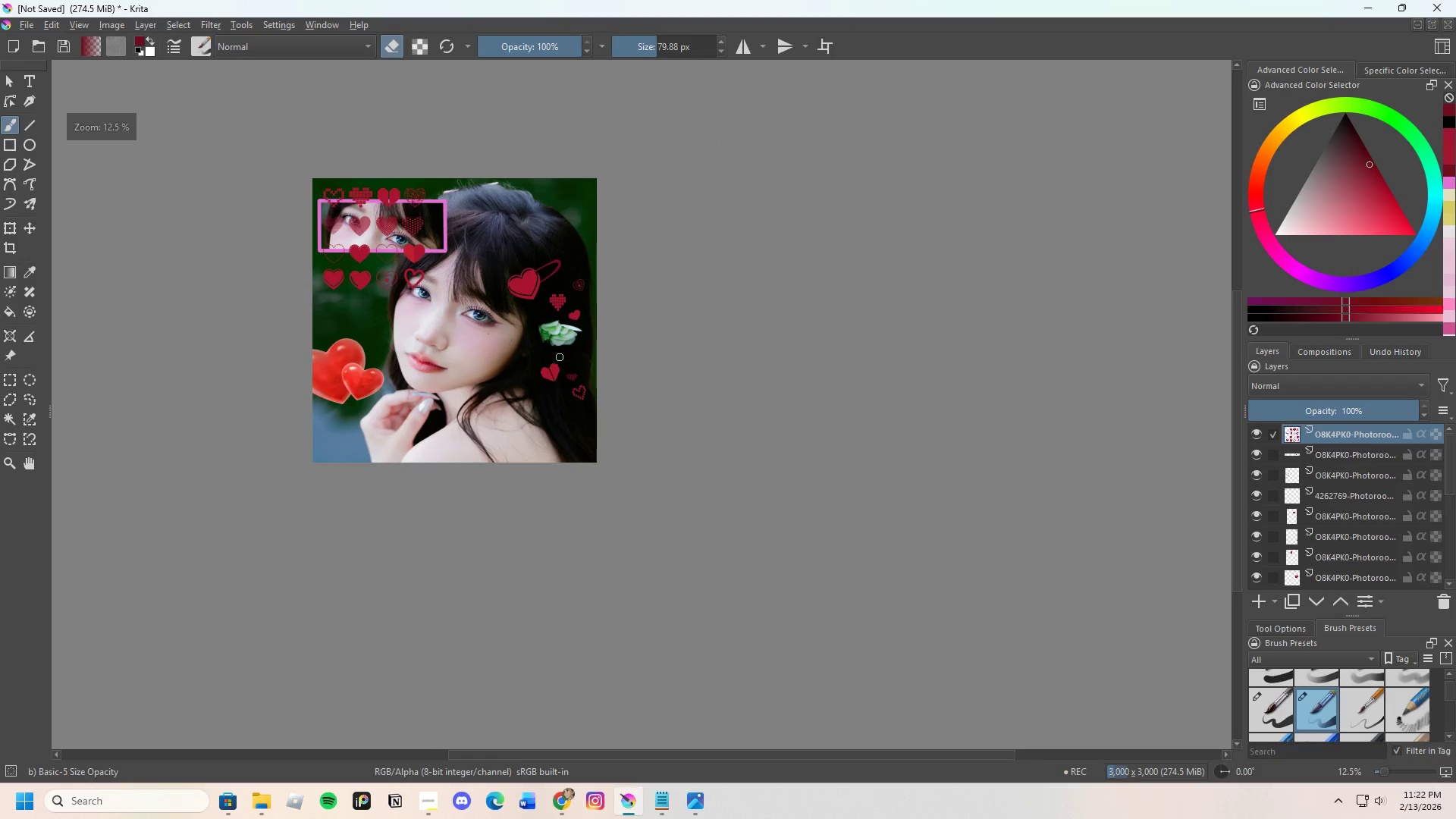 
scroll: coordinate [284, 196], scroll_direction: up, amount: 3.0
 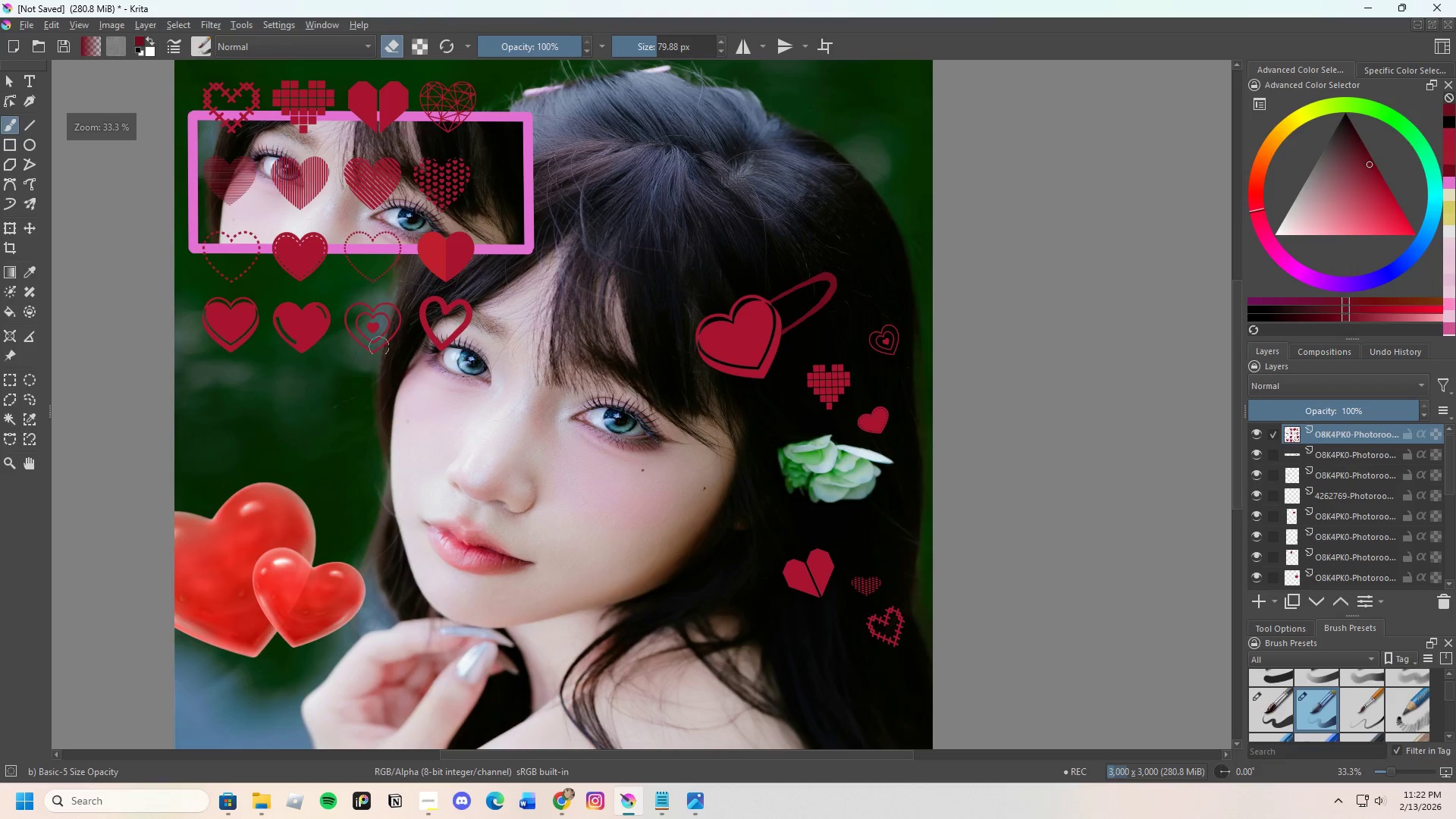 
scroll: coordinate [382, 340], scroll_direction: down, amount: 1.0
 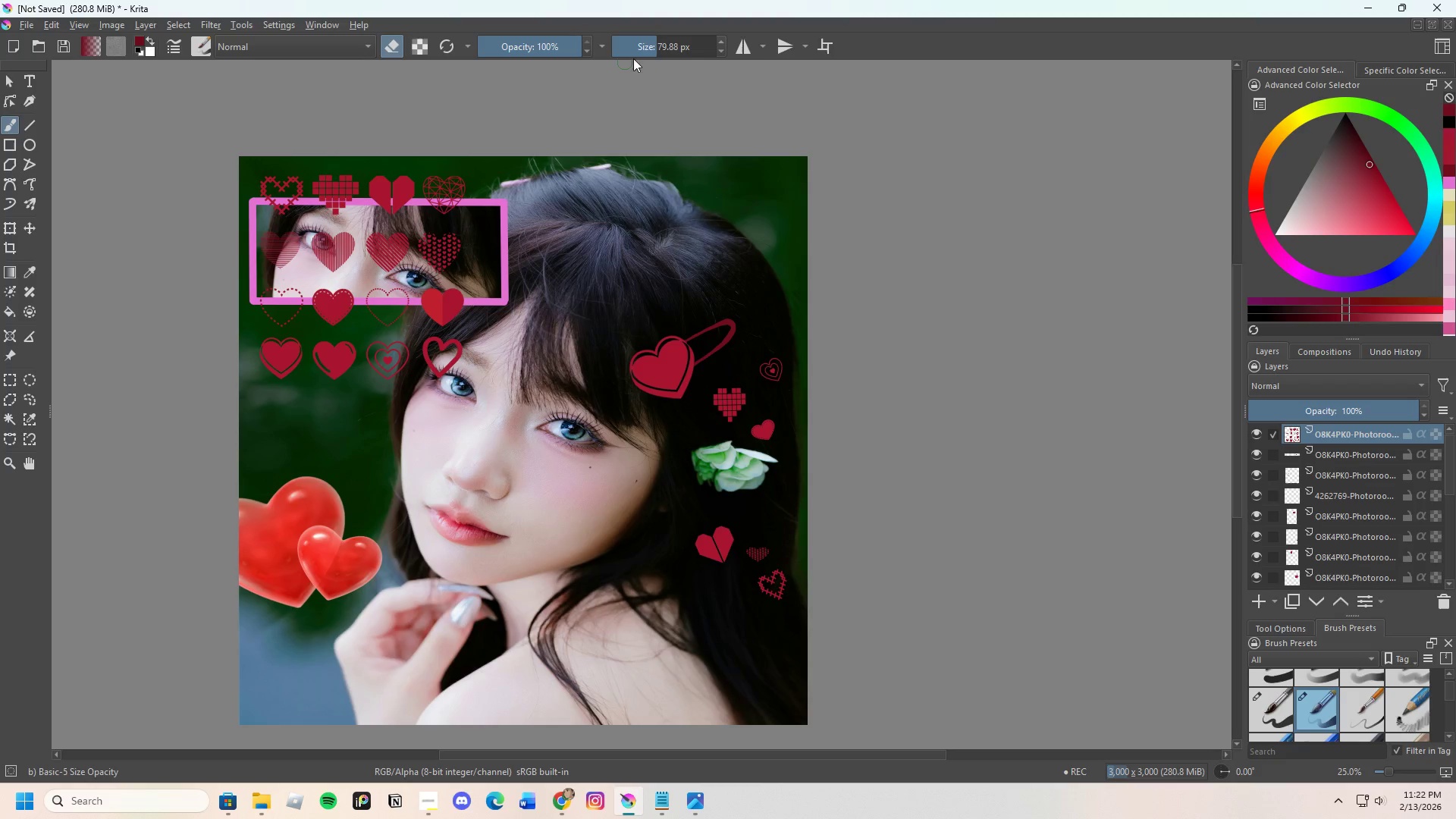 
left_click_drag(start_coordinate=[656, 36], to_coordinate=[665, 36])
 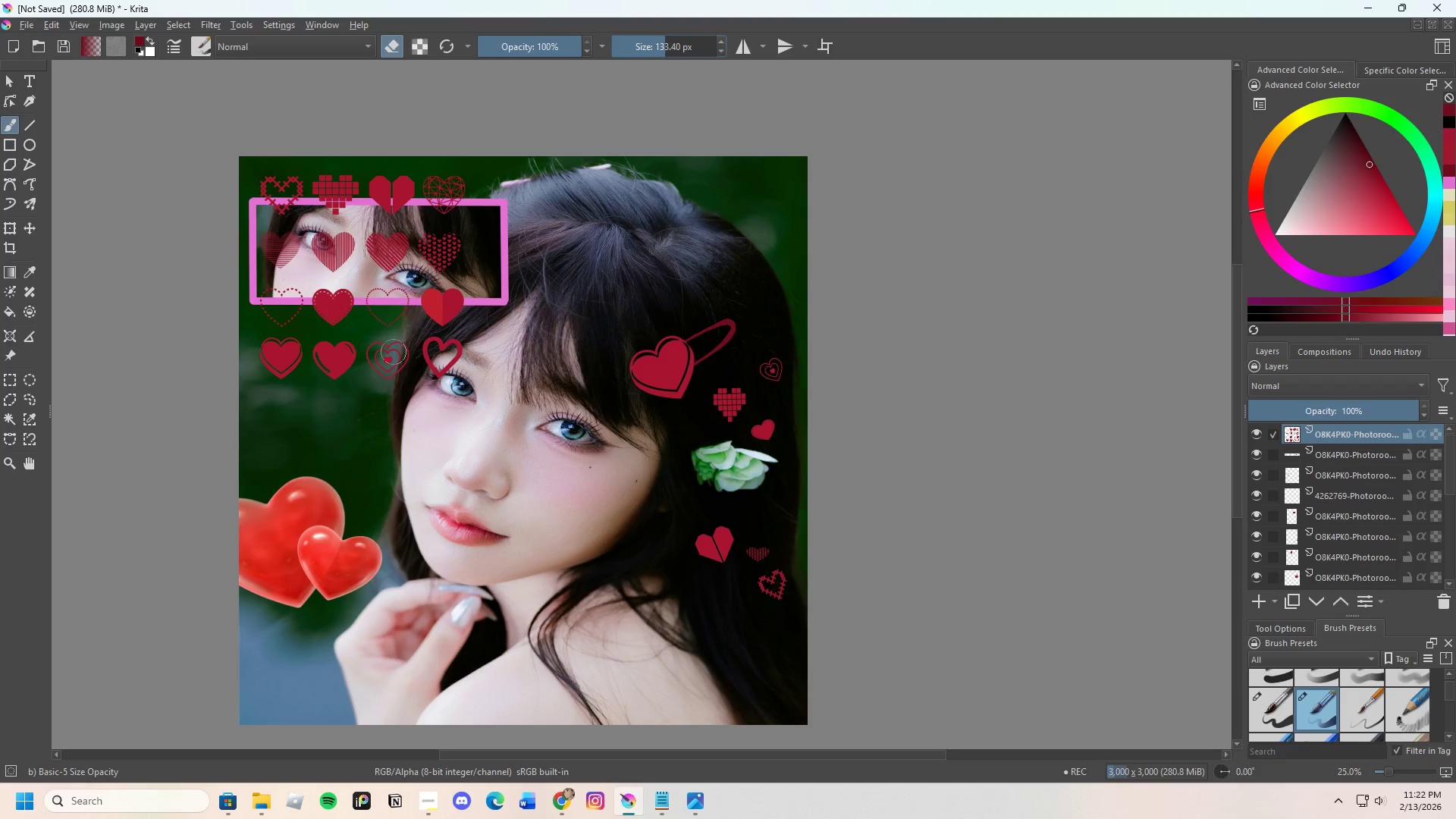 
left_click_drag(start_coordinate=[393, 359], to_coordinate=[263, 312])
 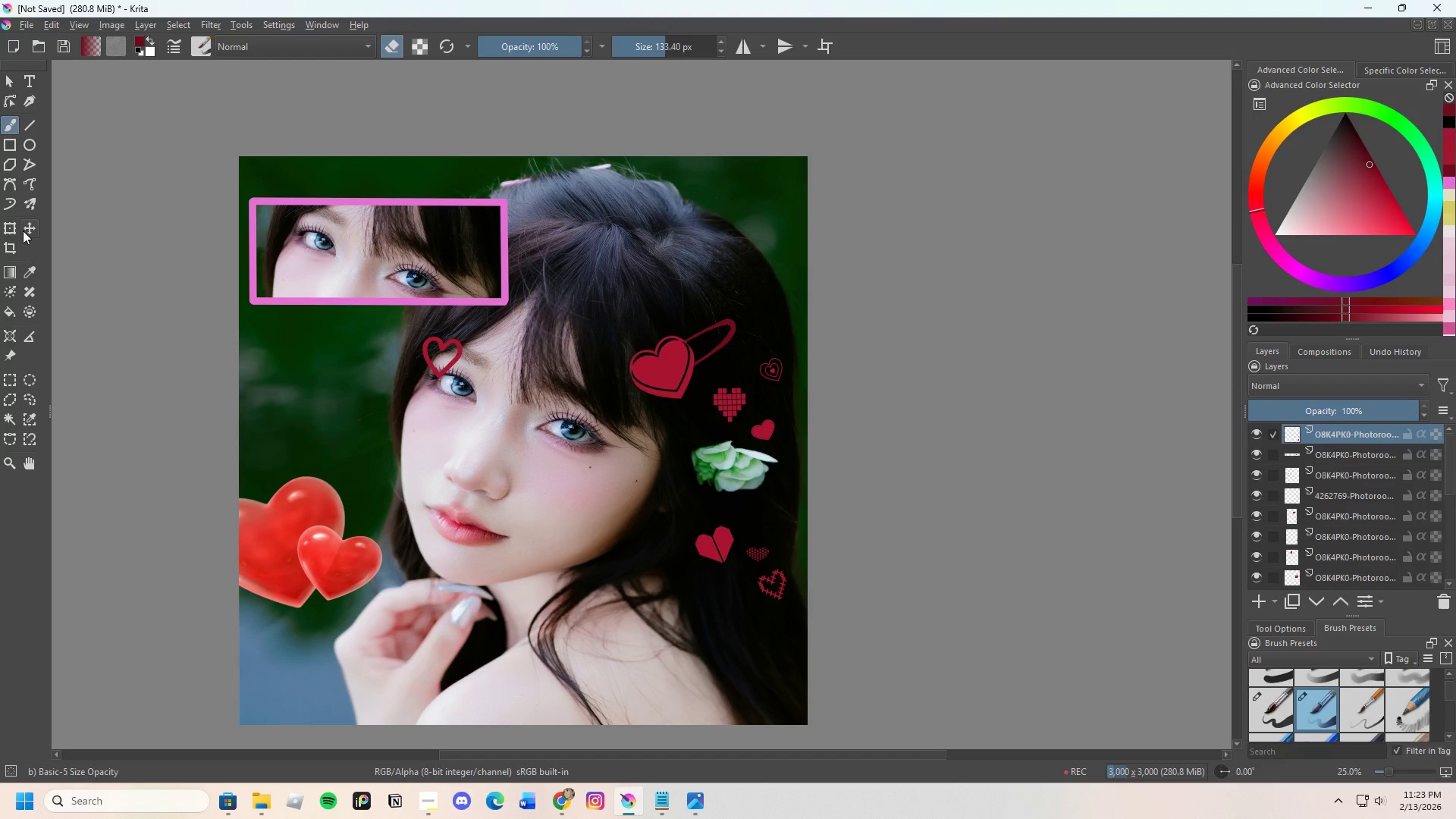 
left_click([16, 228])
 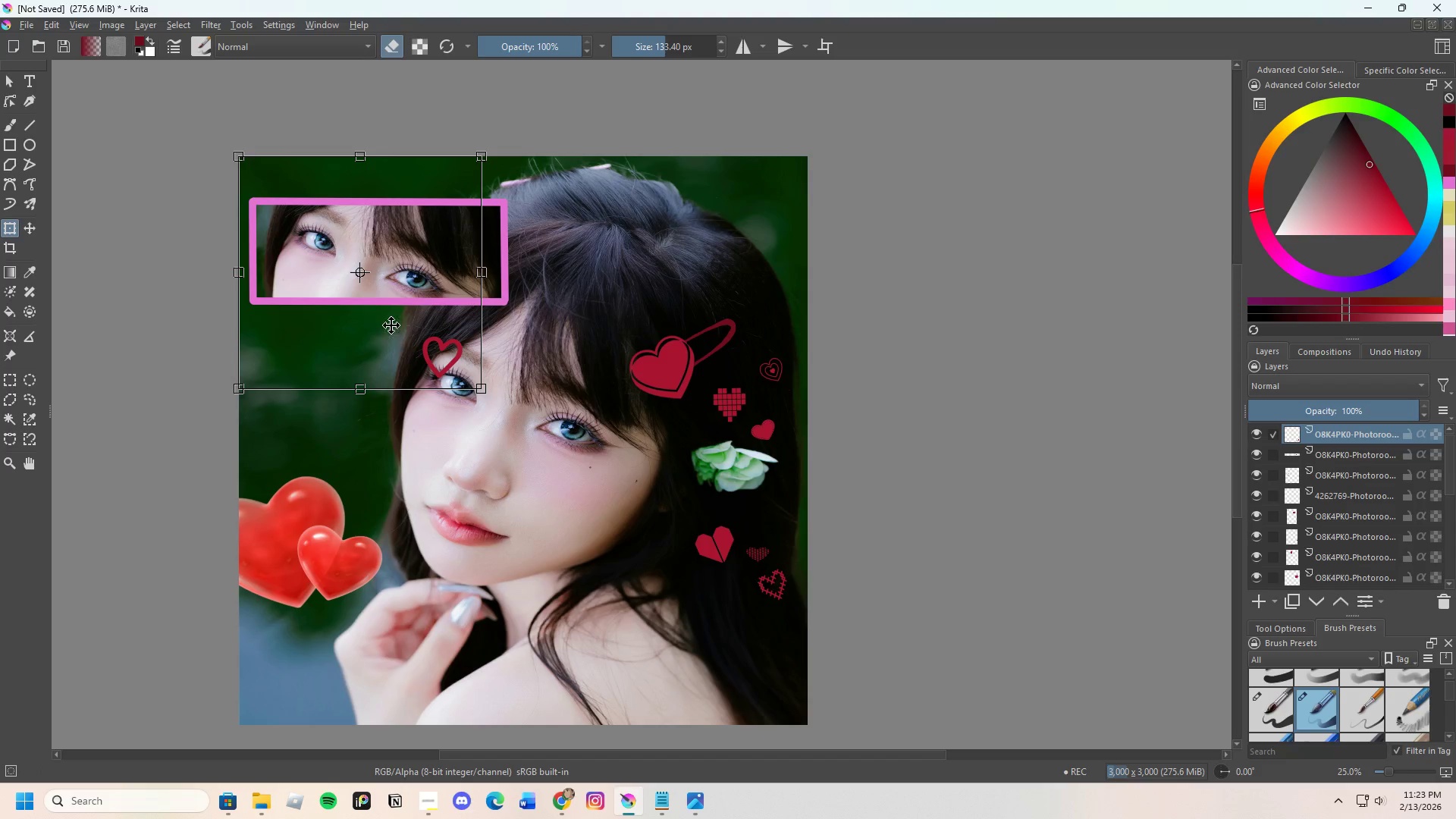 
left_click_drag(start_coordinate=[371, 303], to_coordinate=[560, 500])
 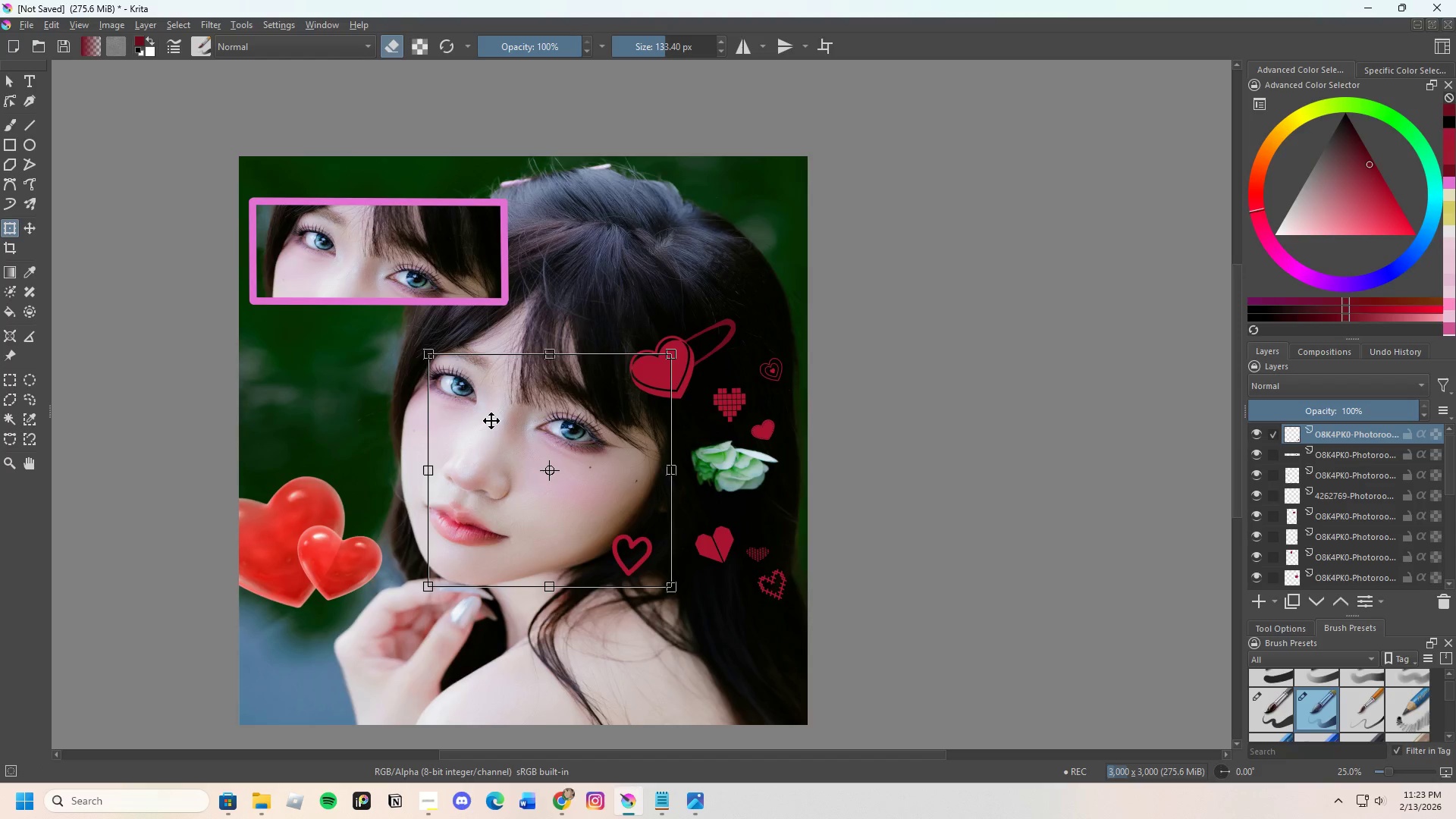 
scroll: coordinate [444, 350], scroll_direction: down, amount: 2.0
 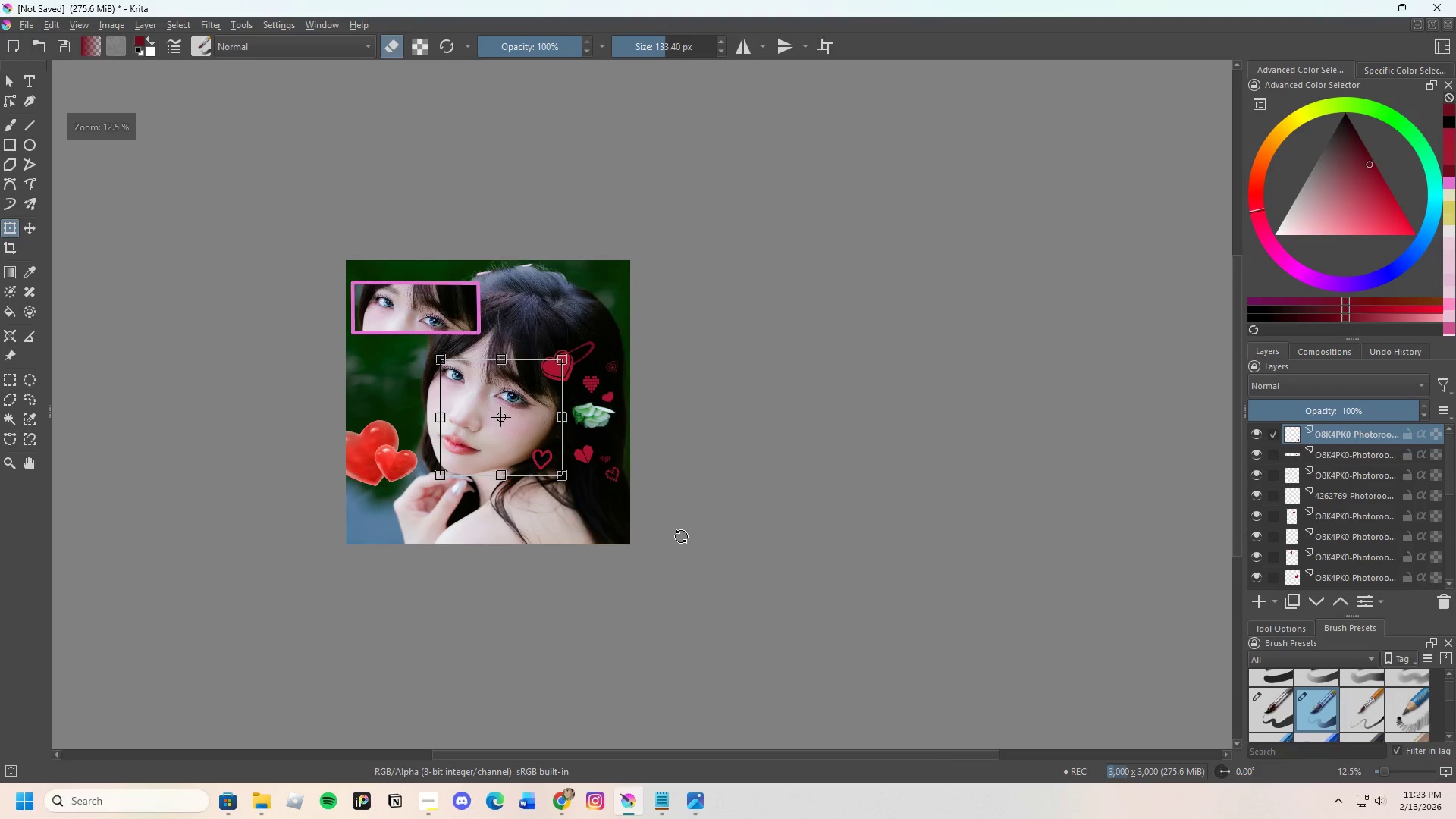 
scroll: coordinate [680, 532], scroll_direction: up, amount: 1.0
 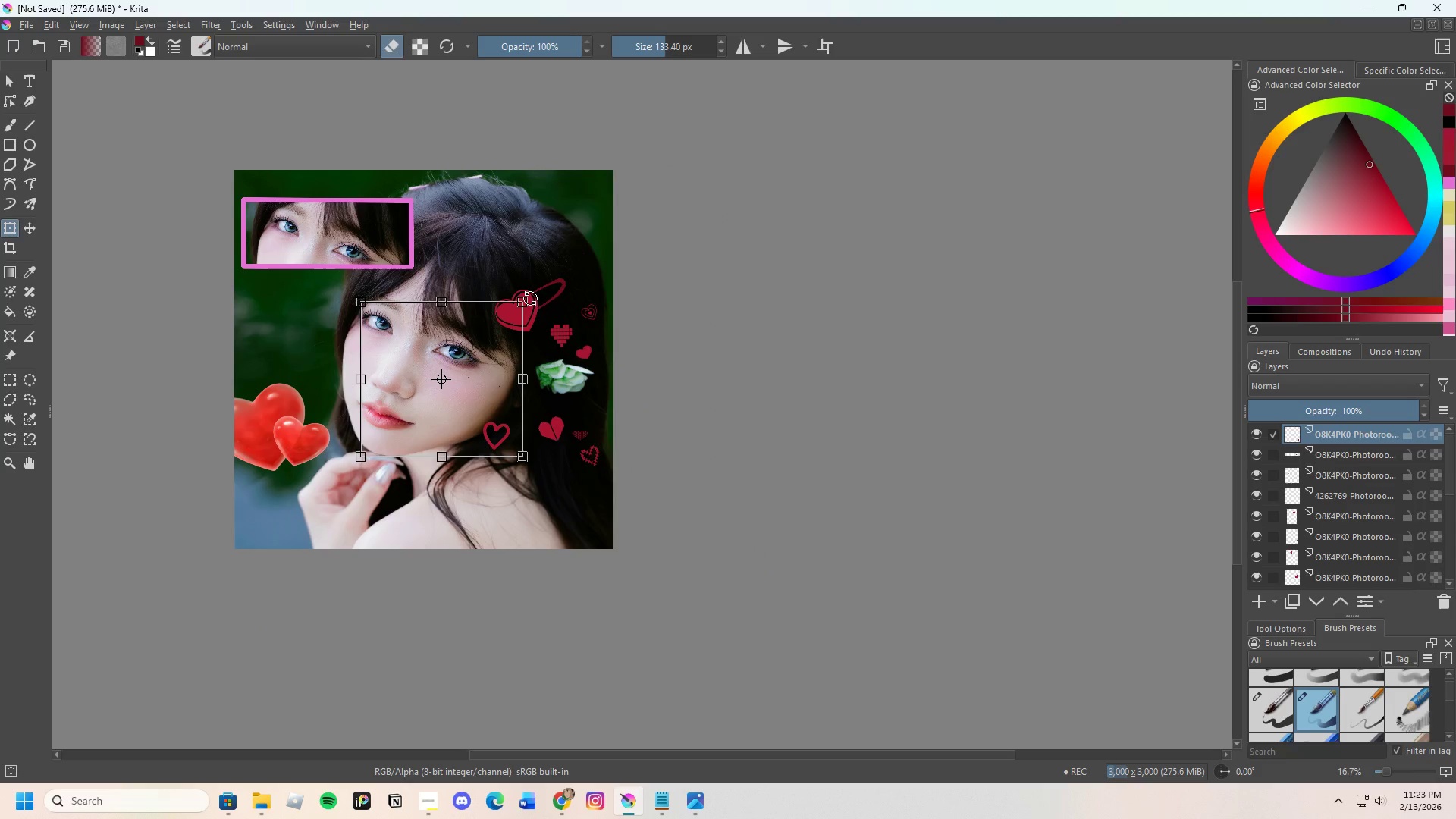 
left_click_drag(start_coordinate=[533, 297], to_coordinate=[466, 286])
 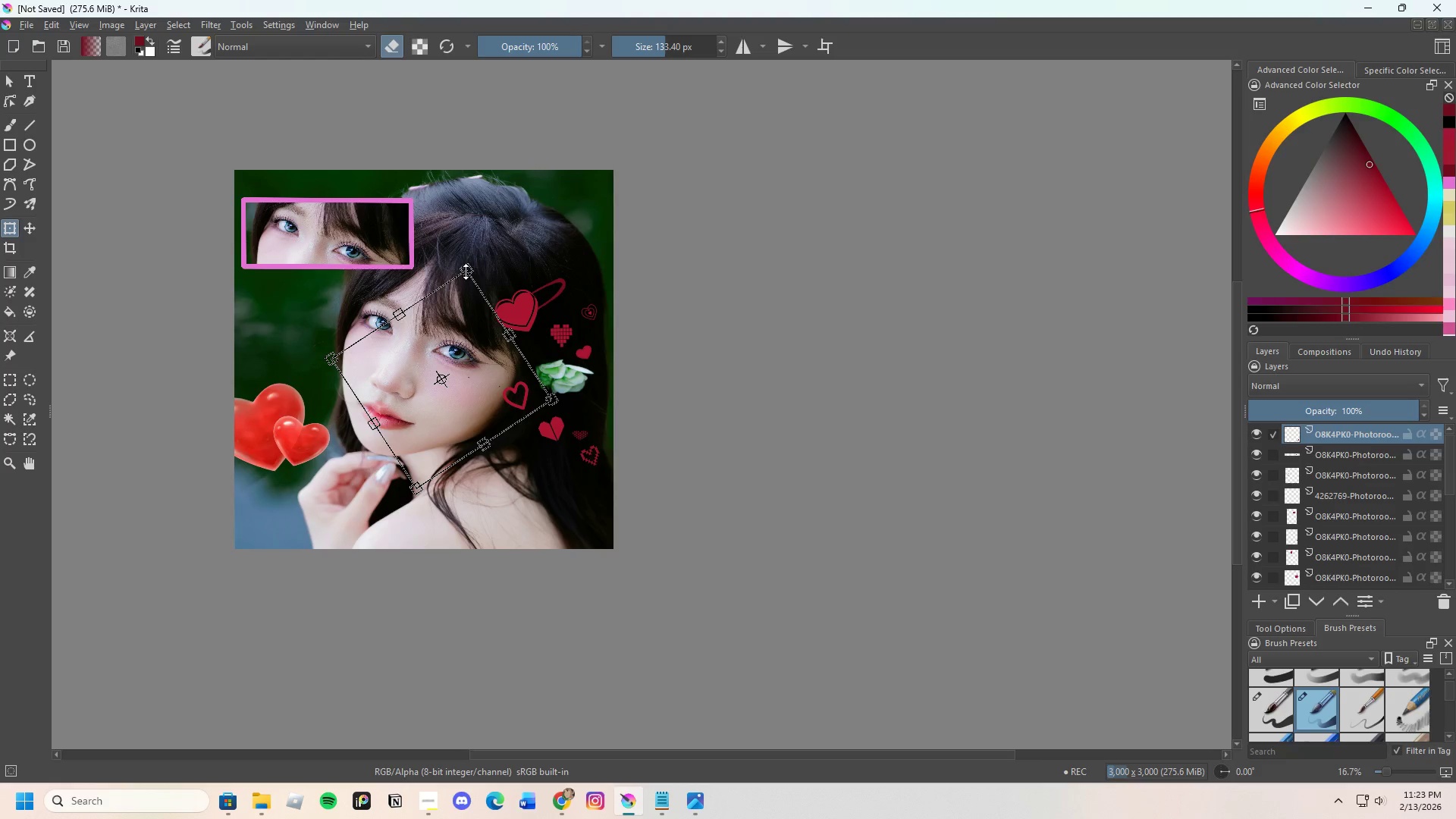 
left_click_drag(start_coordinate=[466, 271], to_coordinate=[475, 369])
 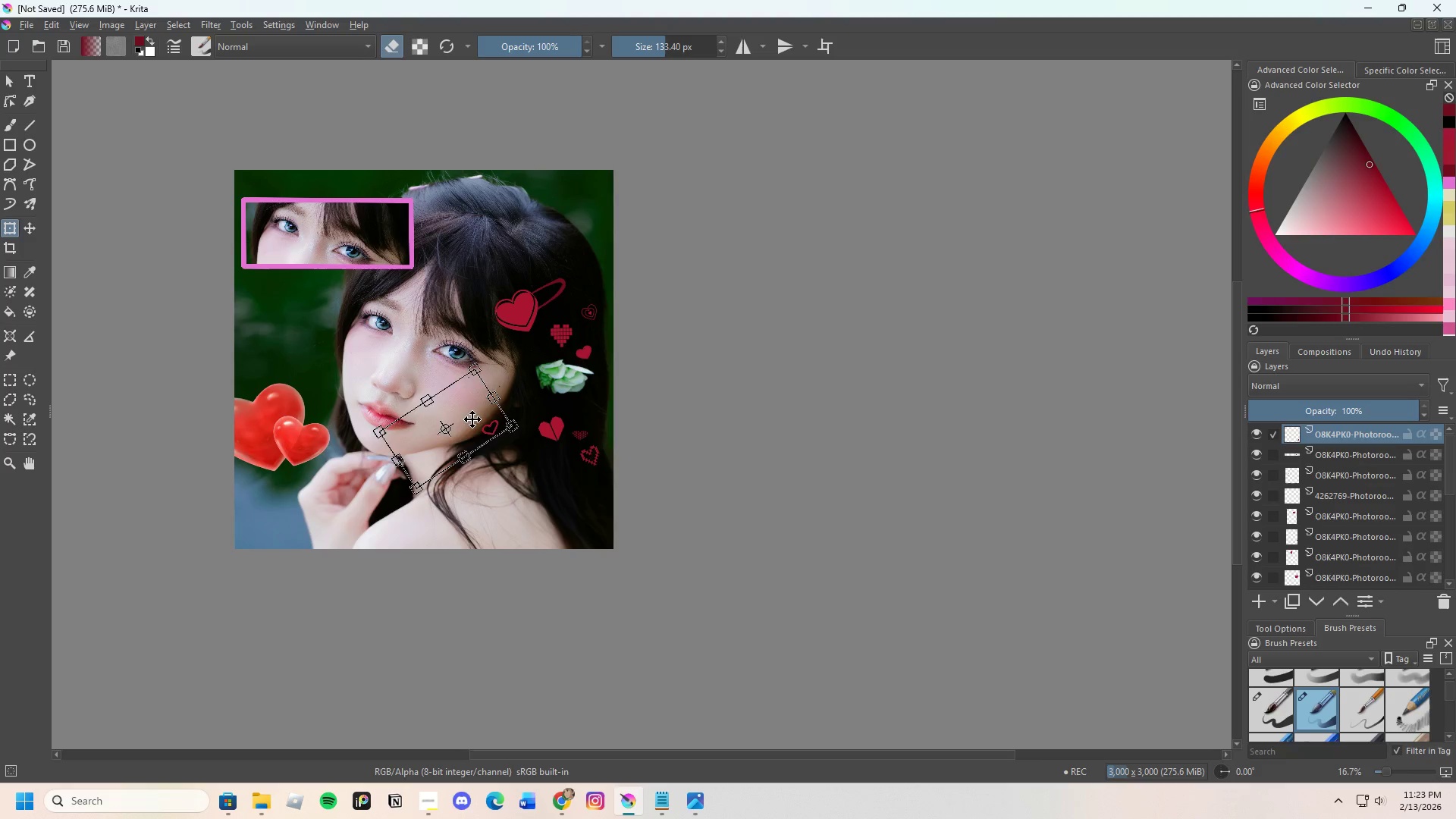 
left_click_drag(start_coordinate=[472, 419], to_coordinate=[552, 482])
 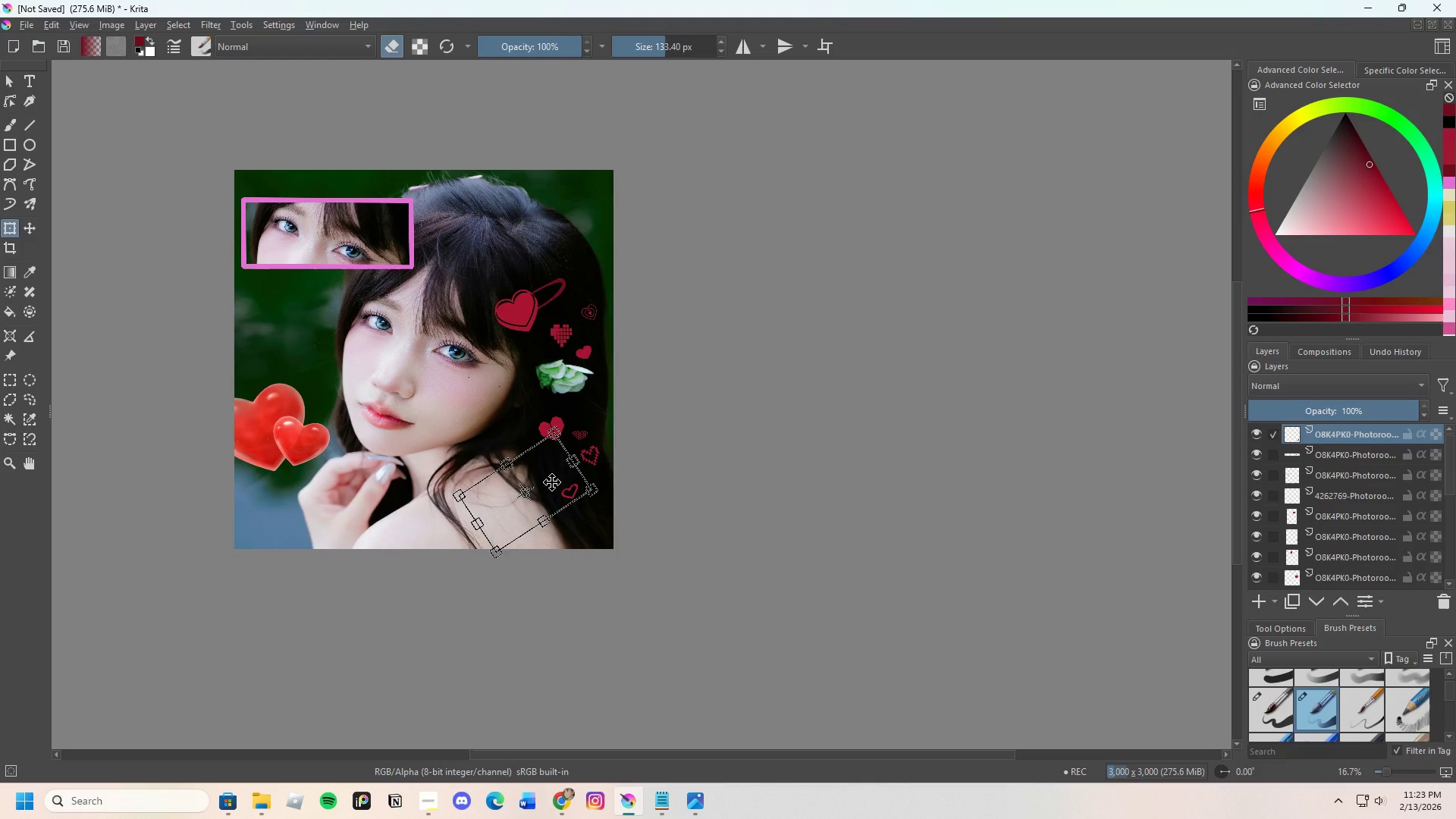 
key(Enter)
 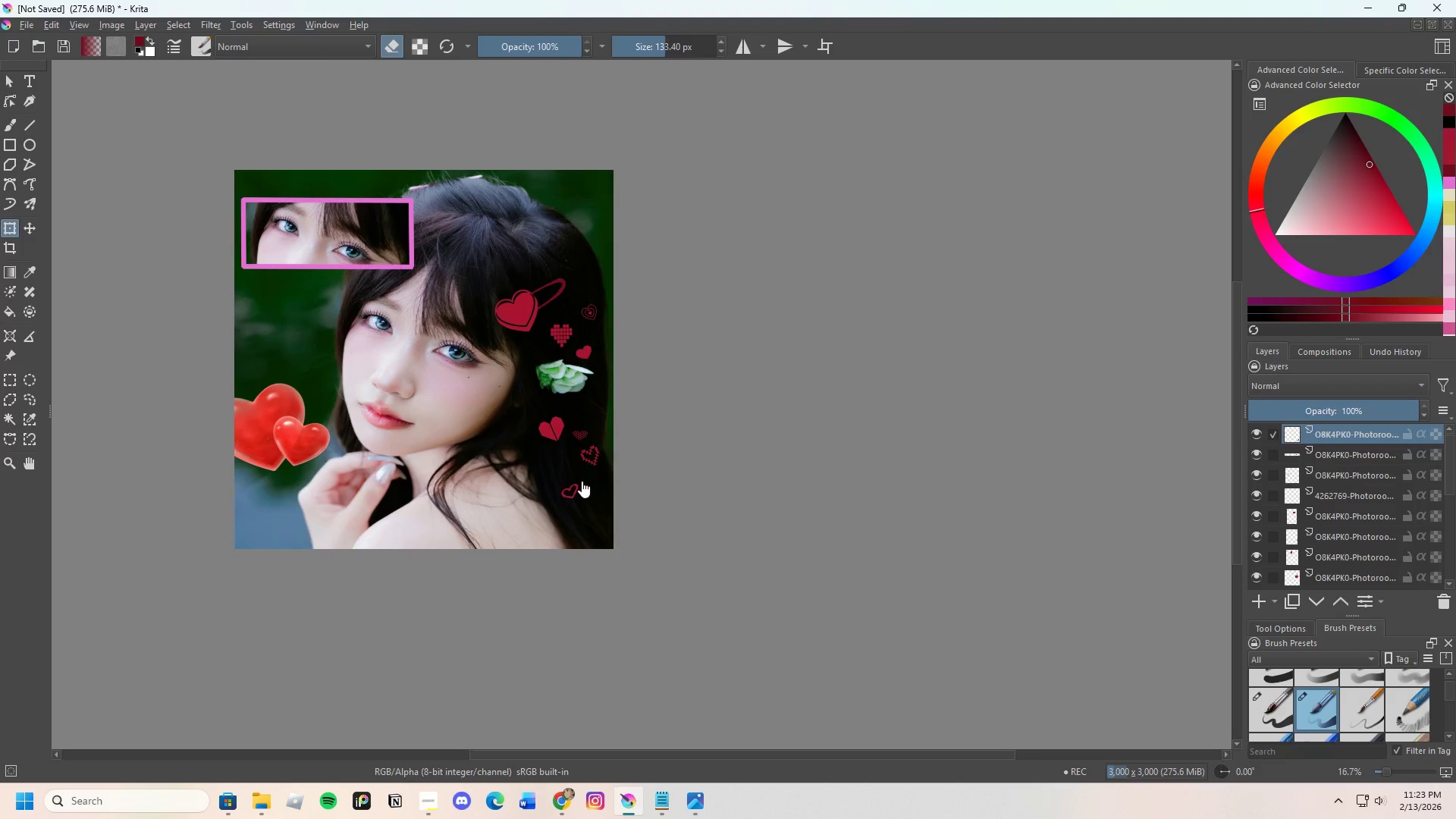 
scroll: coordinate [582, 465], scroll_direction: down, amount: 1.0
 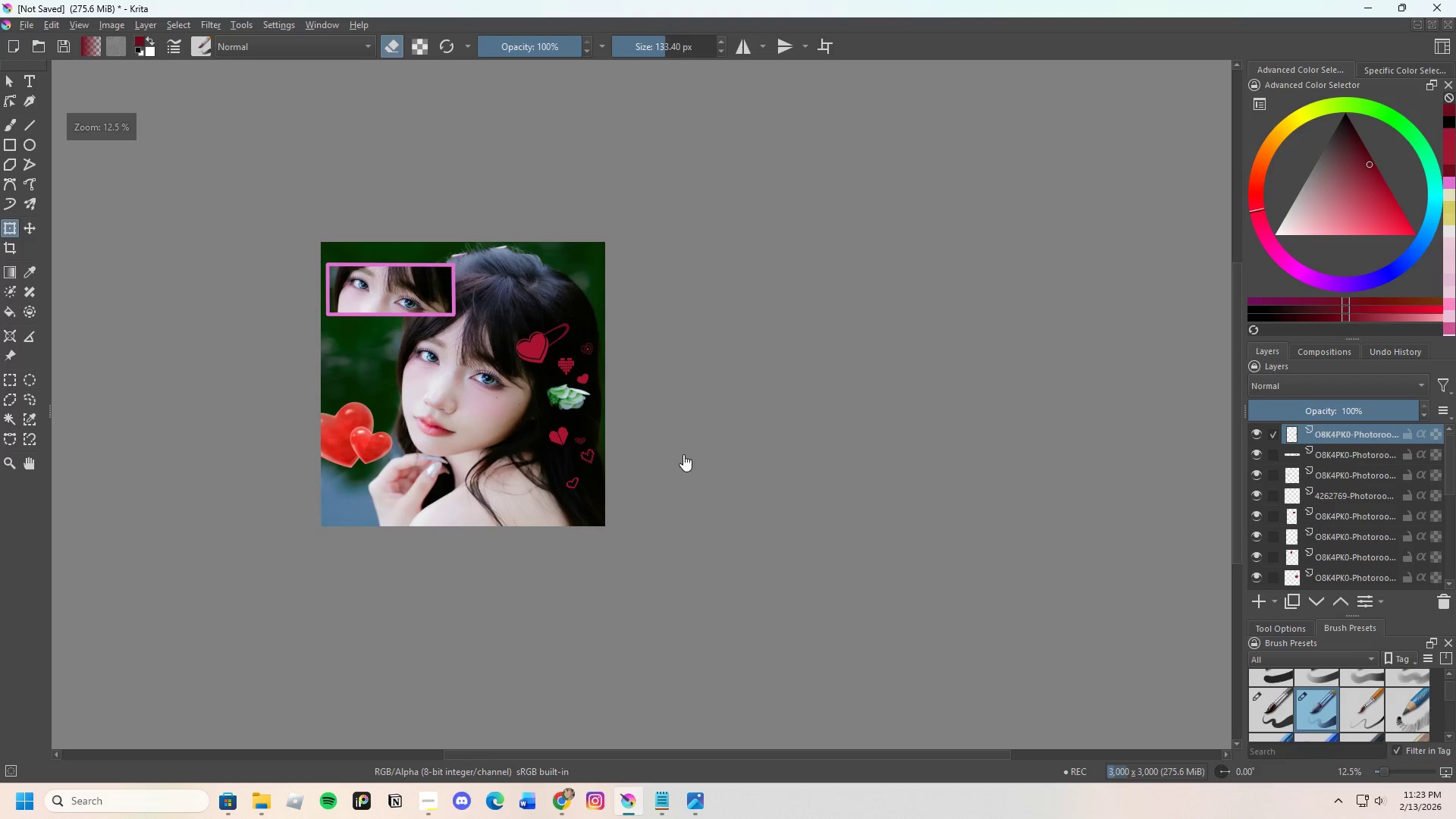 
scroll: coordinate [675, 451], scroll_direction: up, amount: 2.0
 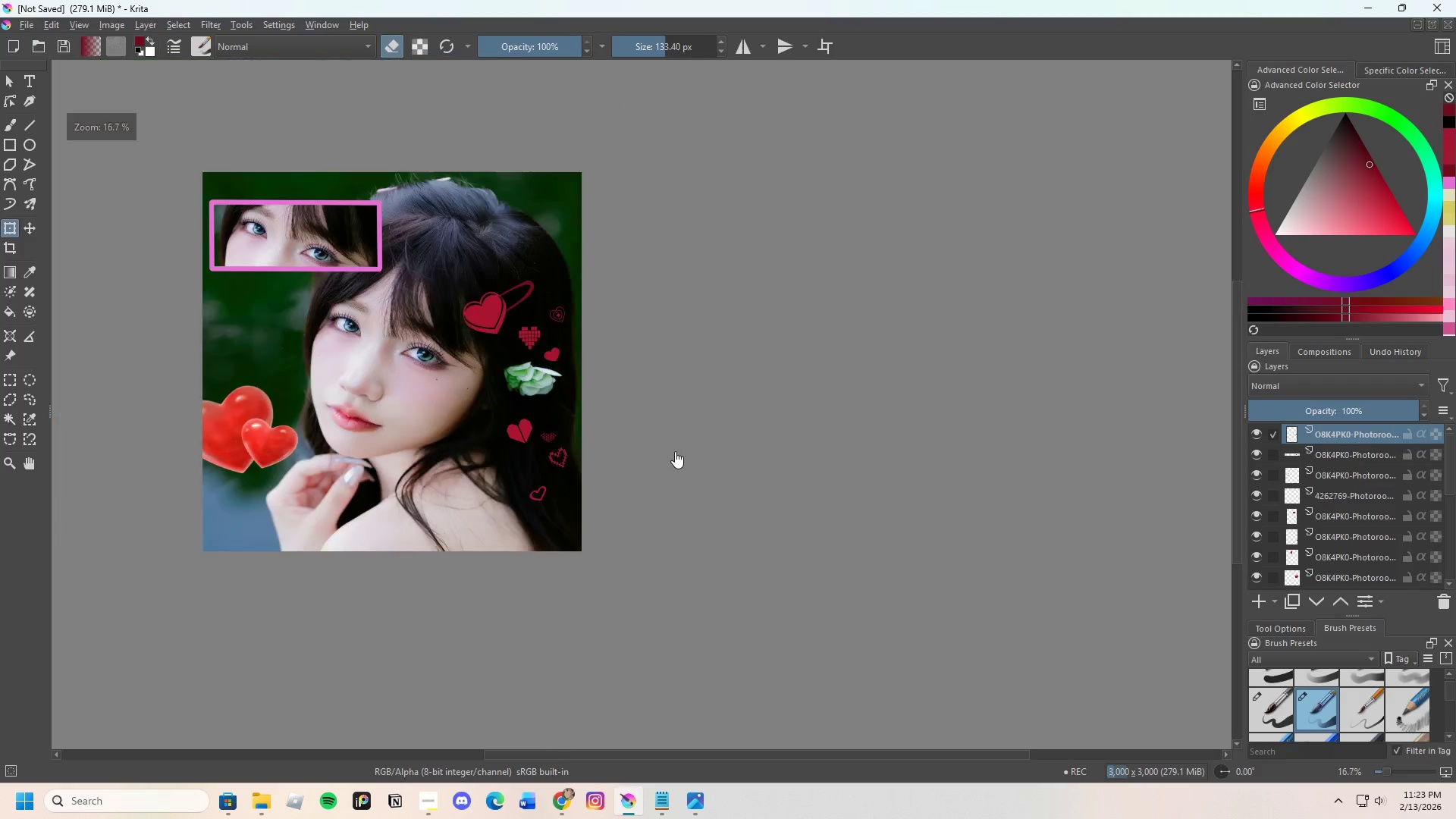 
scroll: coordinate [585, 355], scroll_direction: down, amount: 2.0
 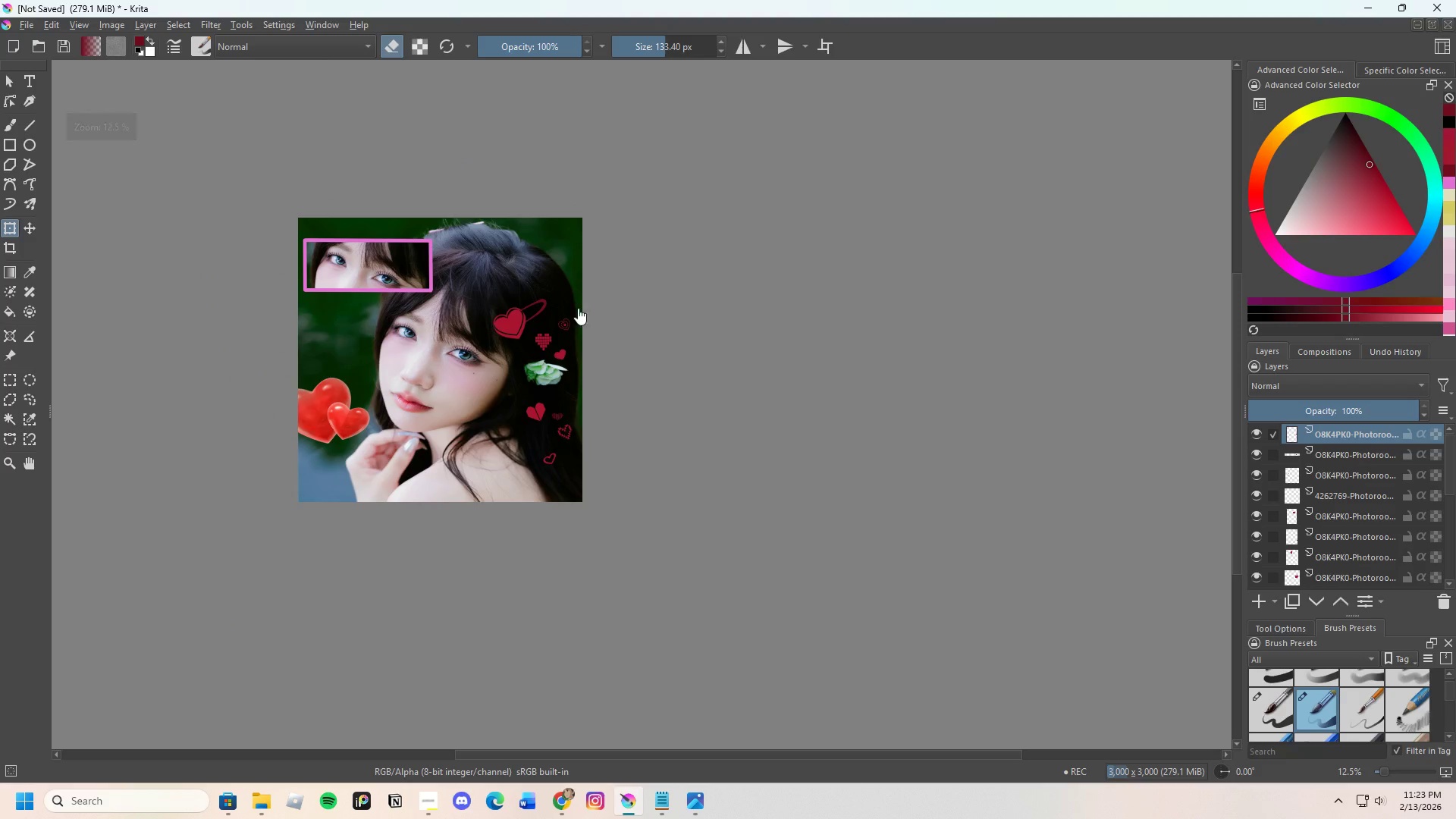 
scroll: coordinate [571, 289], scroll_direction: up, amount: 1.0
 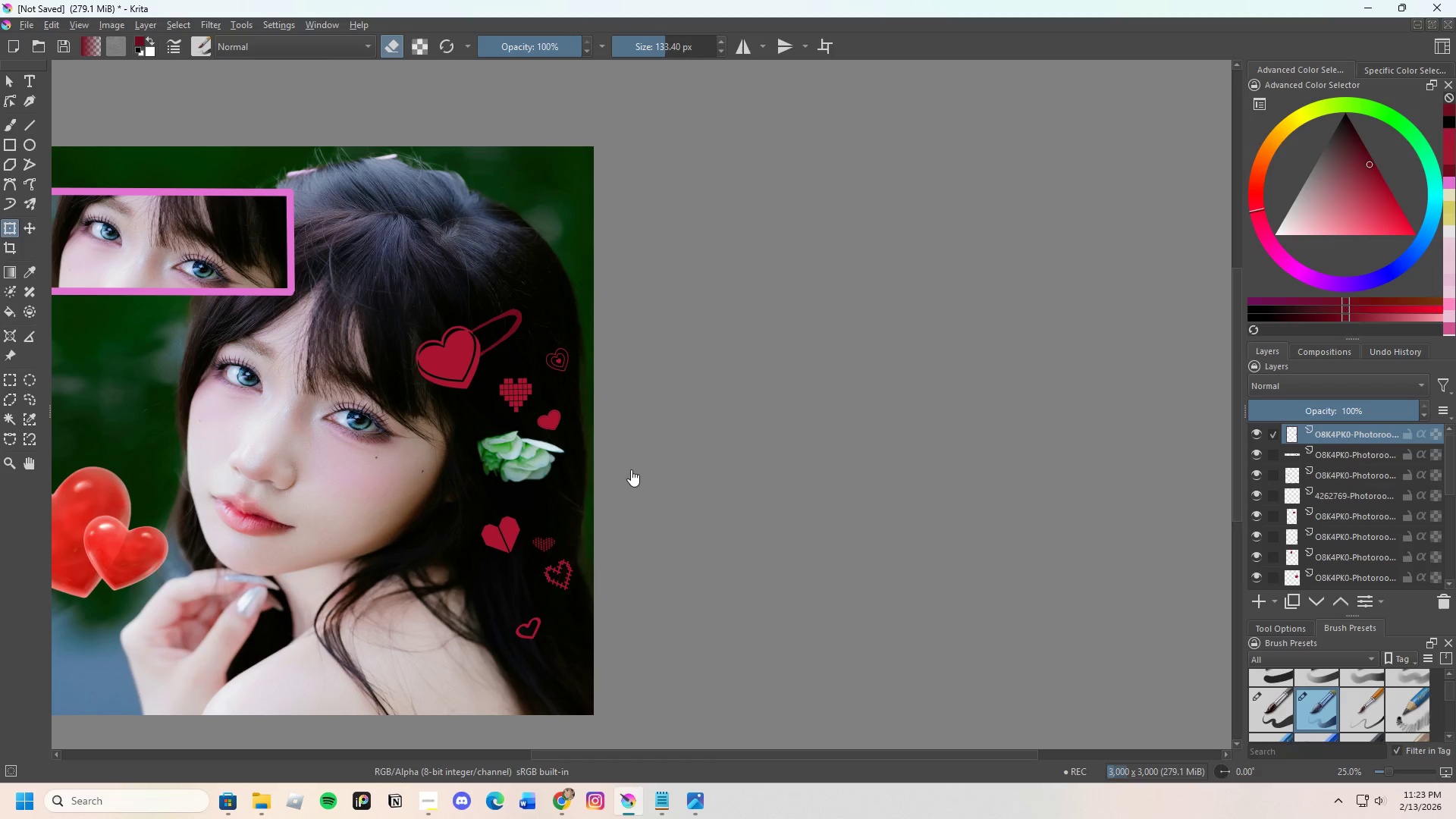 
left_click([560, 420])
 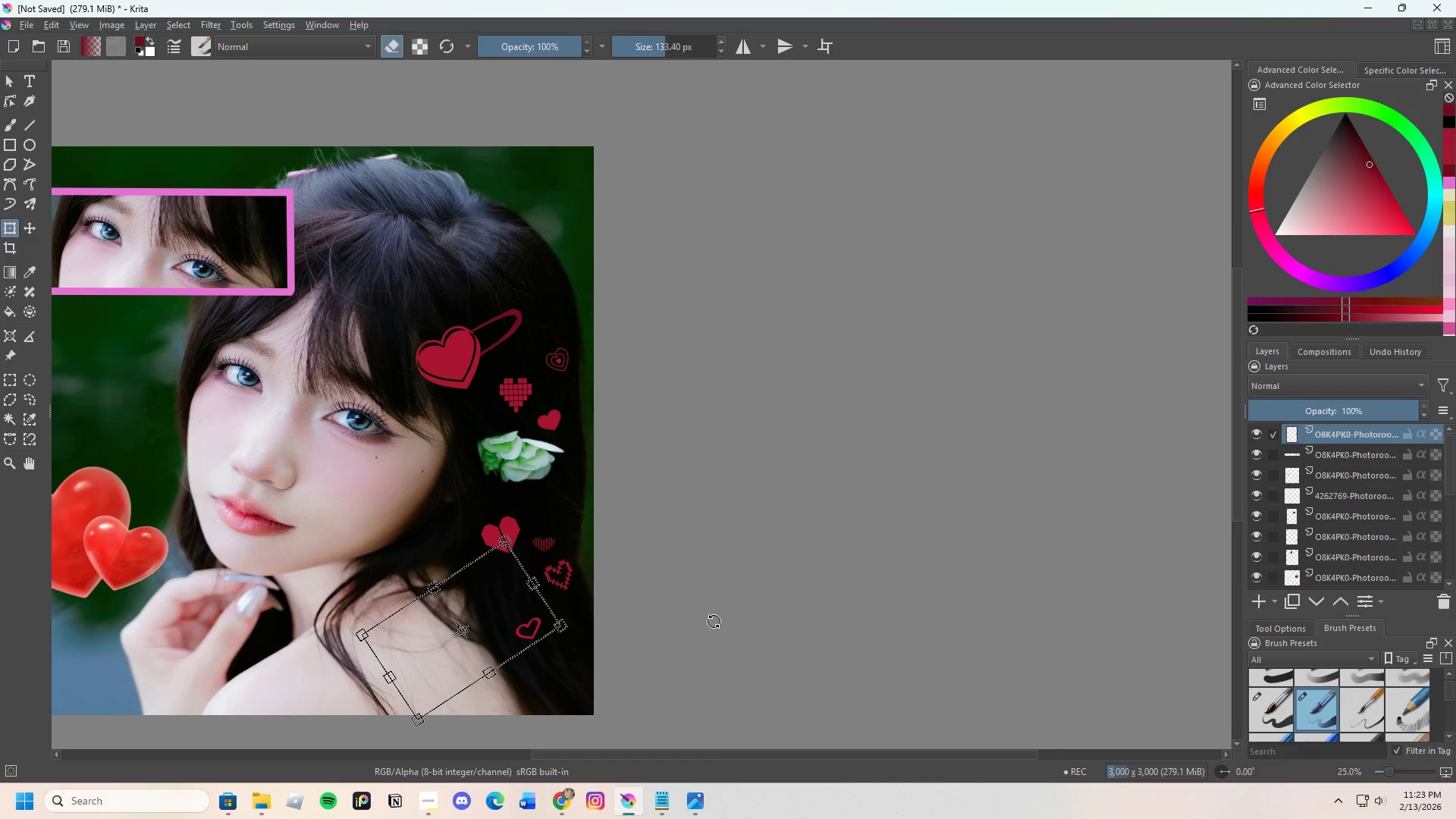 
key(Control+C)
 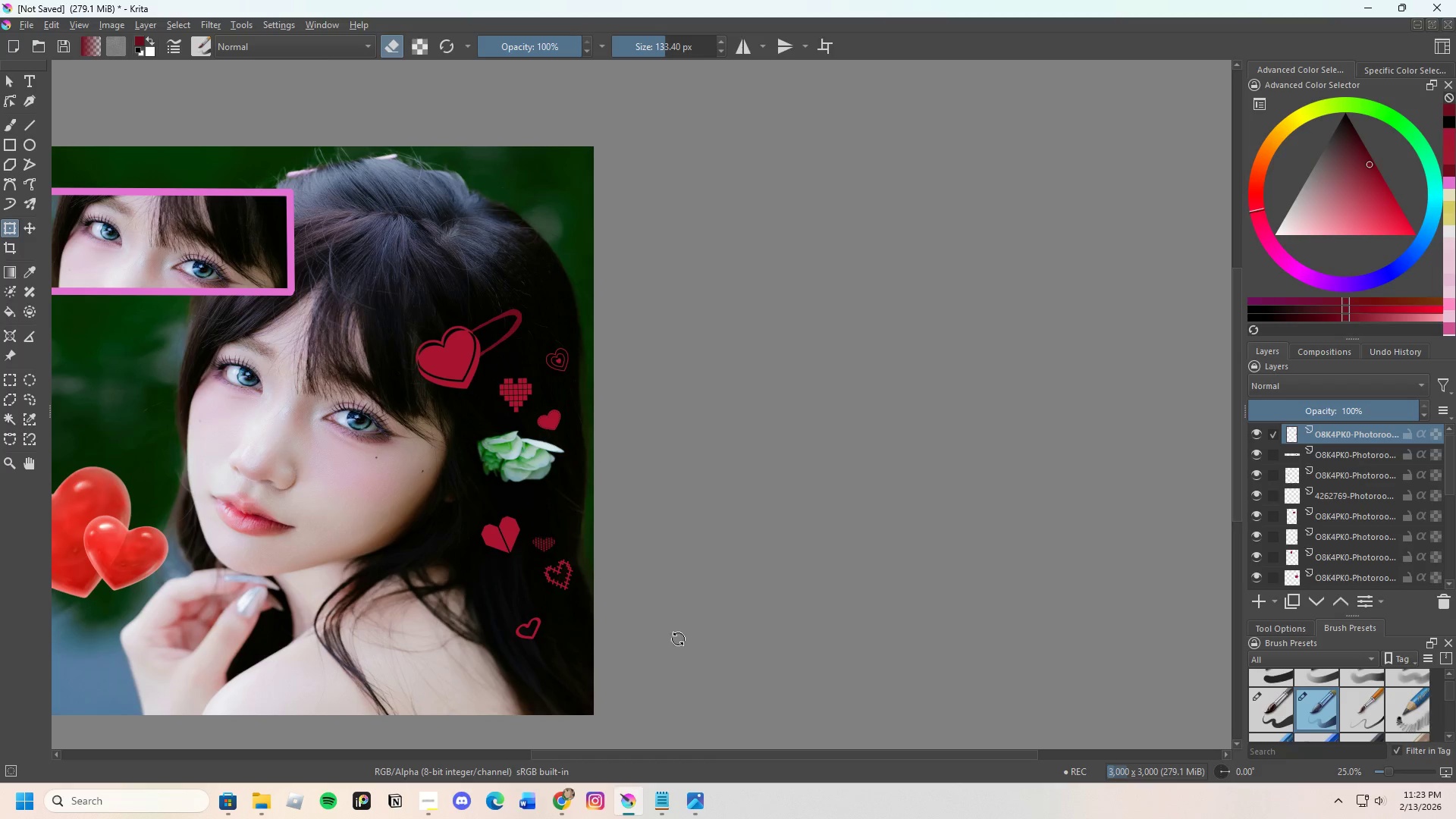 
key(Control+V)
 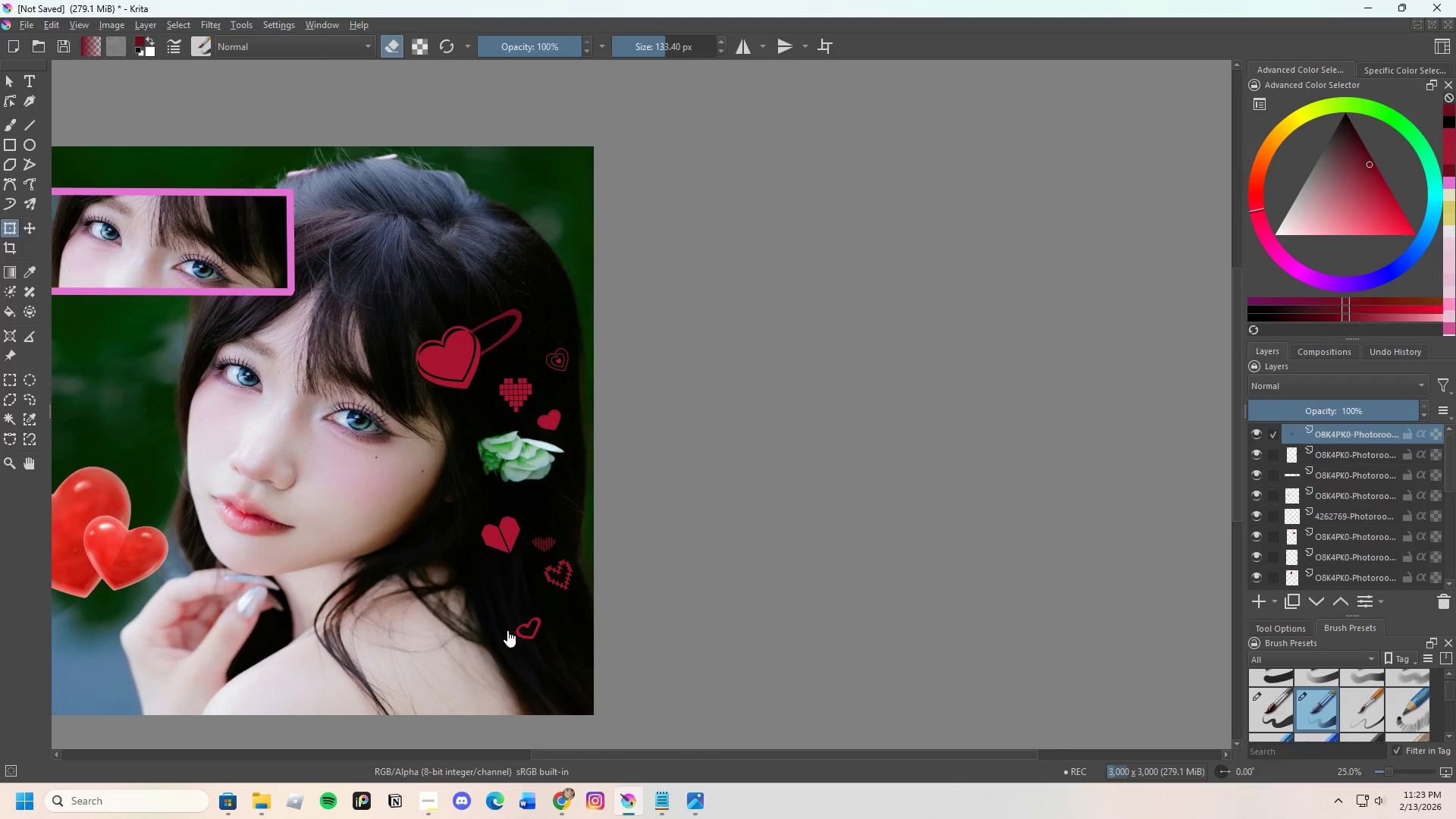 
left_click_drag(start_coordinate=[505, 626], to_coordinate=[490, 550])
 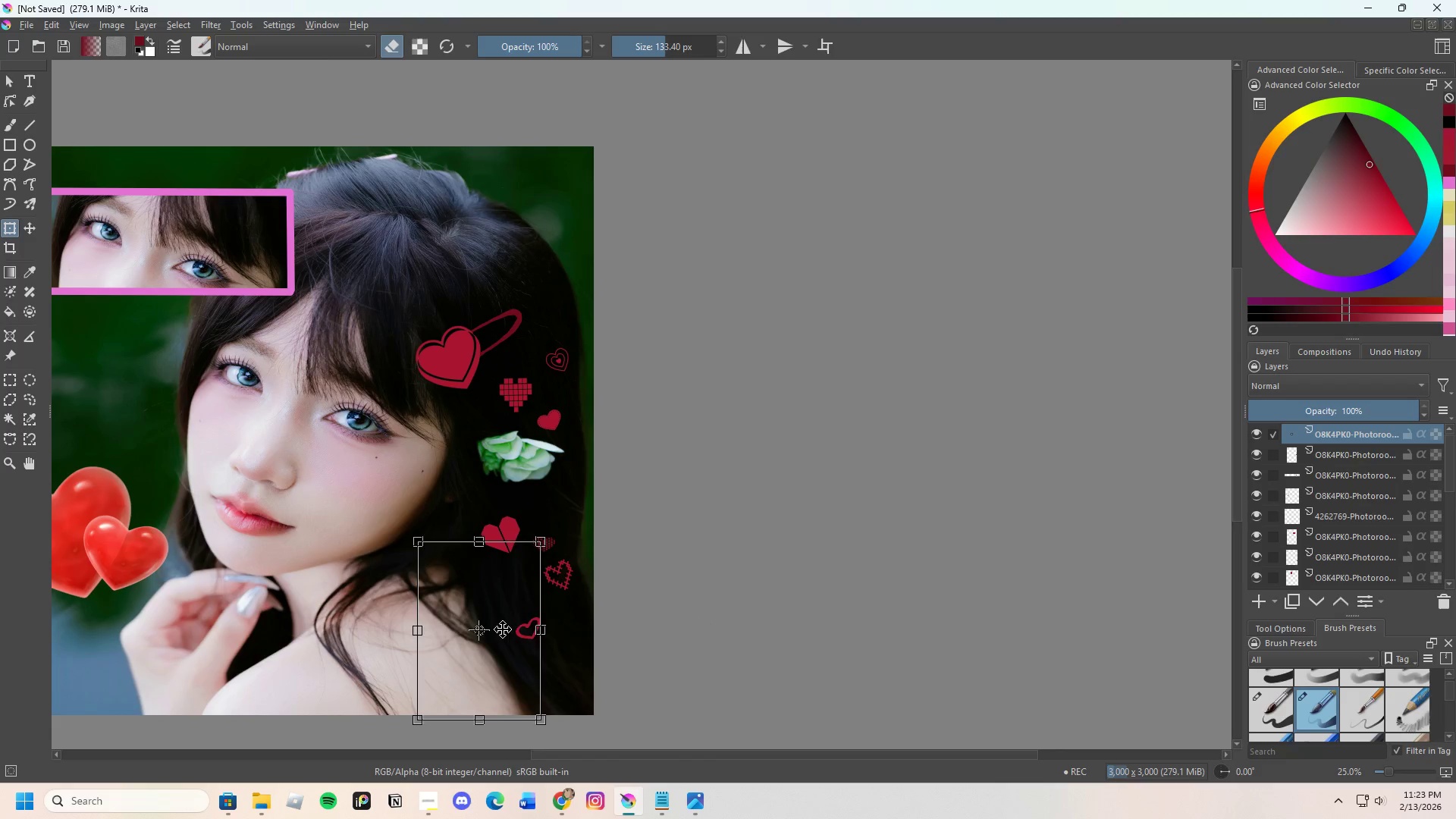 
left_click_drag(start_coordinate=[508, 626], to_coordinate=[488, 252])
 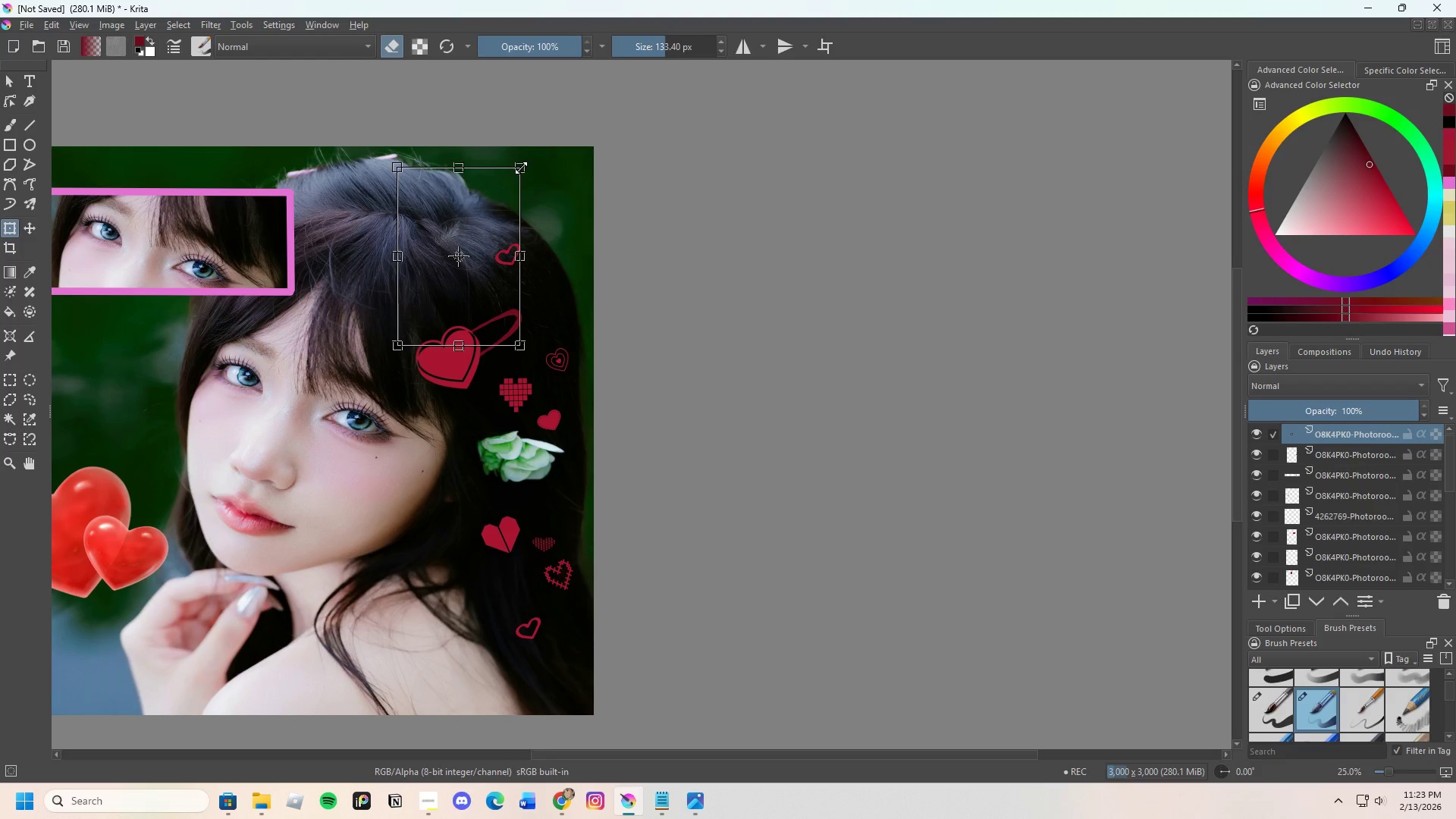 
left_click_drag(start_coordinate=[521, 168], to_coordinate=[499, 207])
 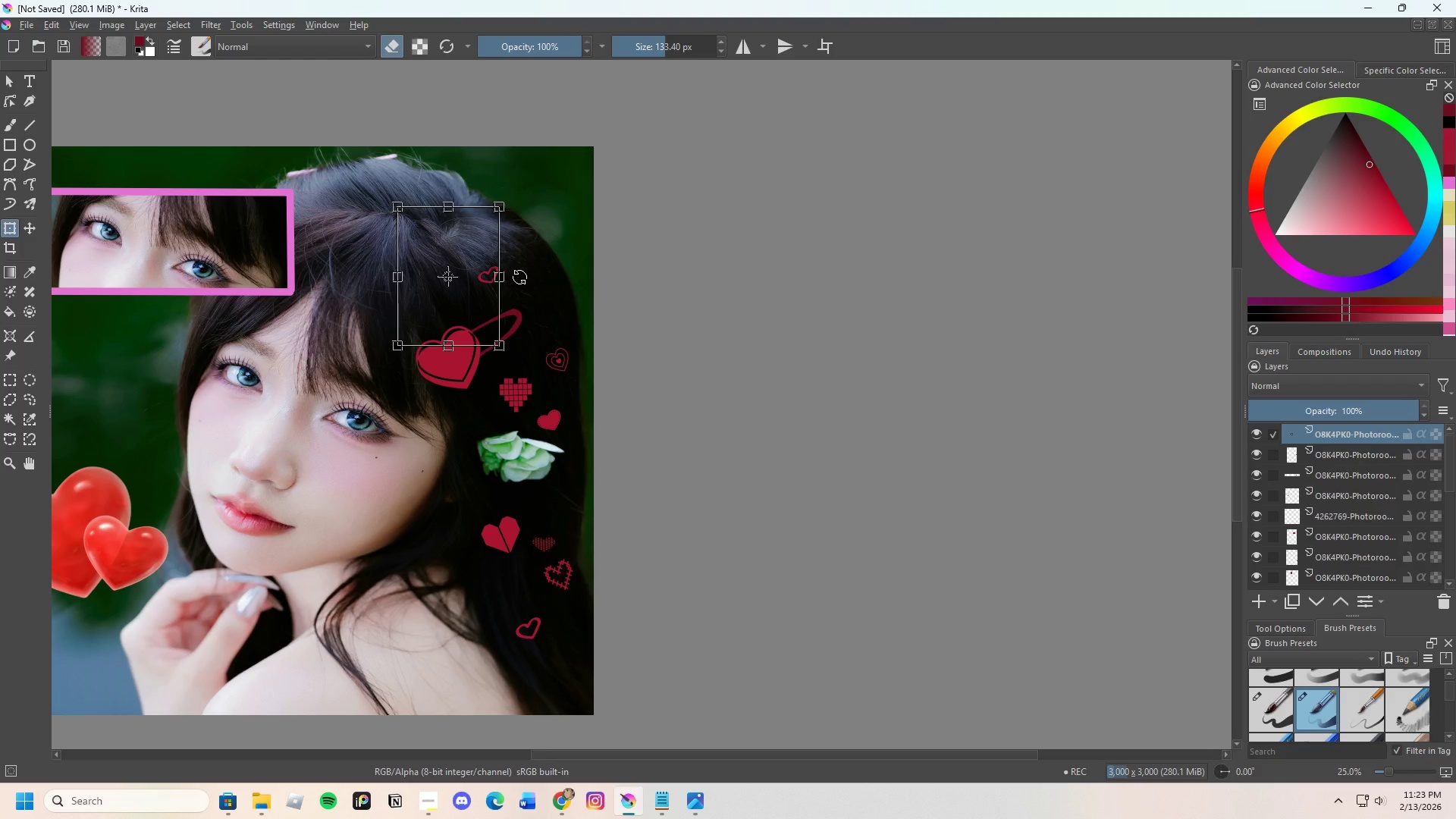 
left_click_drag(start_coordinate=[519, 278], to_coordinate=[501, 251])
 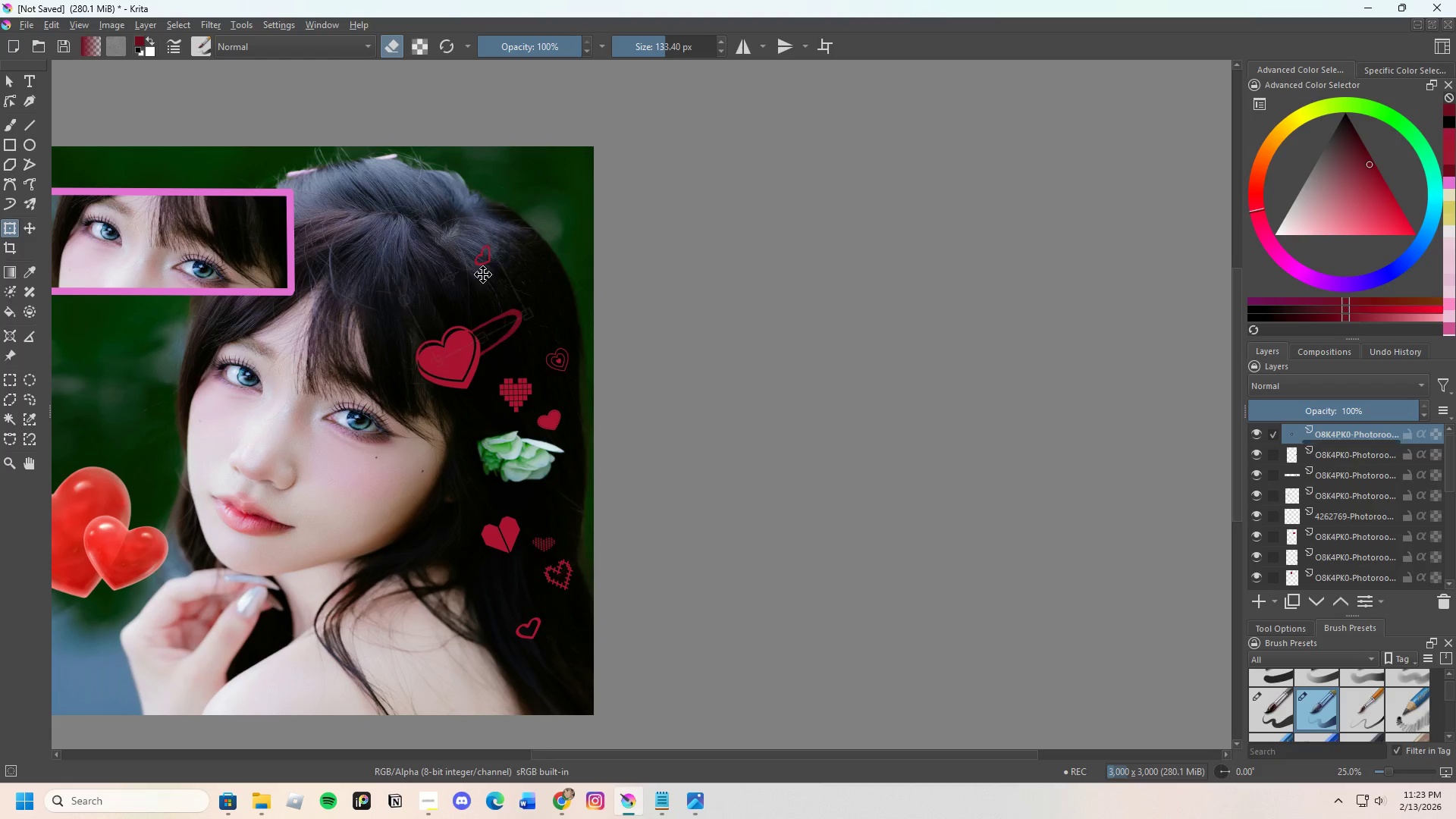 
left_click_drag(start_coordinate=[474, 275], to_coordinate=[509, 282])
 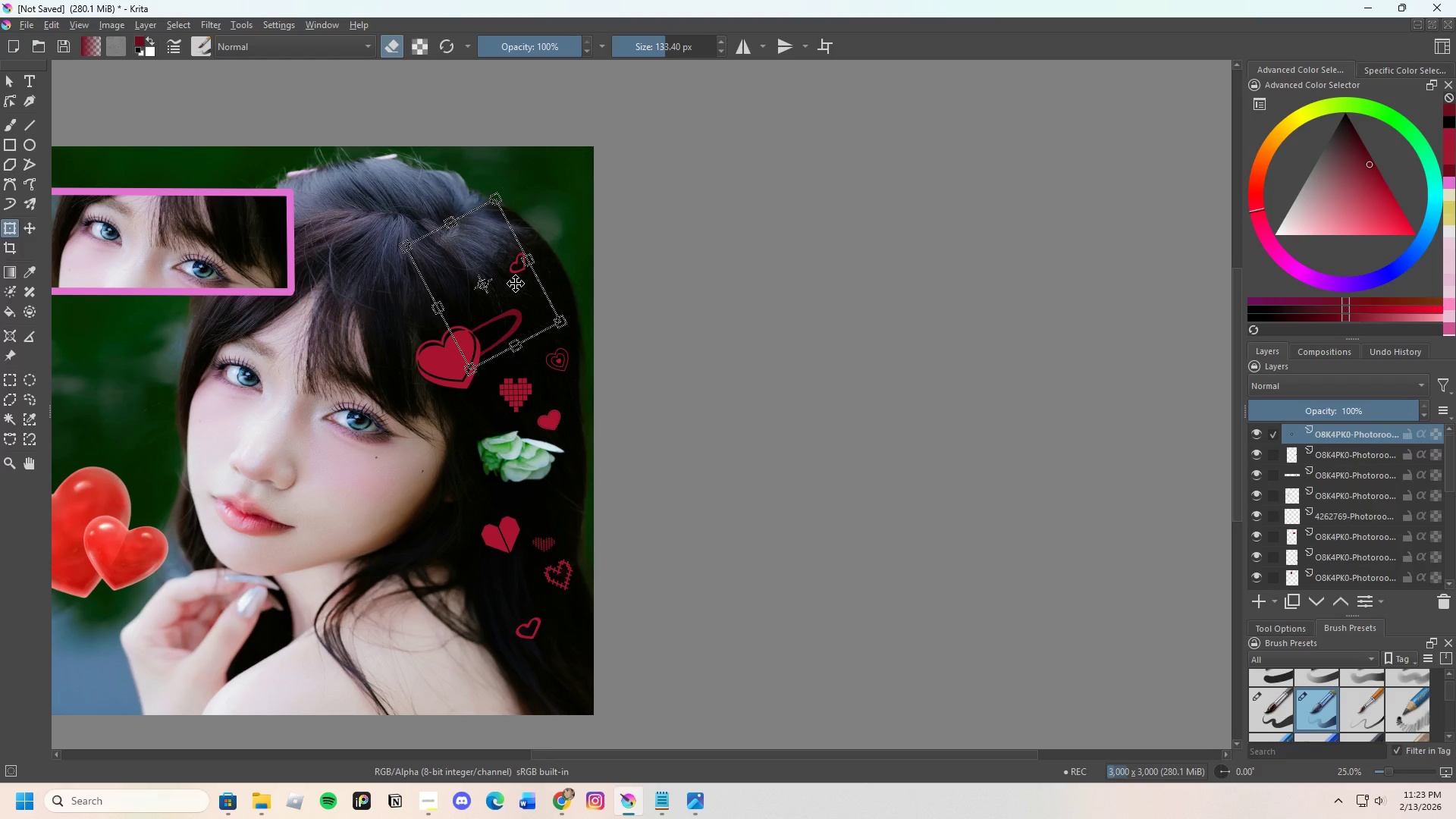 
key(Enter)
 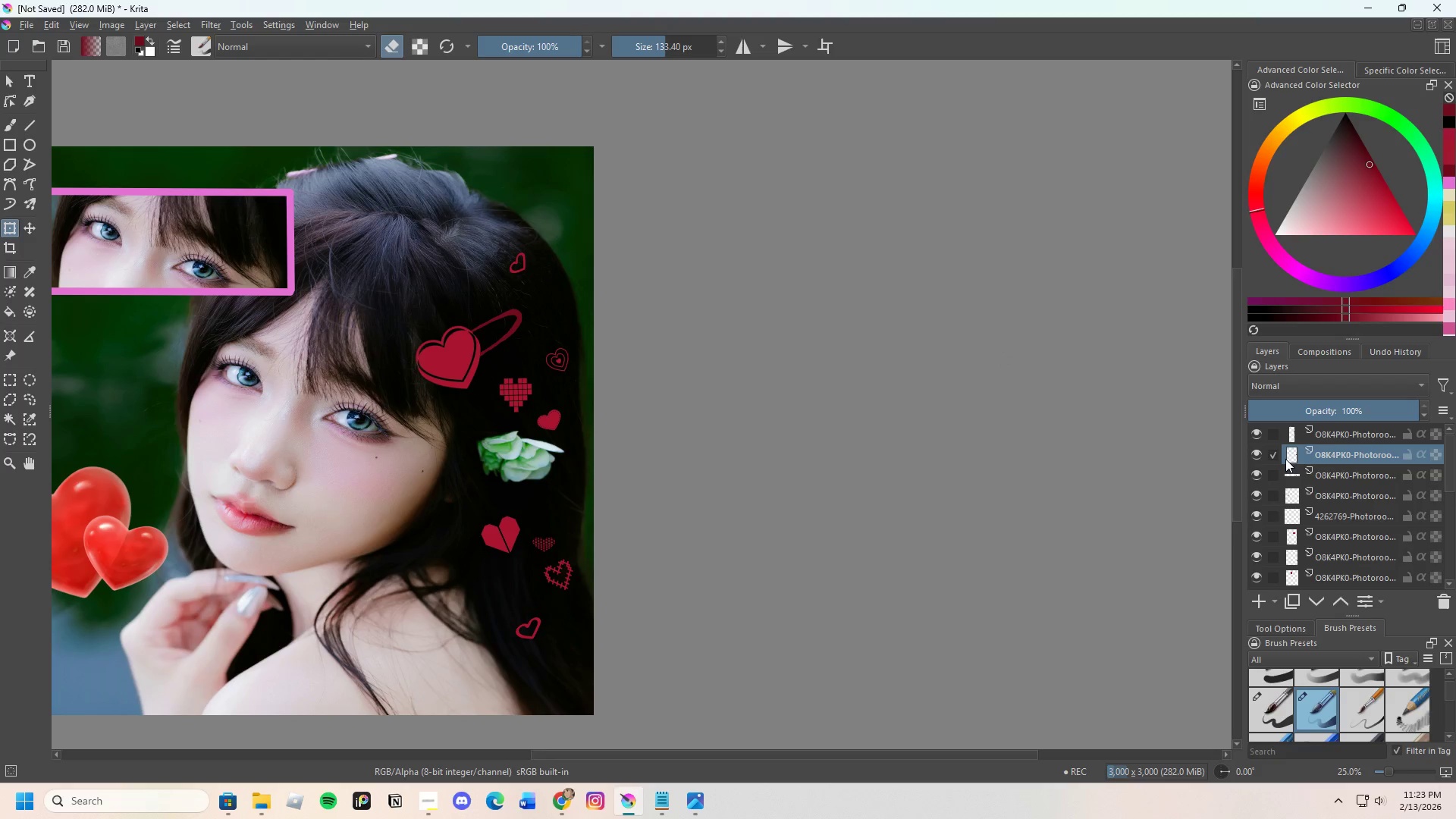 
mouse_move([1310, 460])
 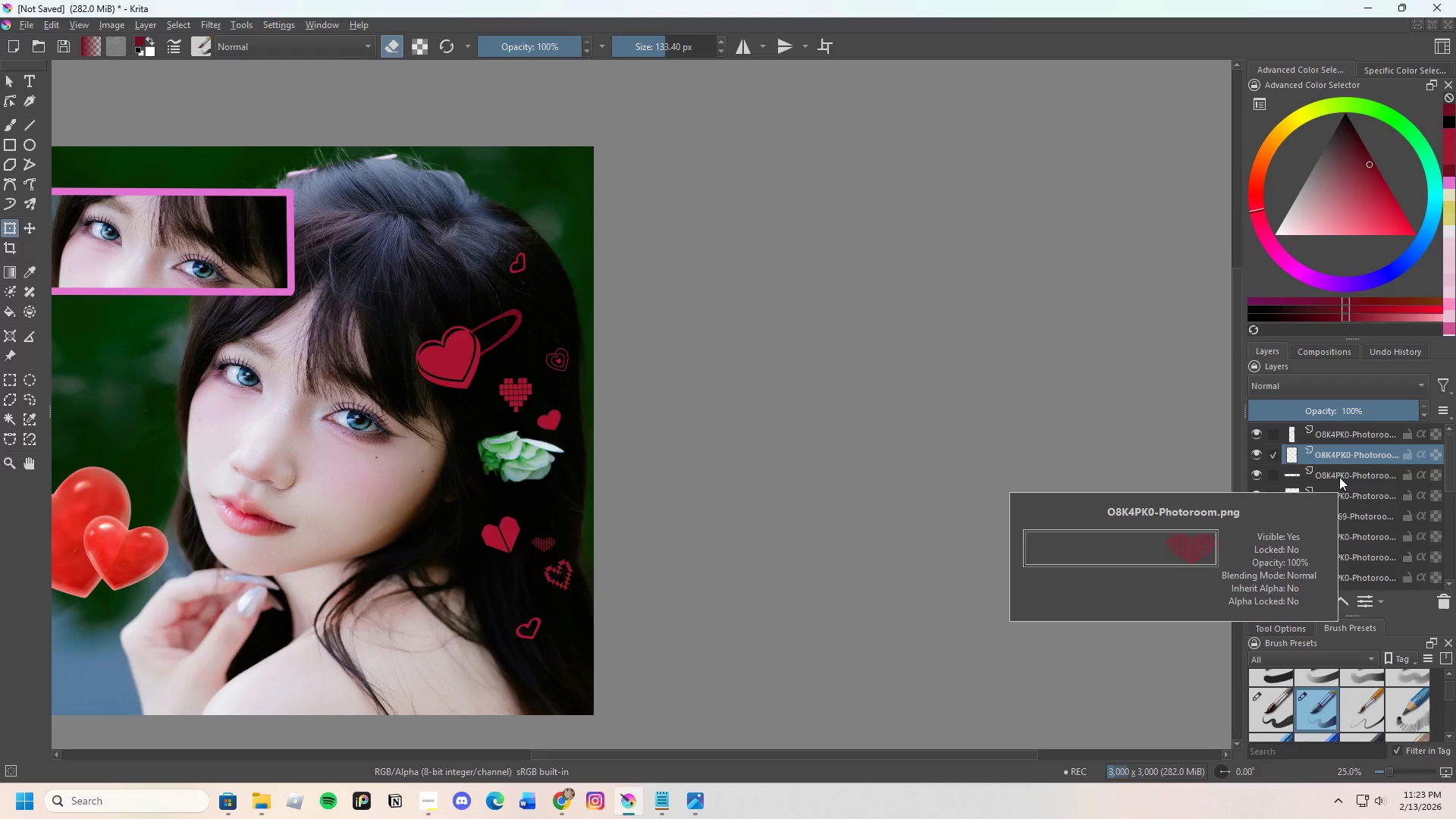 
left_click([1339, 473])
 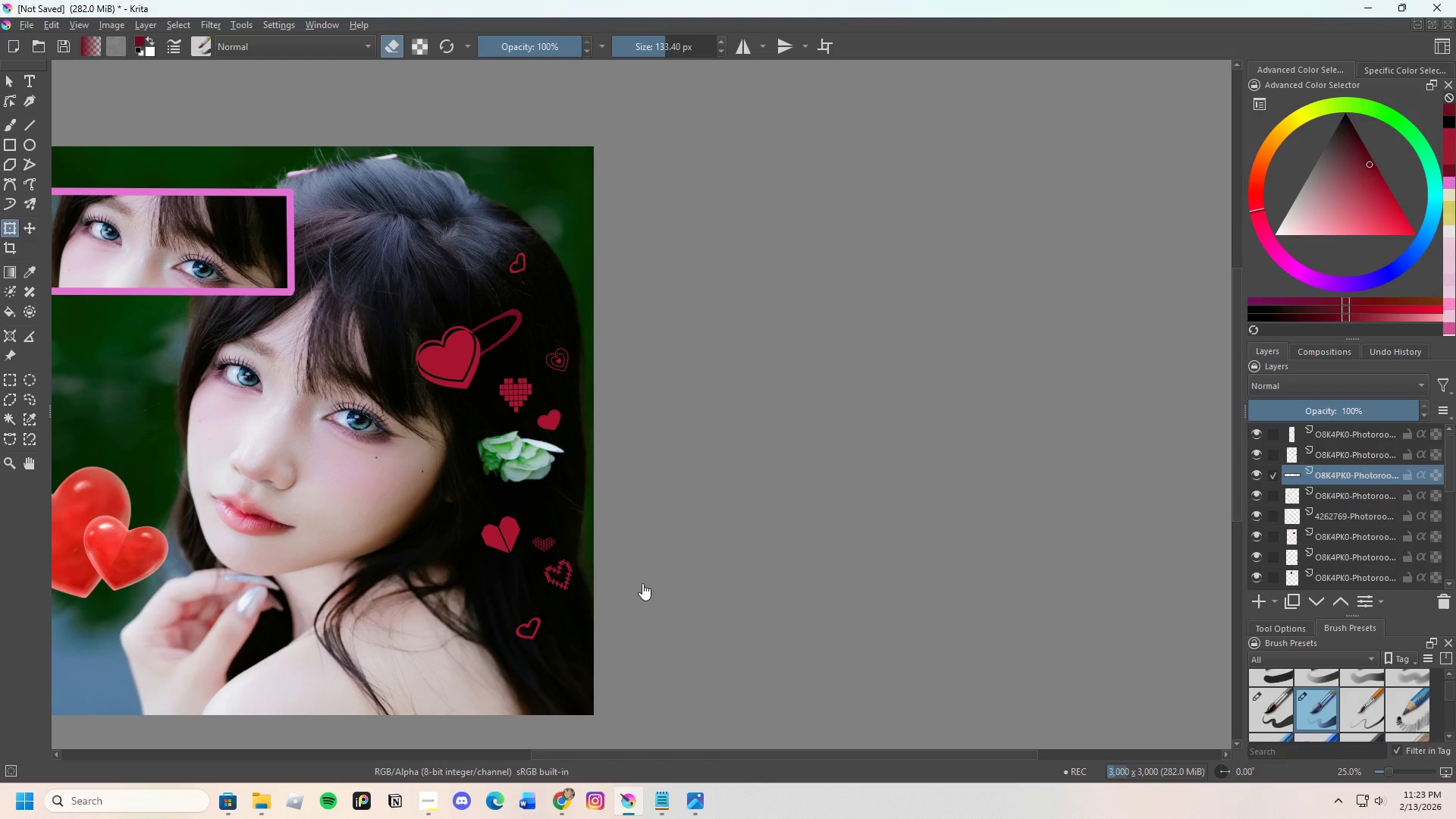 
left_click([544, 545])
 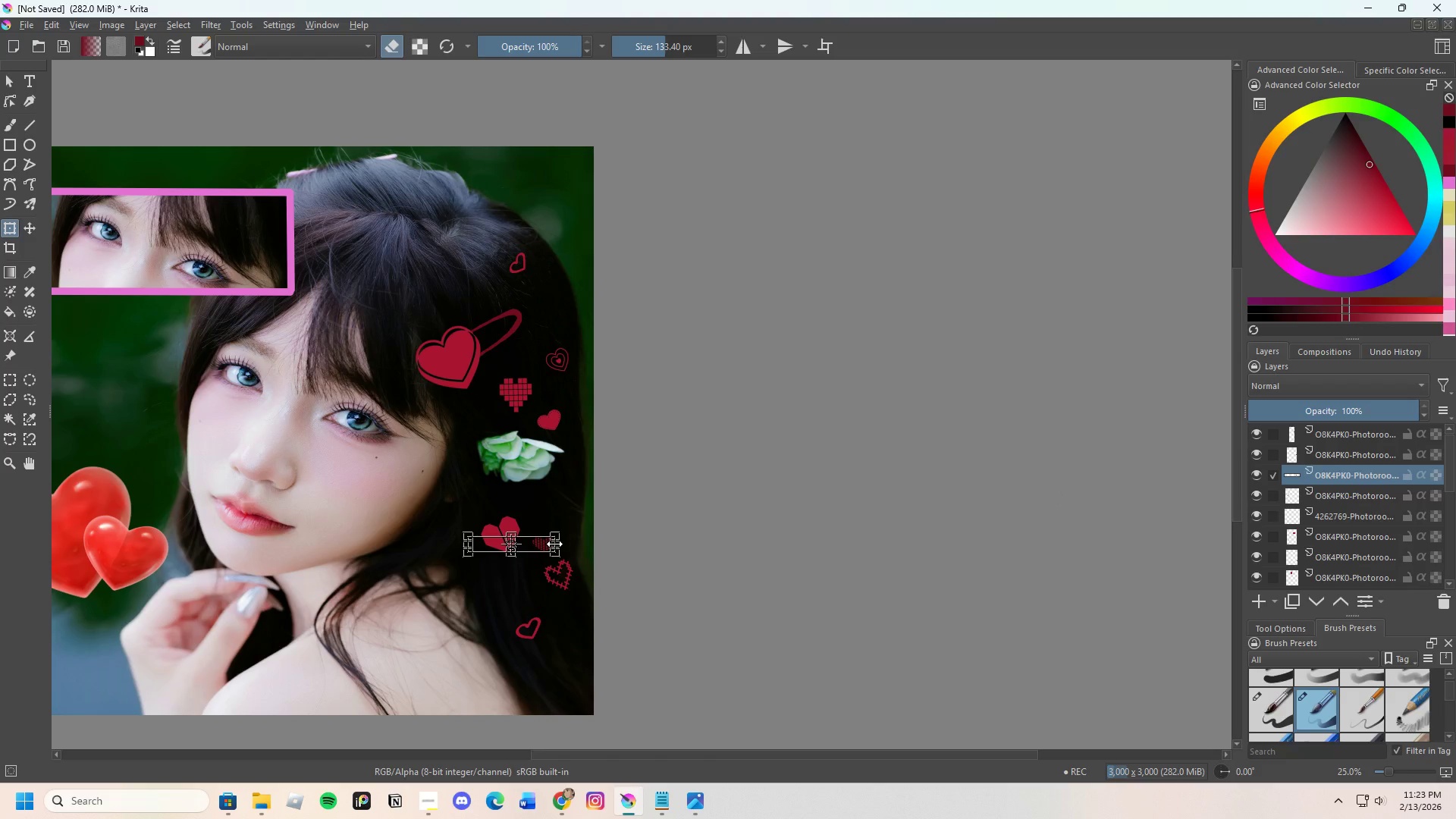 
key(Control+C)
 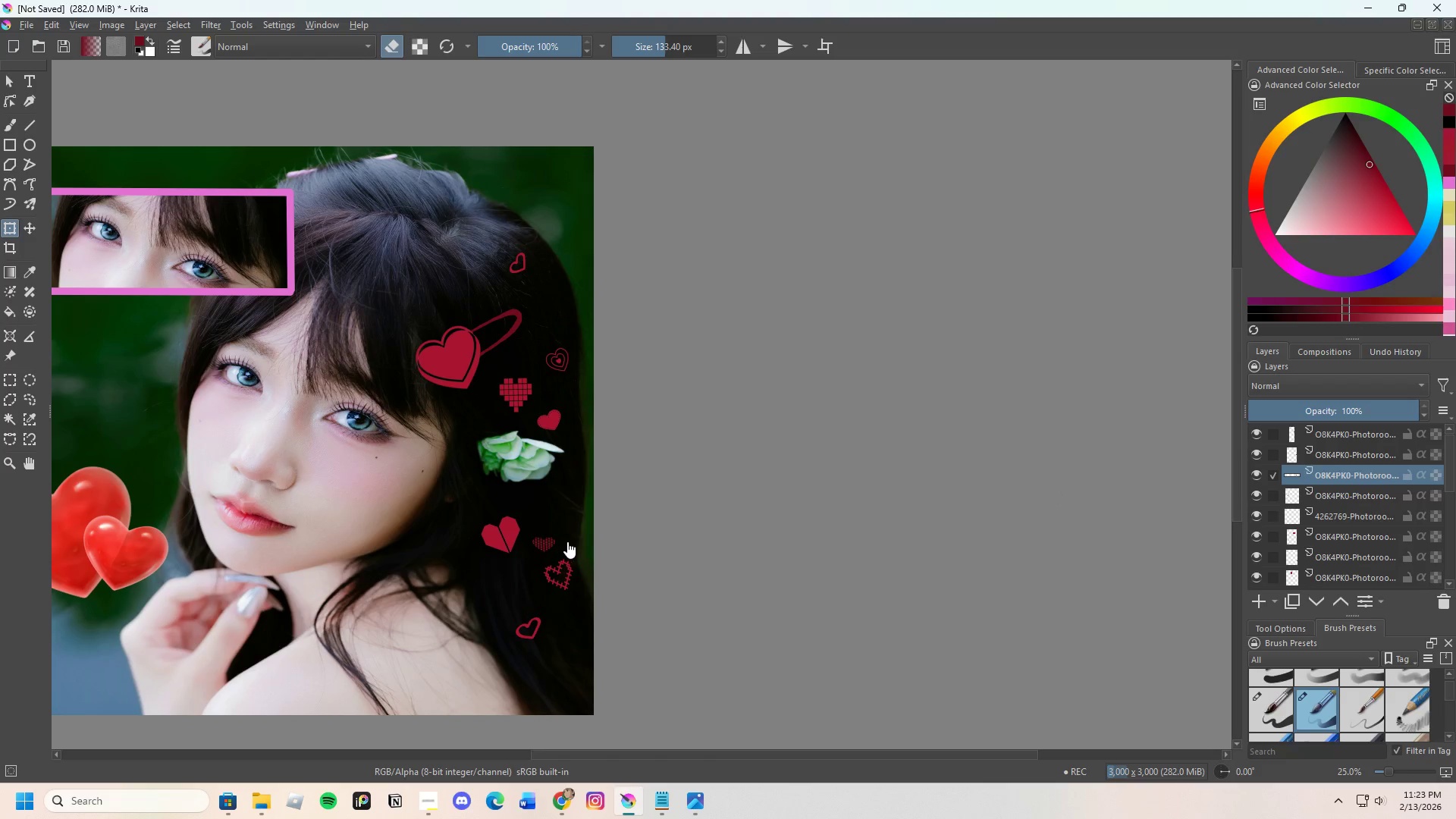 
key(Control+V)
 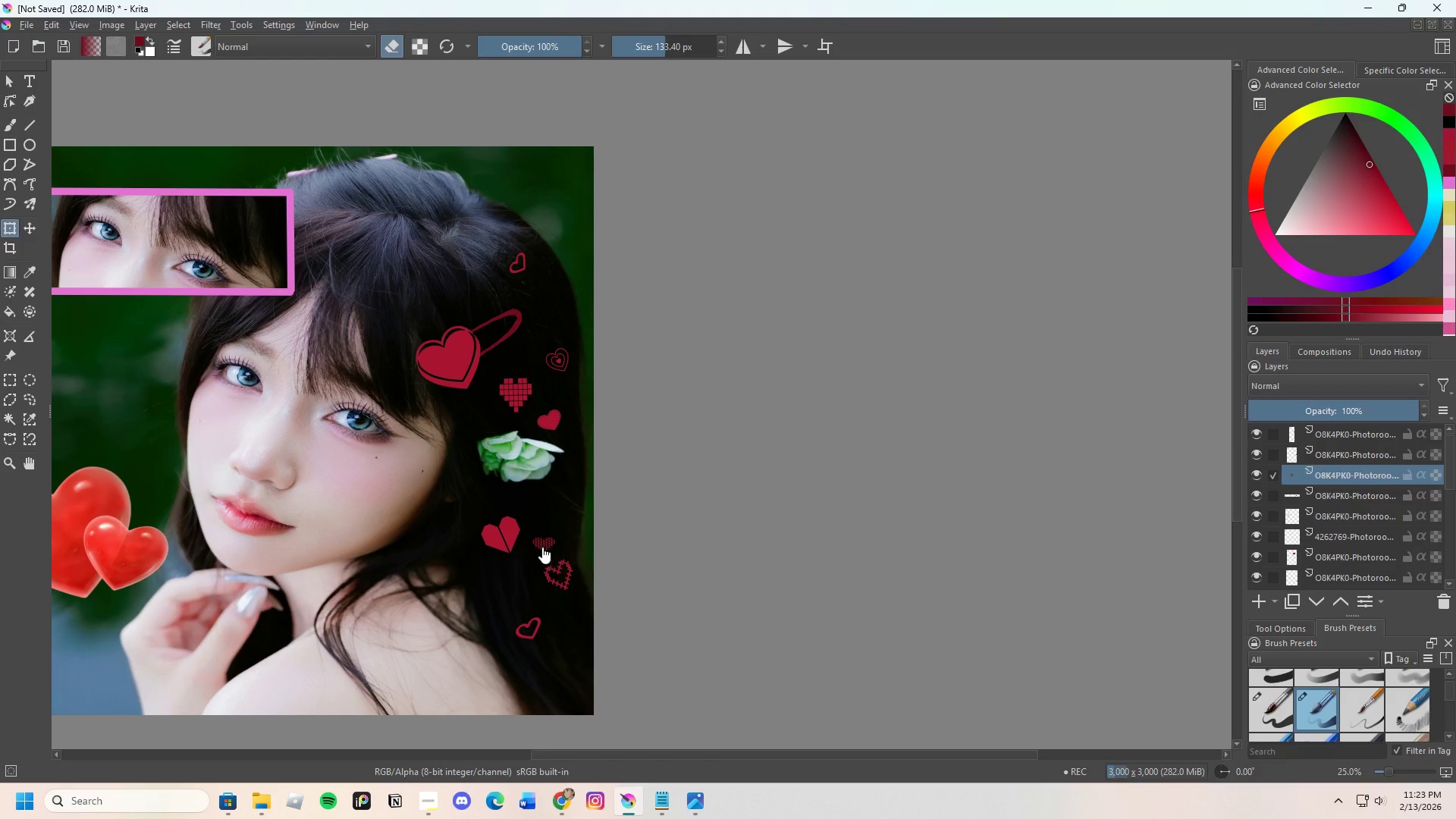 
left_click([542, 547])
 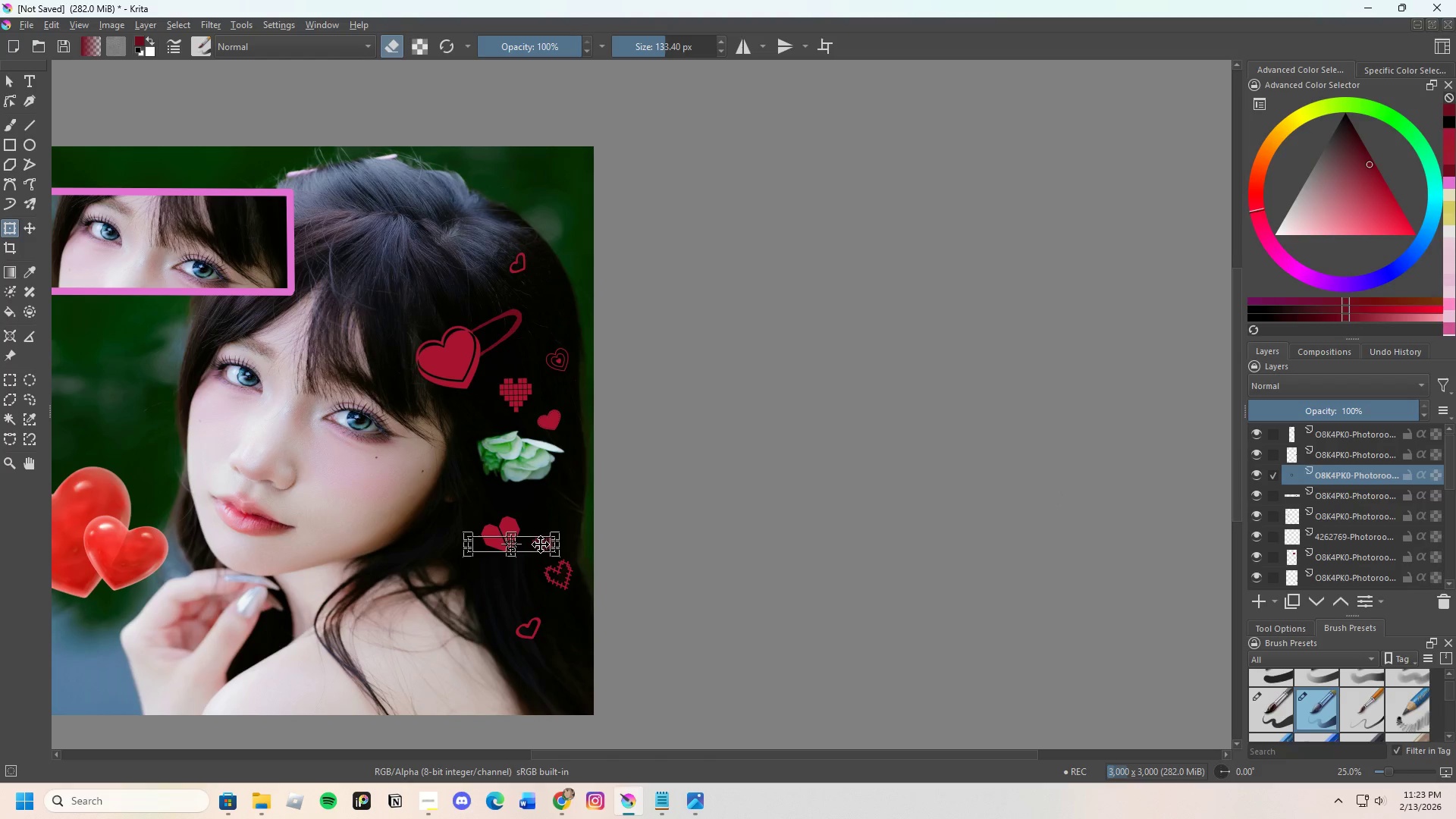 
left_click_drag(start_coordinate=[541, 544], to_coordinate=[458, 274])
 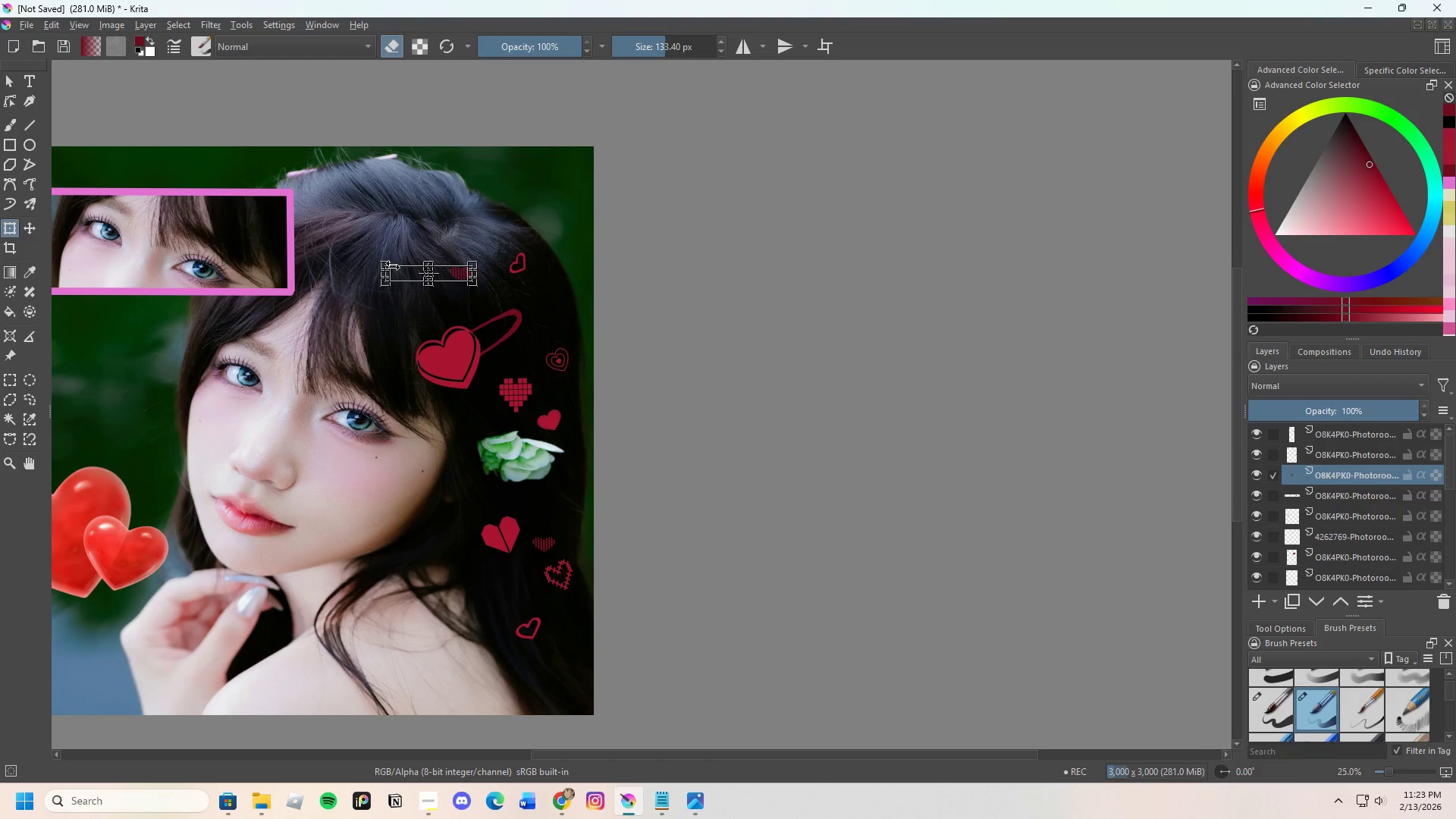 
left_click_drag(start_coordinate=[391, 260], to_coordinate=[406, 266])
 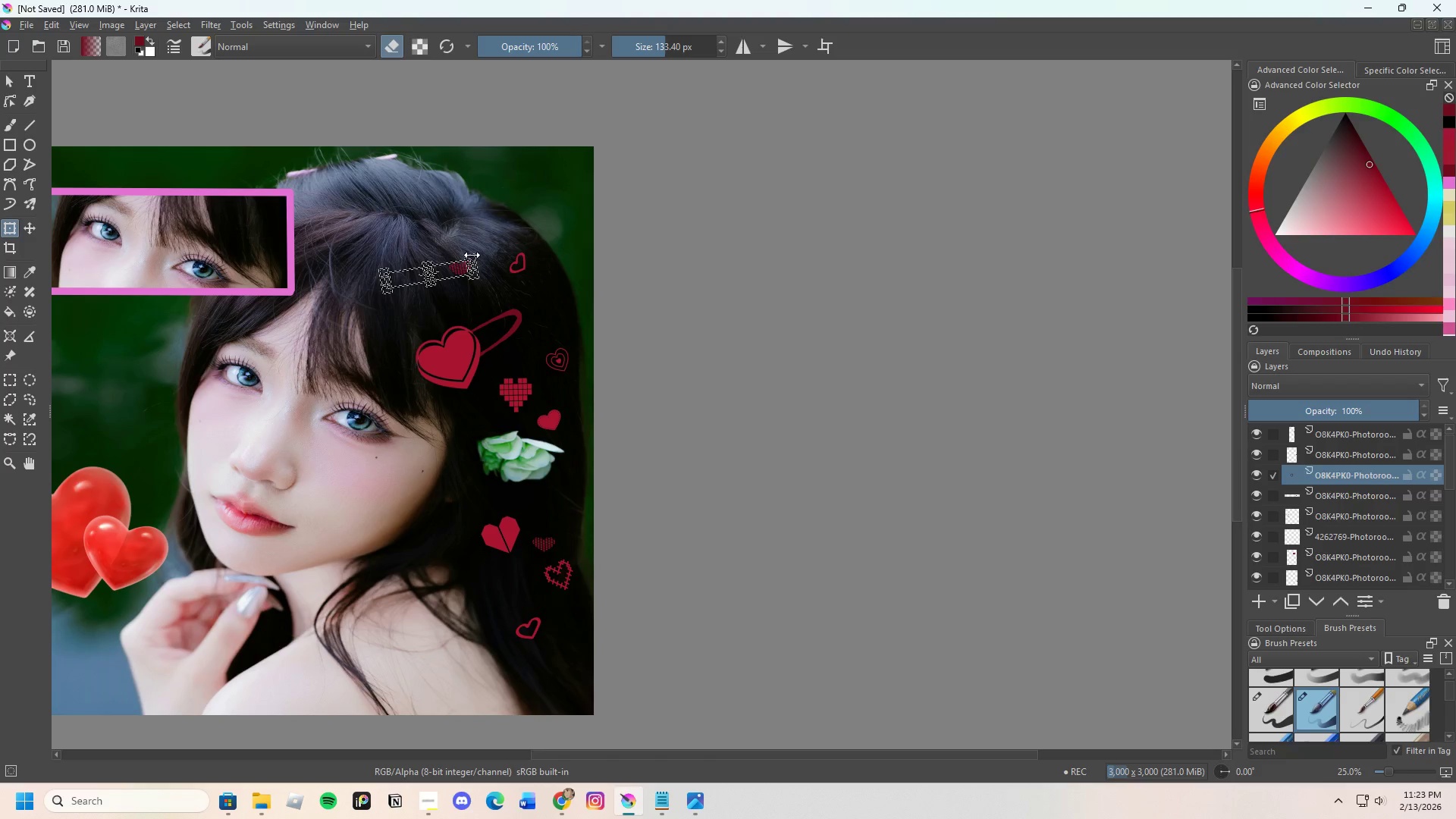 
left_click_drag(start_coordinate=[473, 254], to_coordinate=[479, 236])
 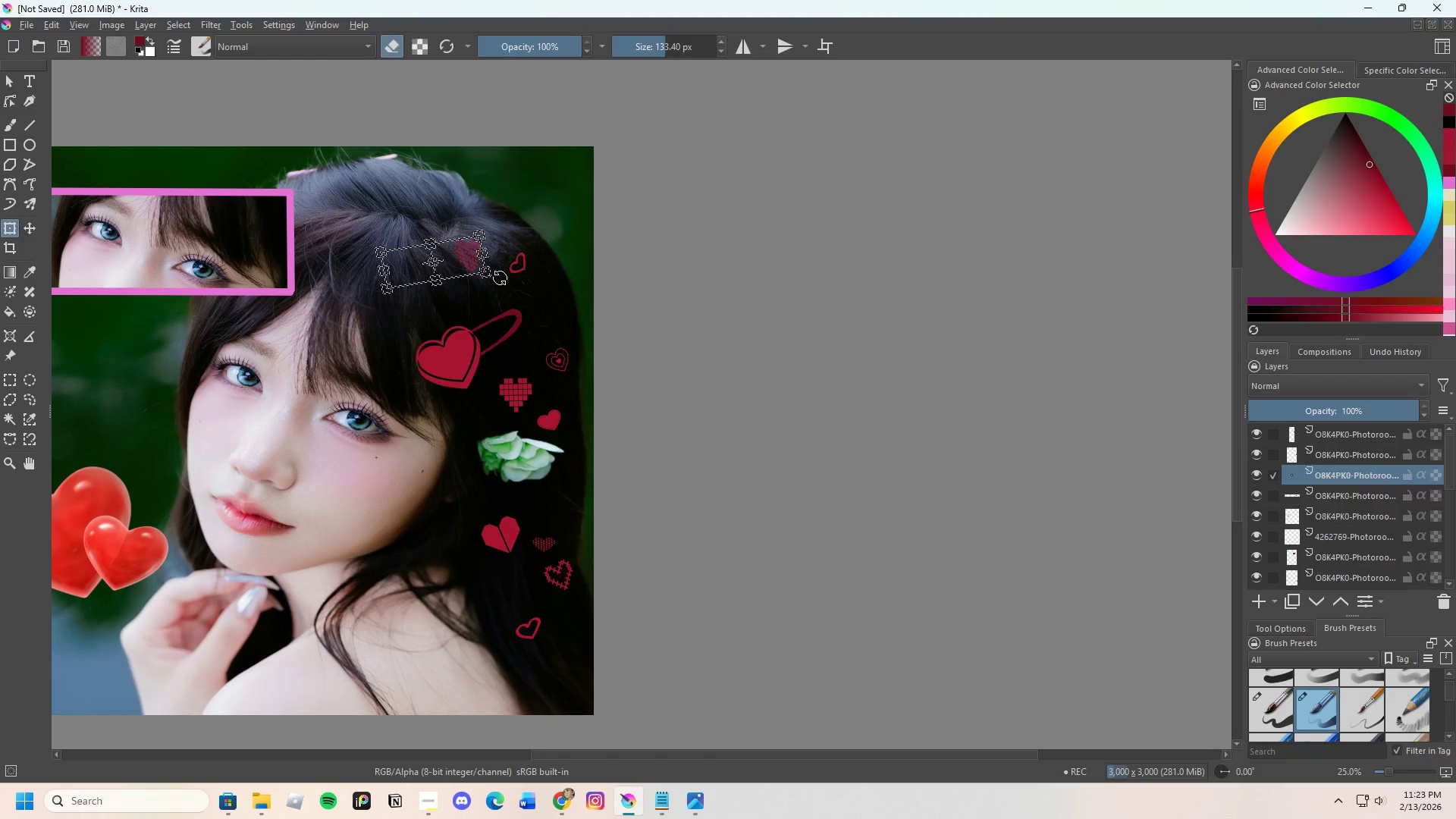 
left_click_drag(start_coordinate=[500, 275], to_coordinate=[500, 252])
 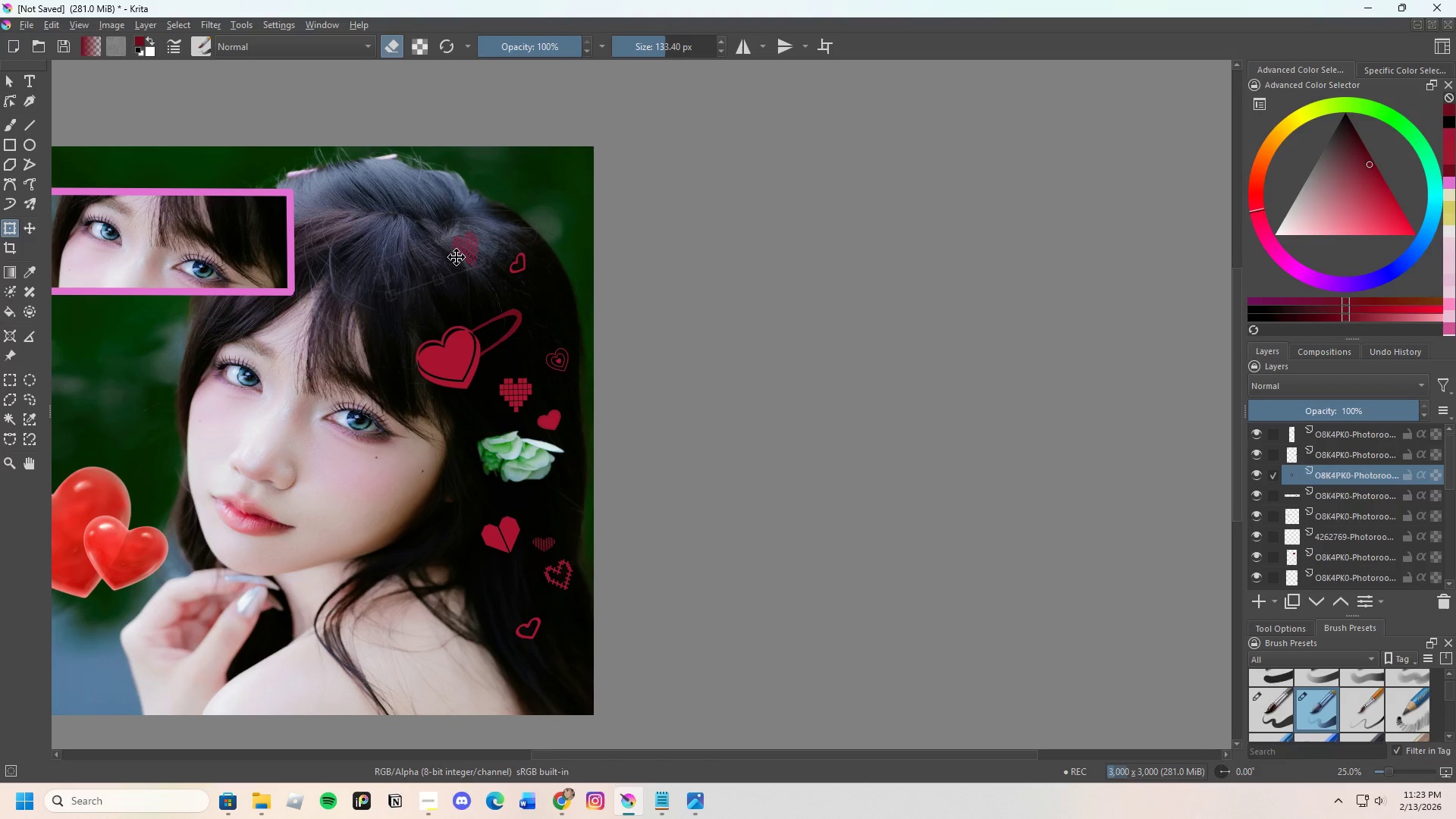 
left_click_drag(start_coordinate=[462, 251], to_coordinate=[447, 282])
 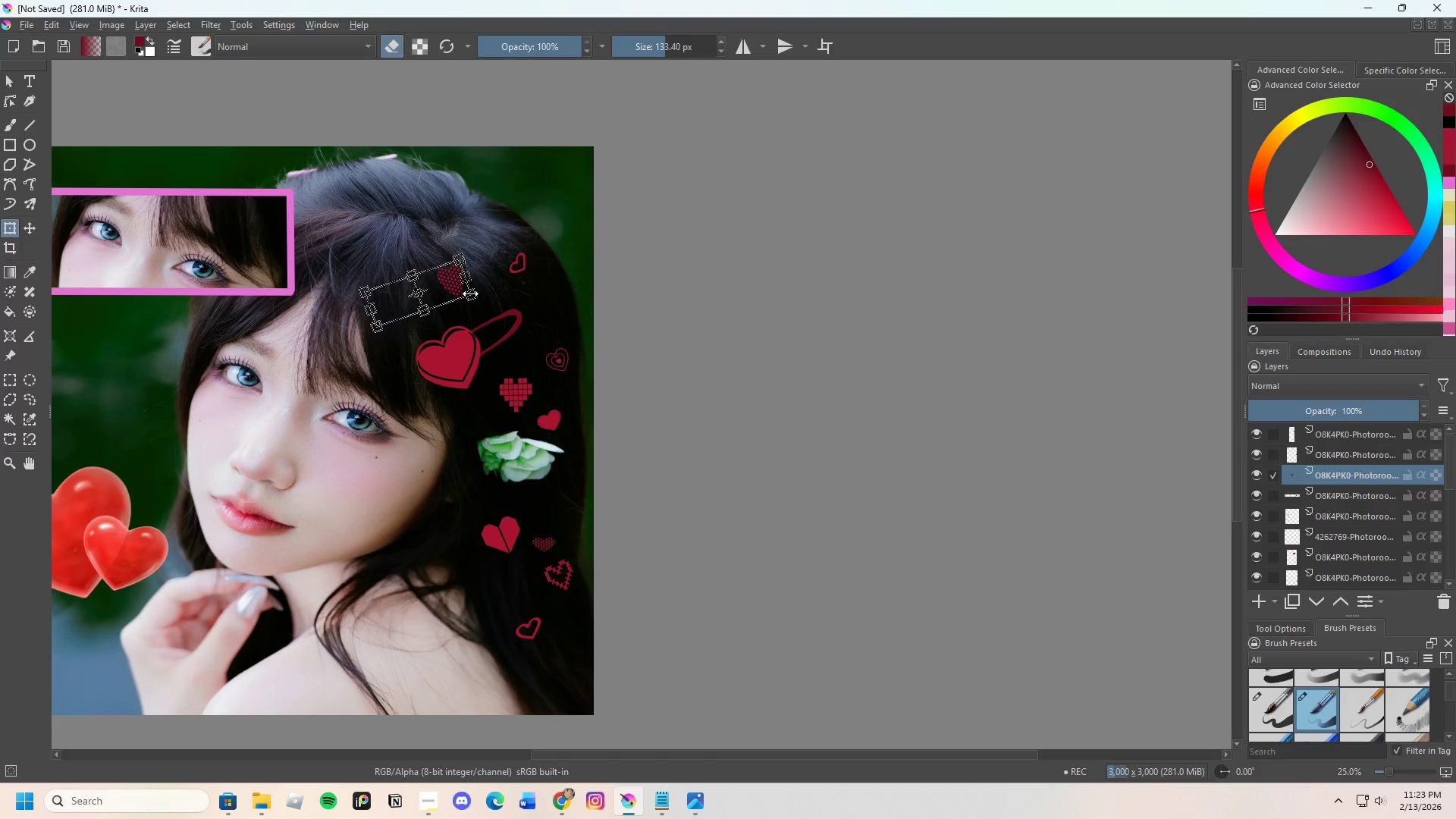 
left_click_drag(start_coordinate=[469, 295], to_coordinate=[474, 280])
 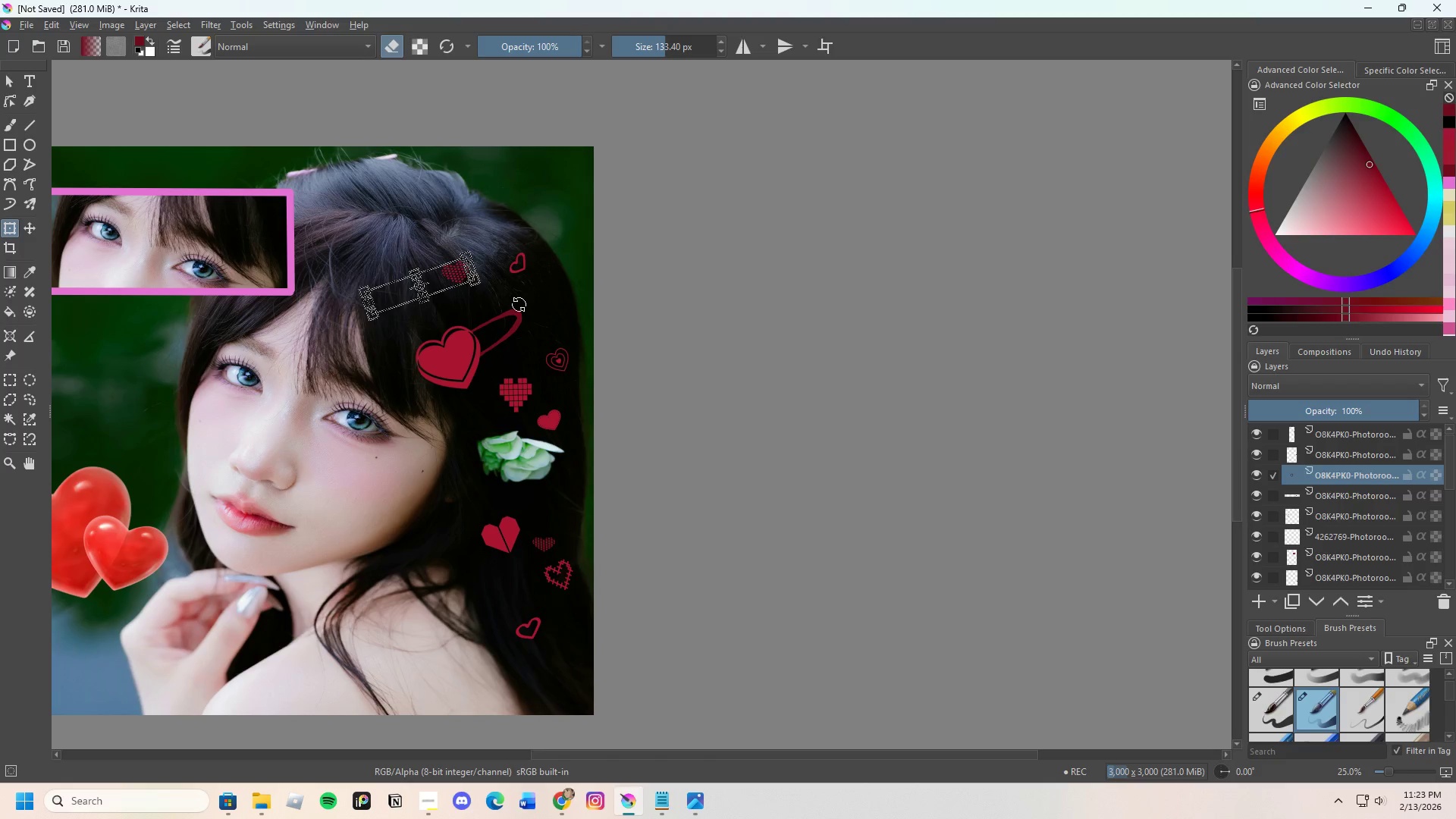 
key(Enter)
 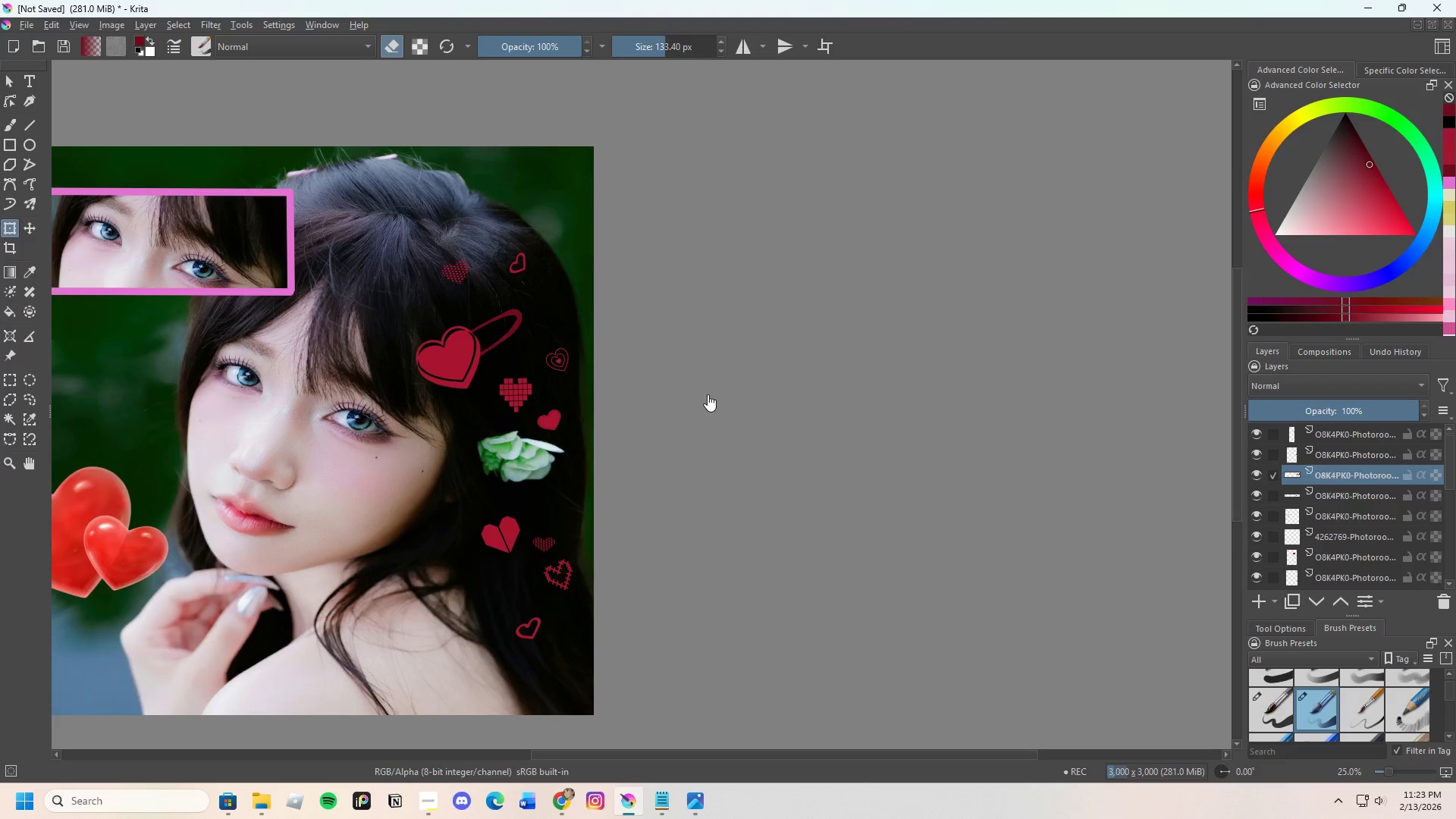 
scroll: coordinate [702, 374], scroll_direction: down, amount: 2.0
 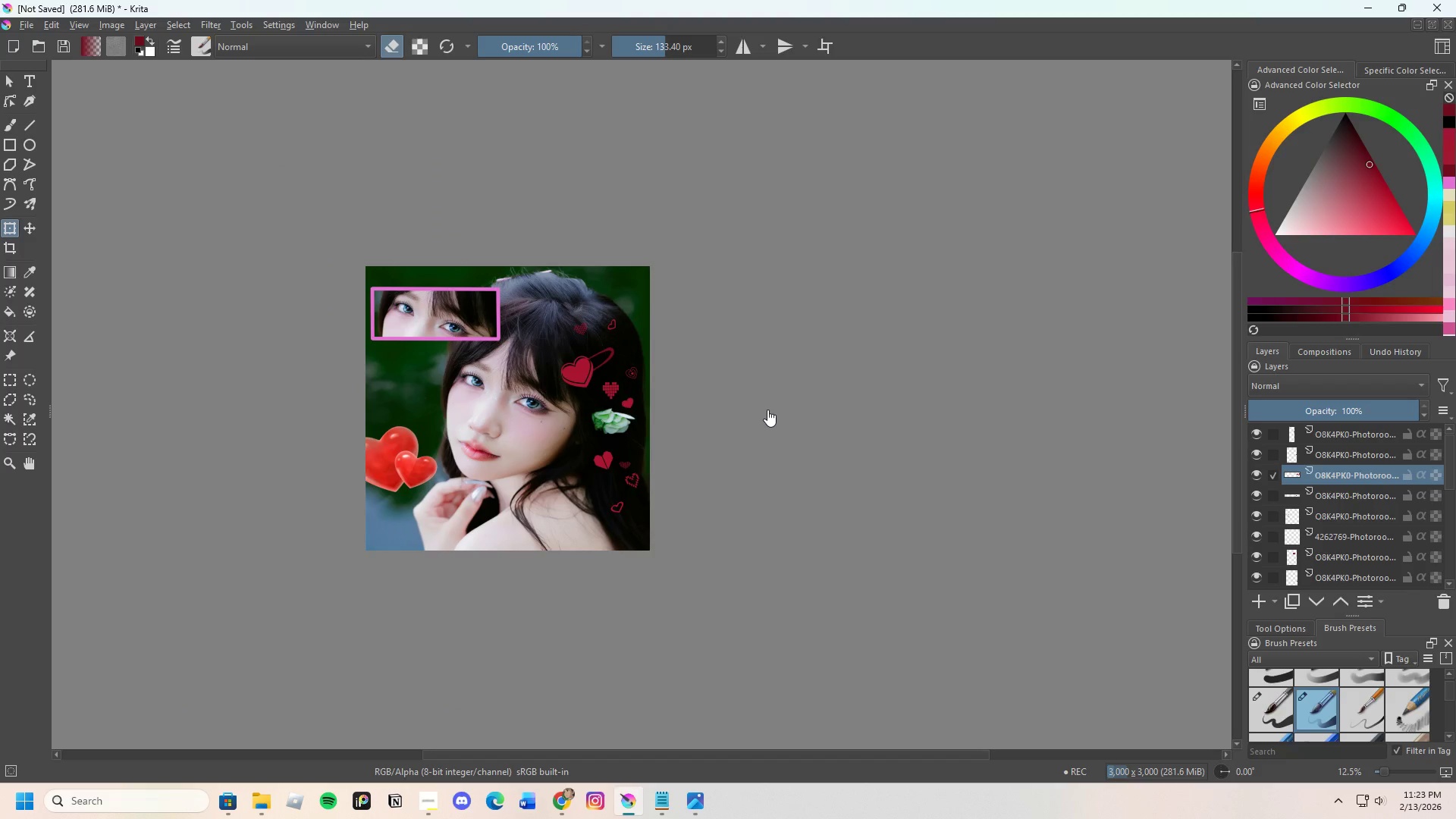 
scroll: coordinate [773, 441], scroll_direction: up, amount: 1.0
 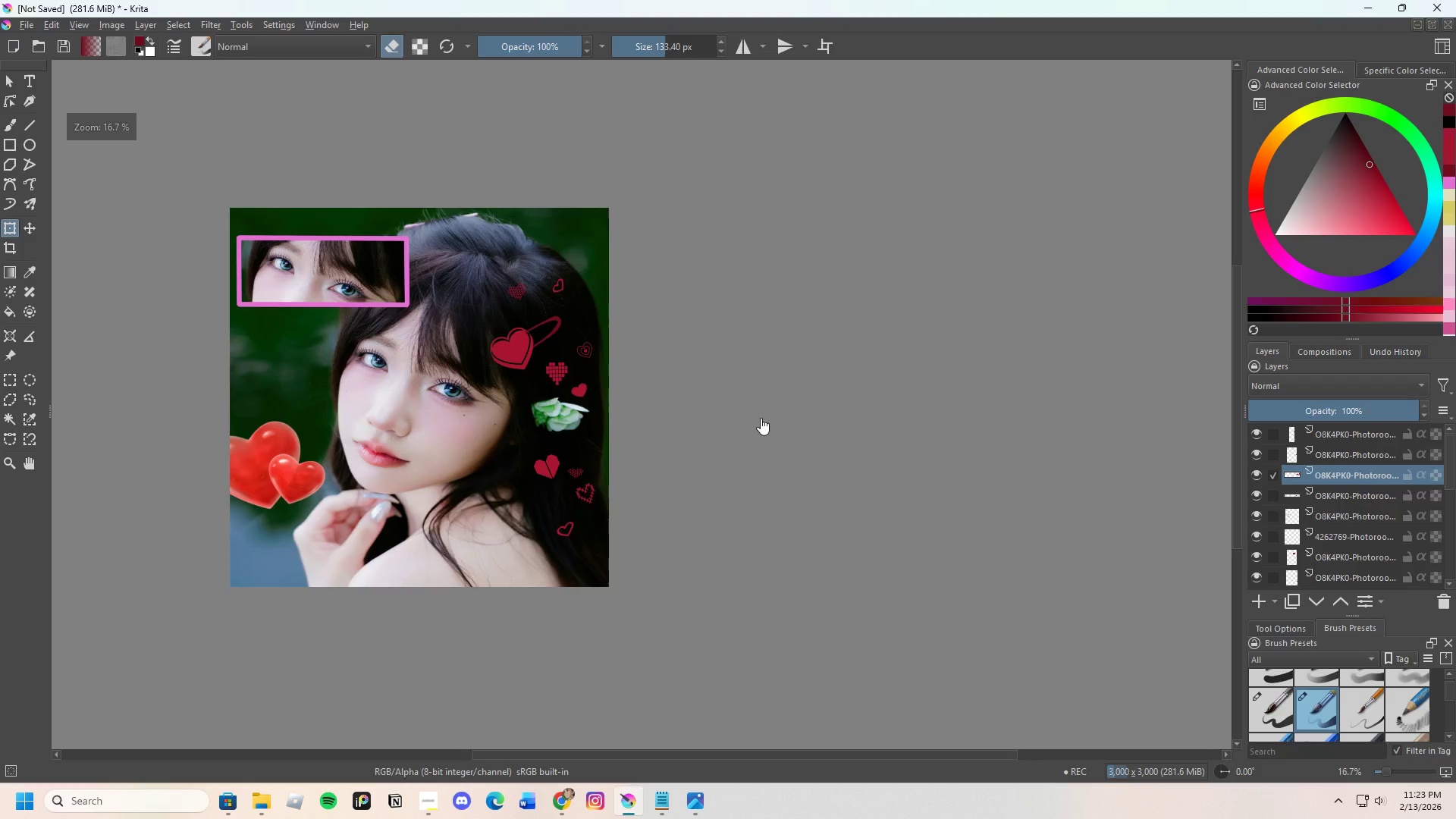 
scroll: coordinate [686, 359], scroll_direction: none, amount: 0.0
 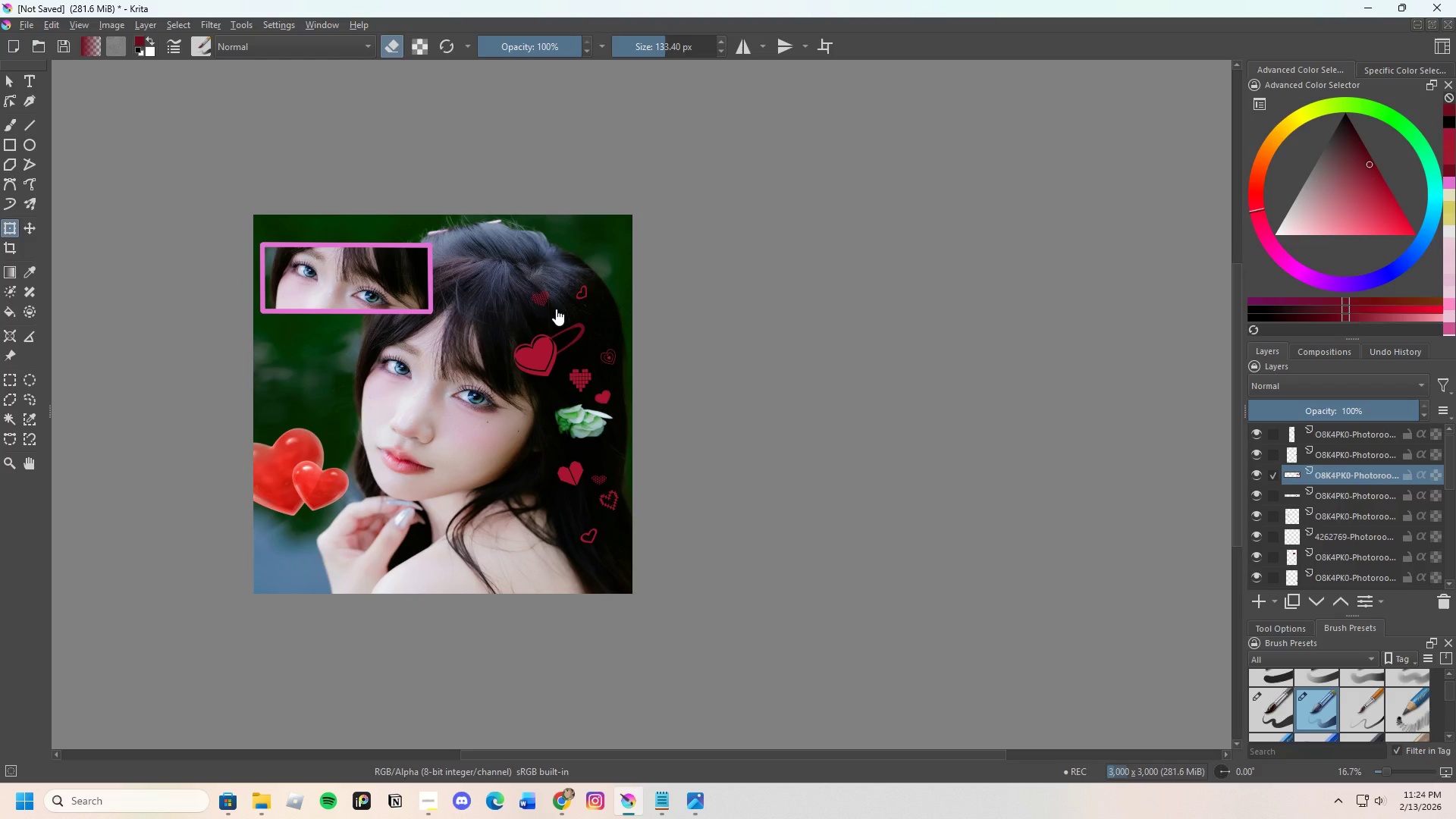 
scroll: coordinate [559, 312], scroll_direction: up, amount: 1.0
 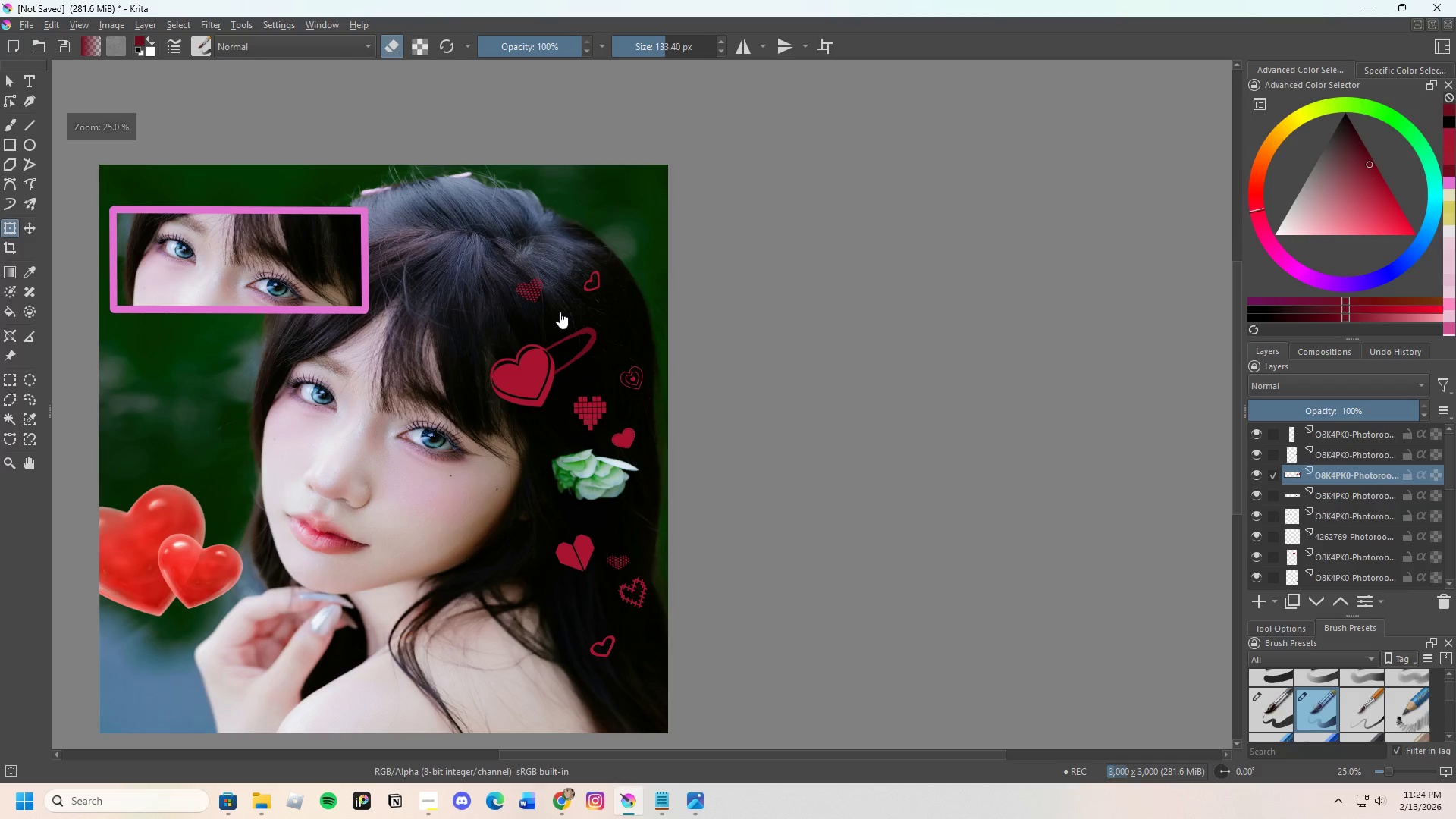 
scroll: coordinate [640, 325], scroll_direction: none, amount: 0.0
 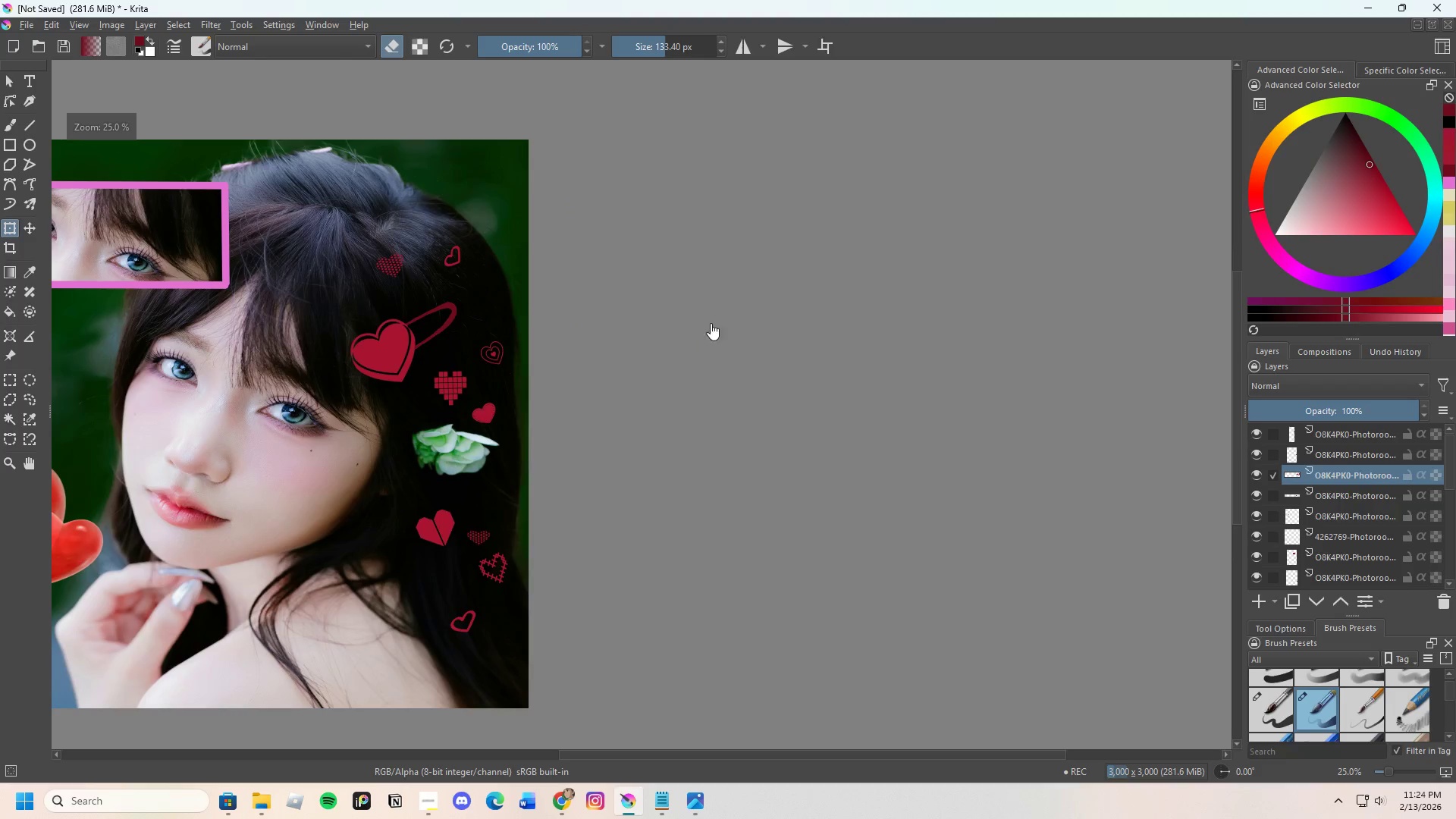 
scroll: coordinate [724, 299], scroll_direction: down, amount: 1.0
 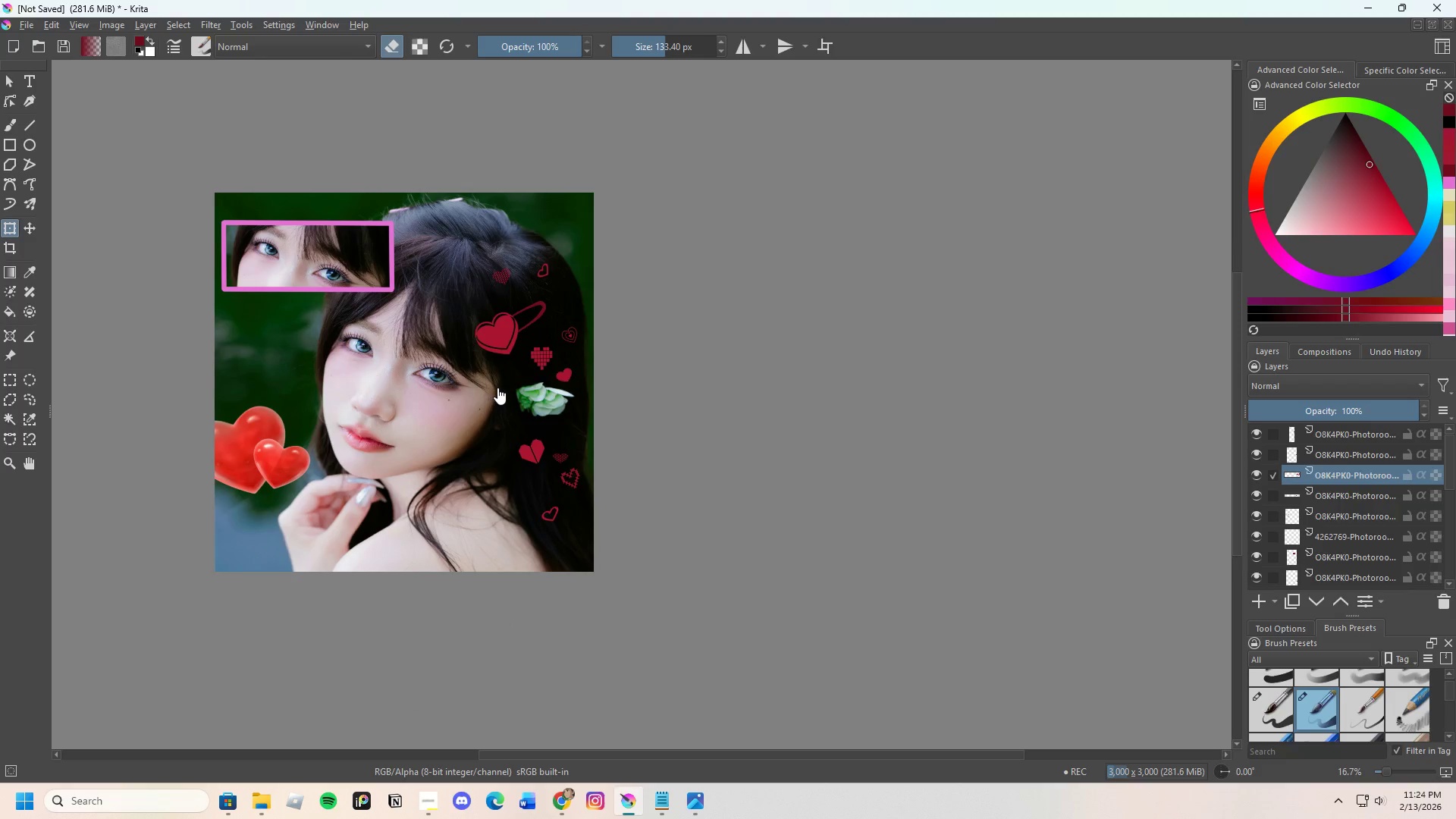 
scroll: coordinate [496, 377], scroll_direction: up, amount: 1.0
 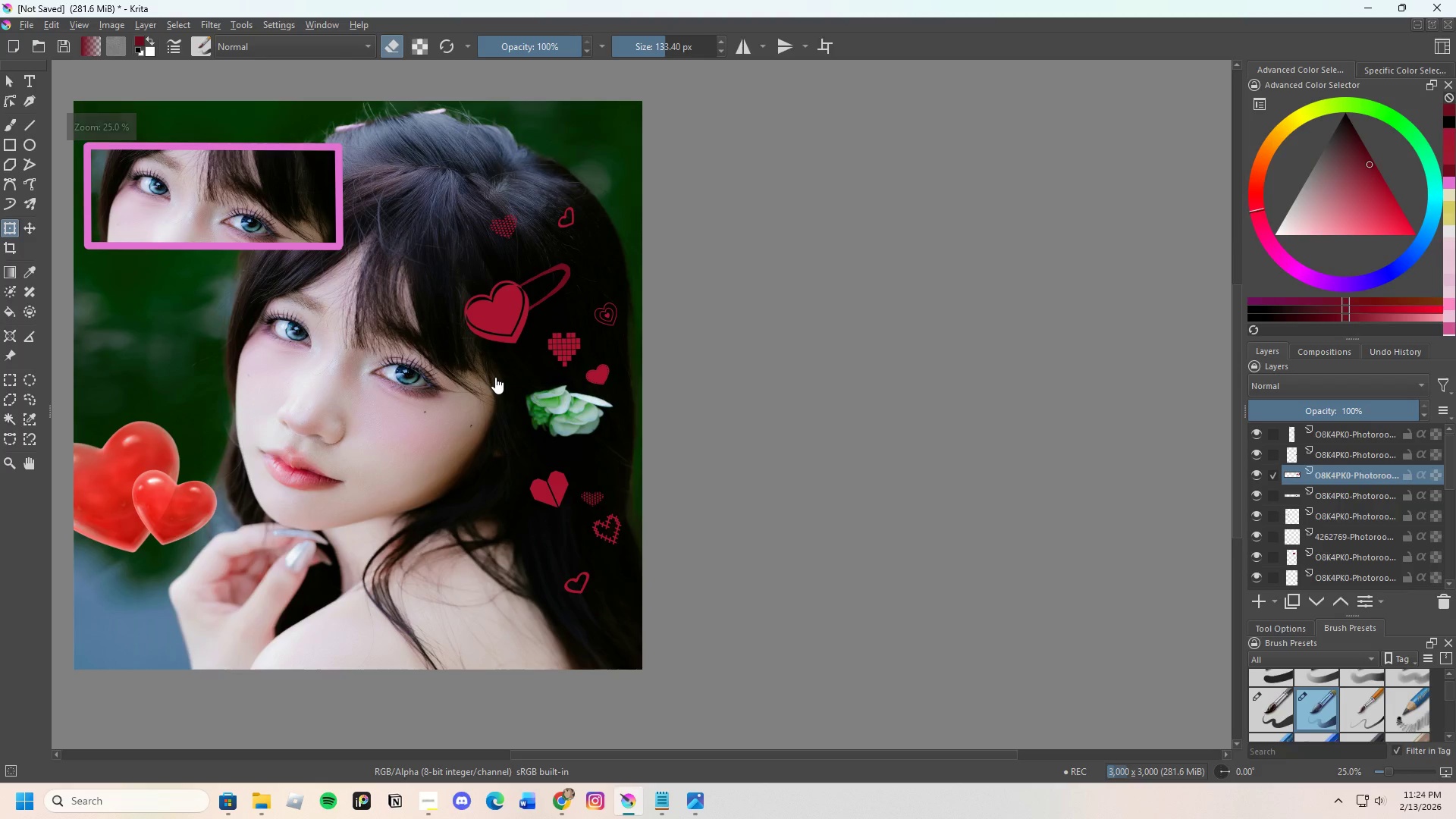 
scroll: coordinate [502, 377], scroll_direction: down, amount: 2.0
 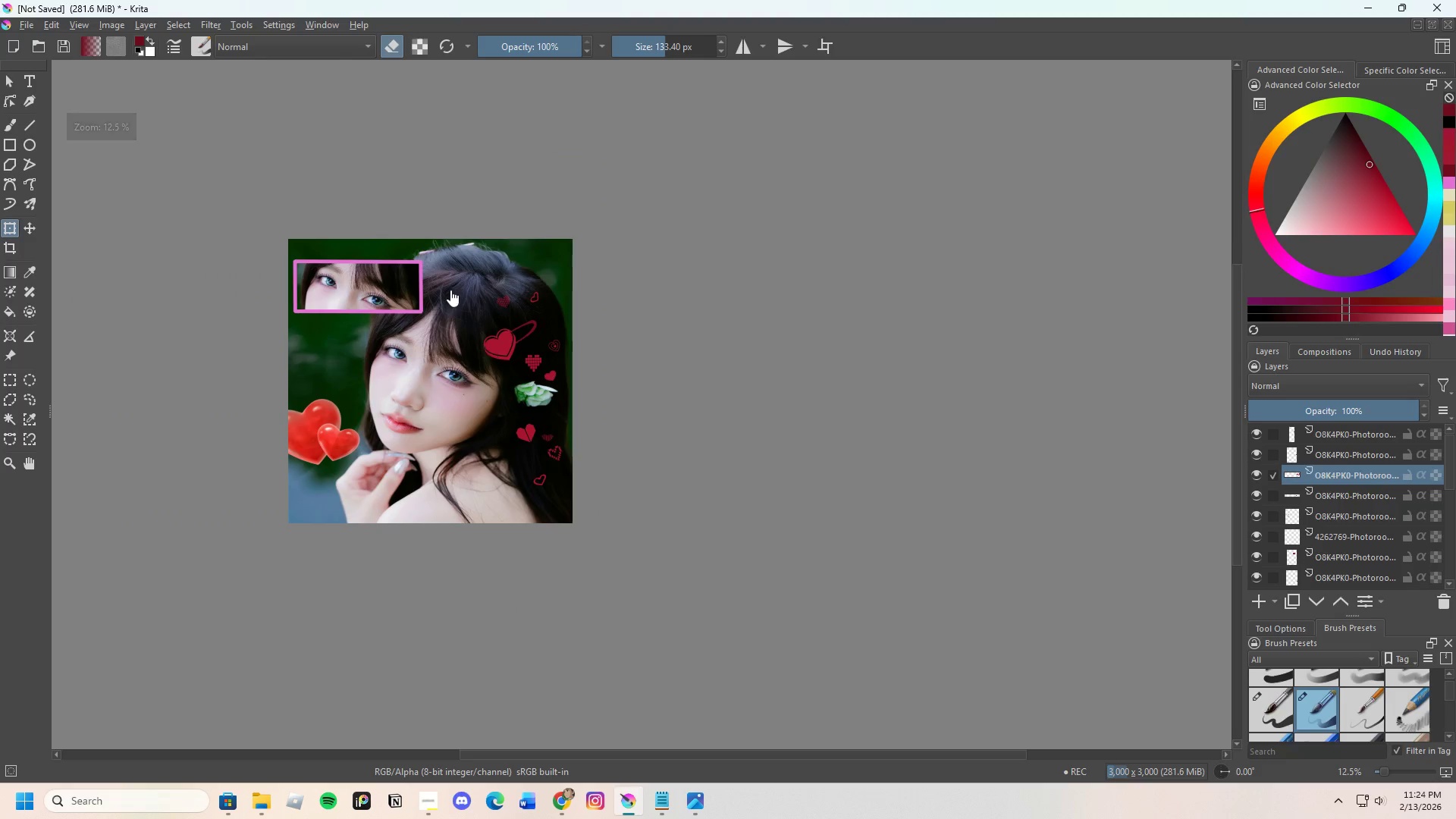 
scroll: coordinate [532, 296], scroll_direction: up, amount: 2.0
 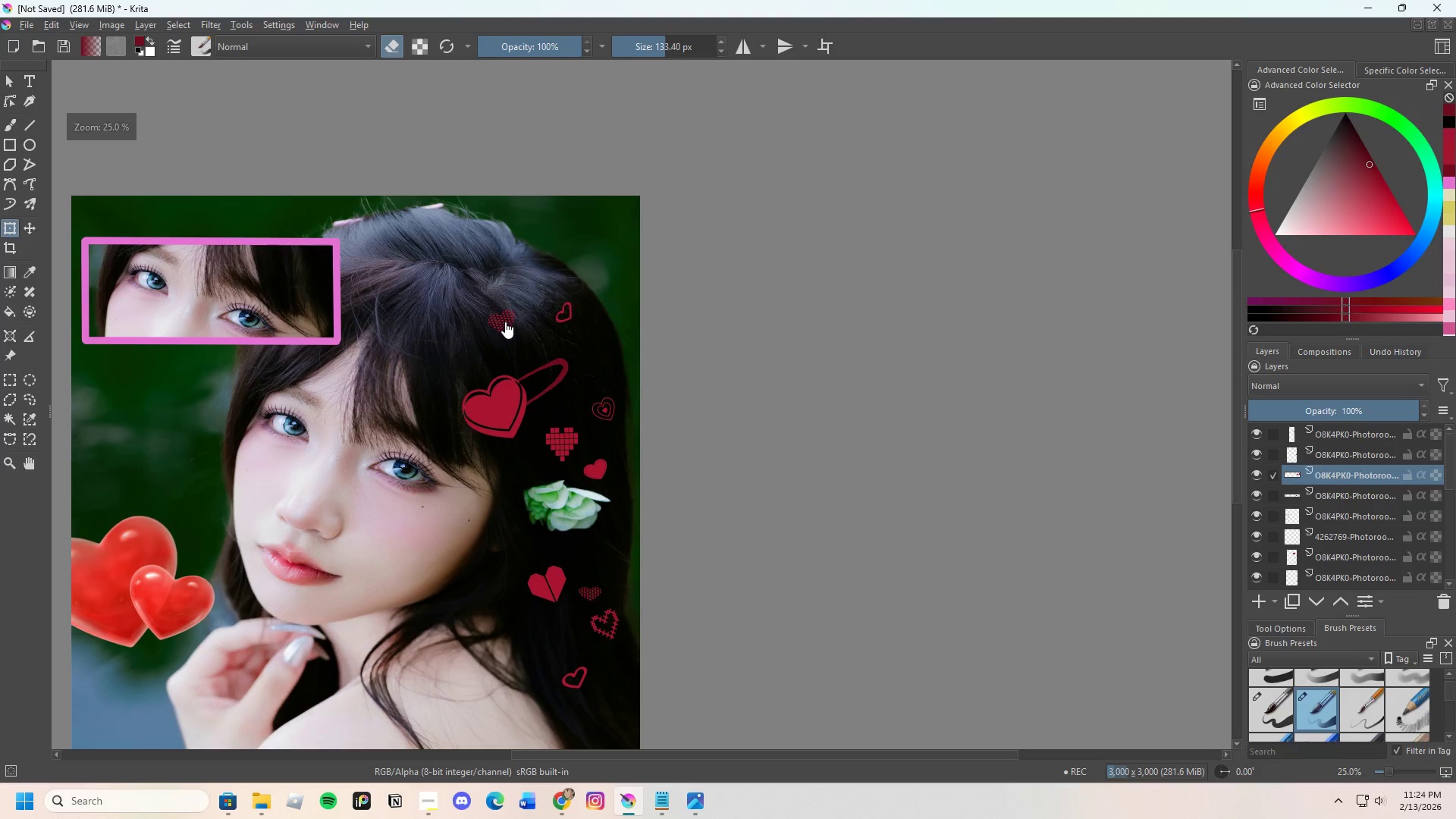 
left_click([505, 322])
 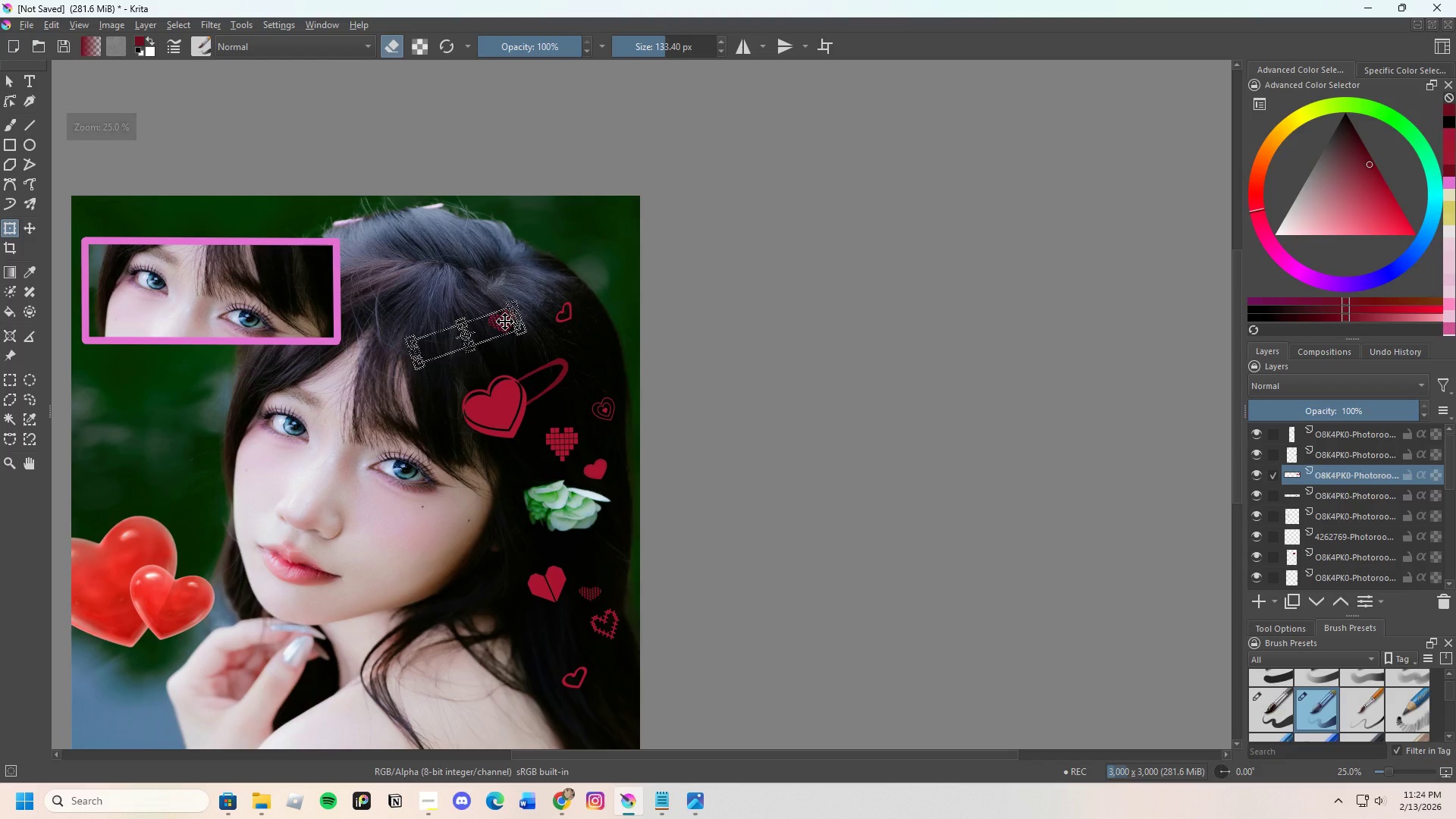 
key(Control+C)
 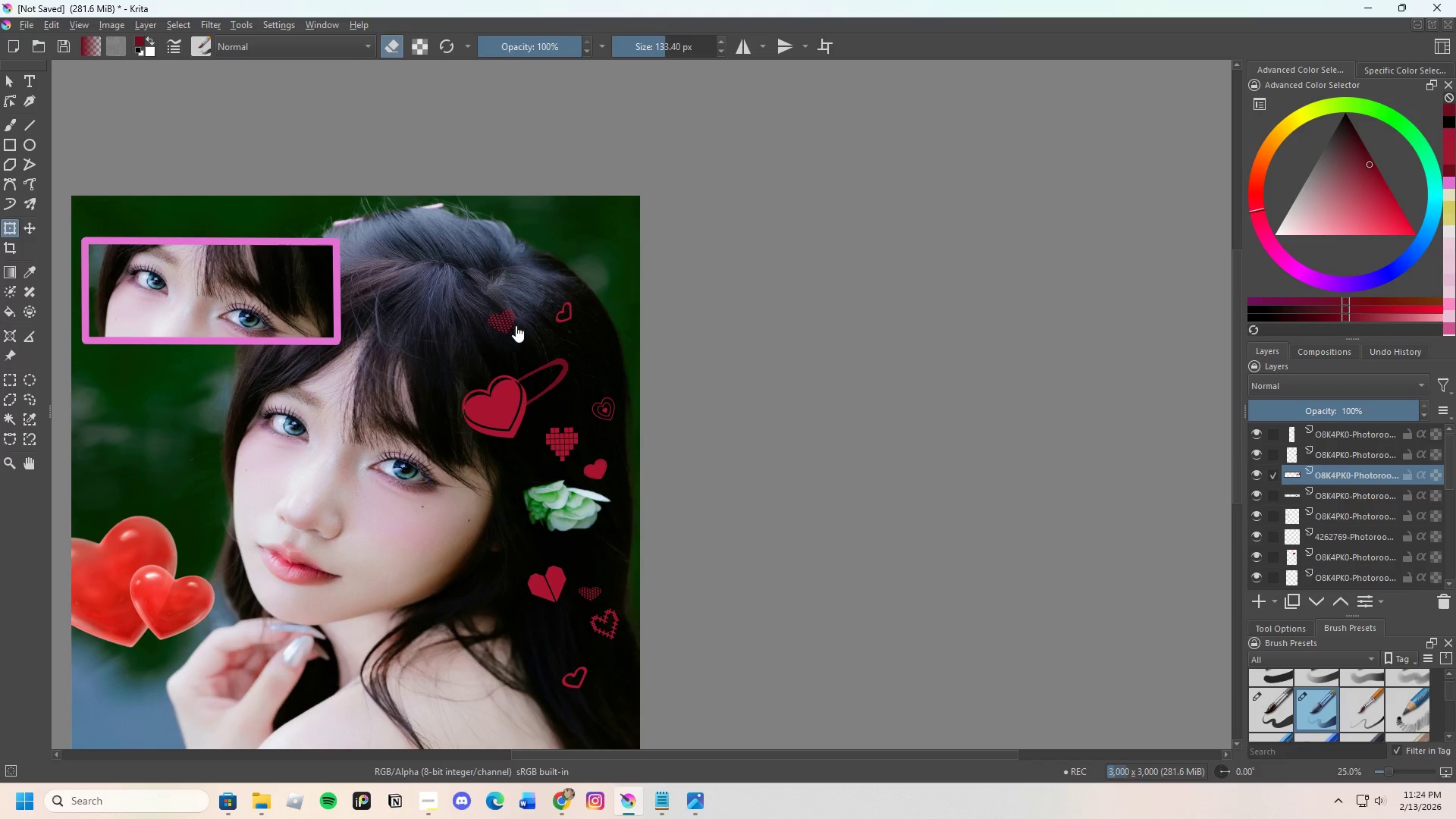 
key(Control+V)
 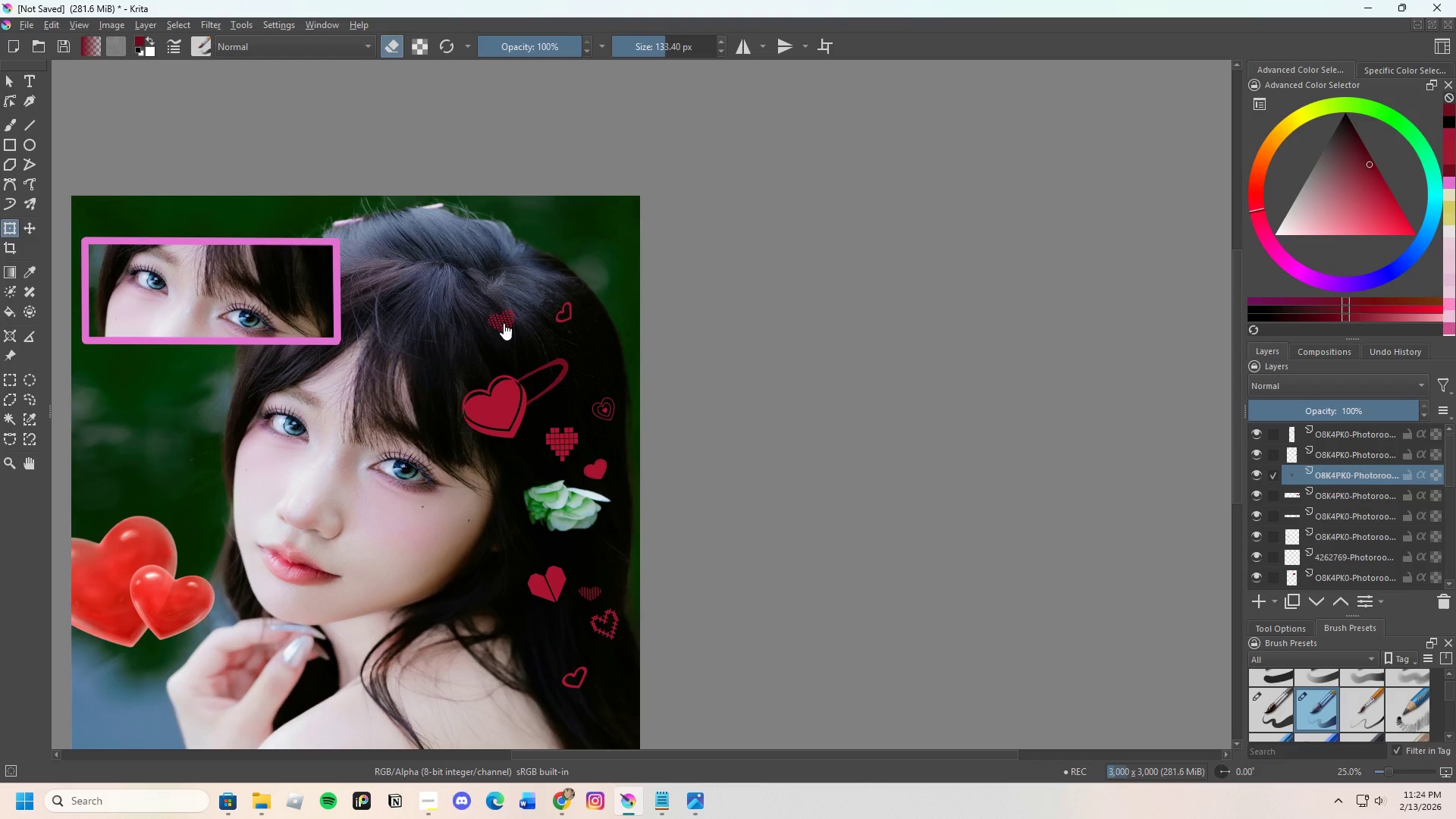 
left_click_drag(start_coordinate=[502, 322], to_coordinate=[437, 321])
 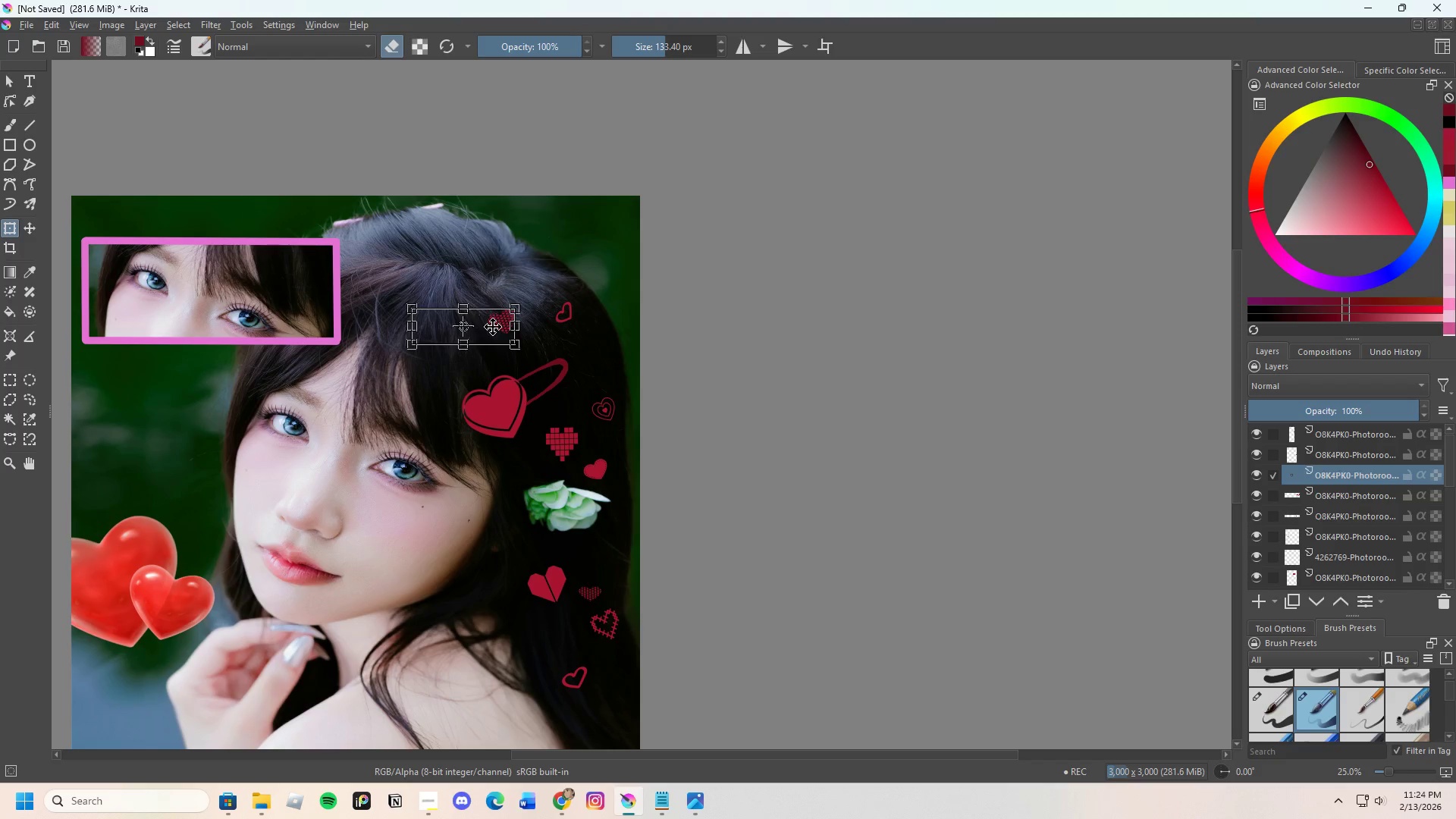 
left_click_drag(start_coordinate=[493, 327], to_coordinate=[398, 315])
 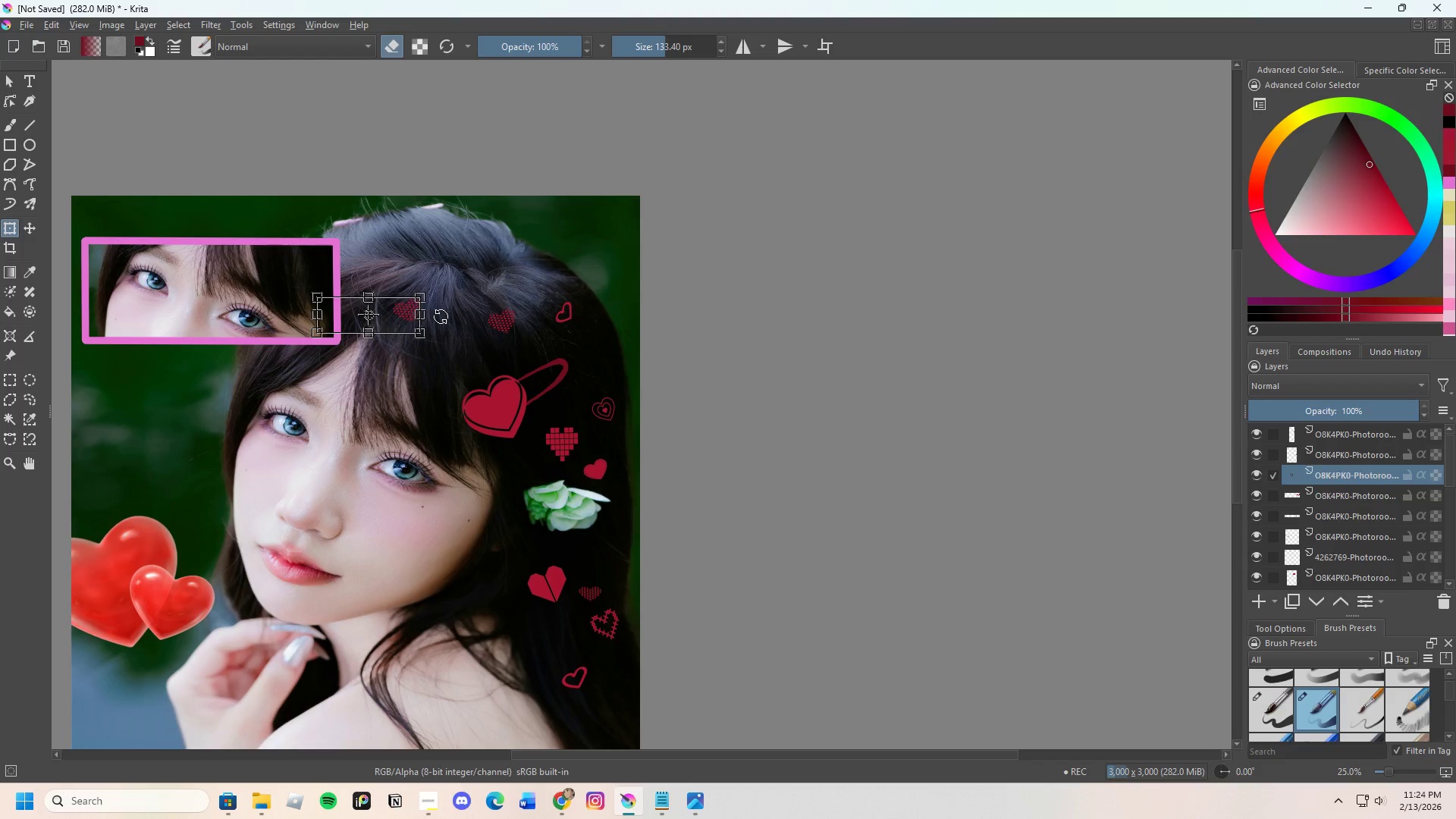 
left_click_drag(start_coordinate=[441, 316], to_coordinate=[440, 350])
 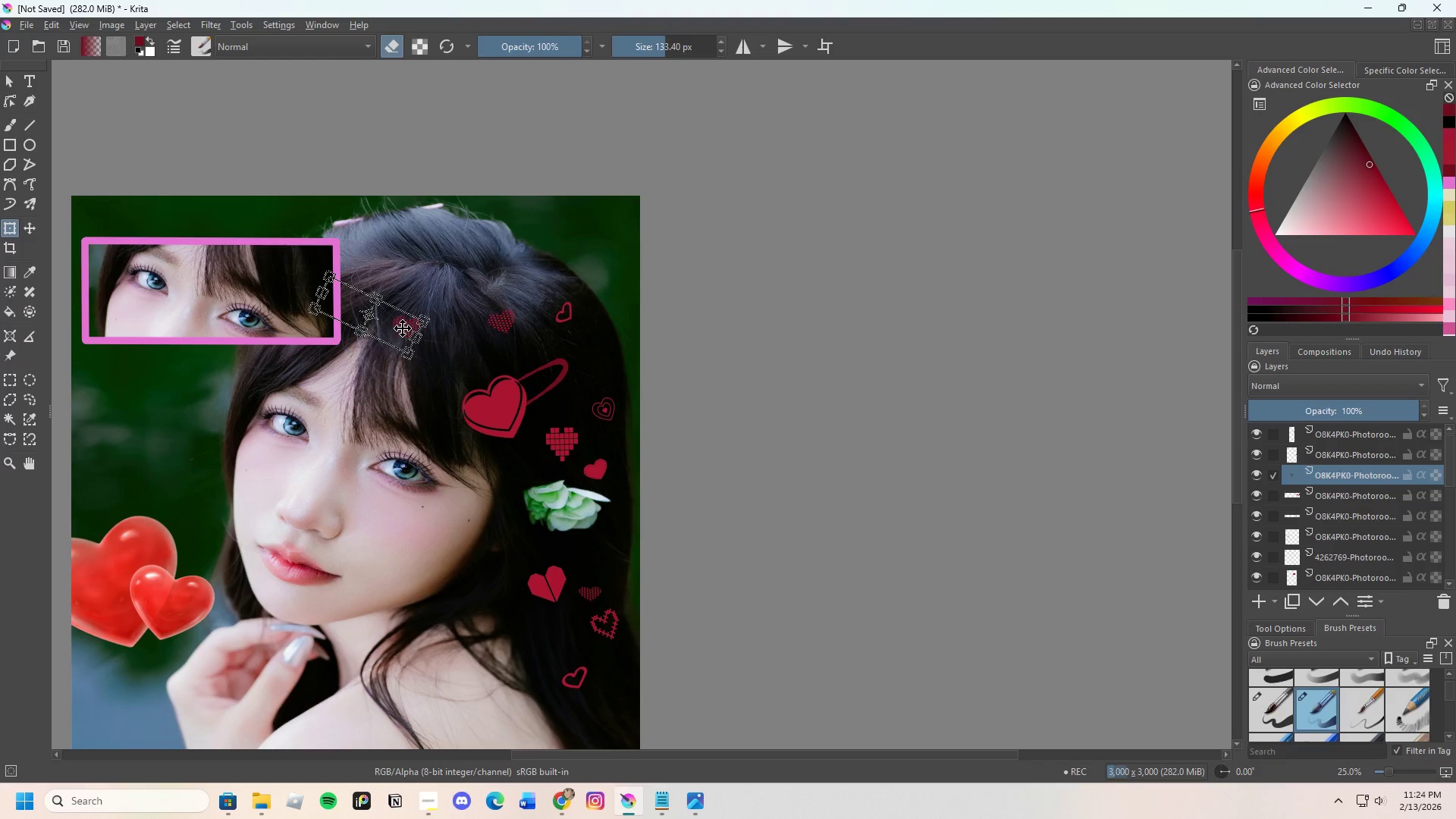 
left_click_drag(start_coordinate=[403, 326], to_coordinate=[372, 274])
 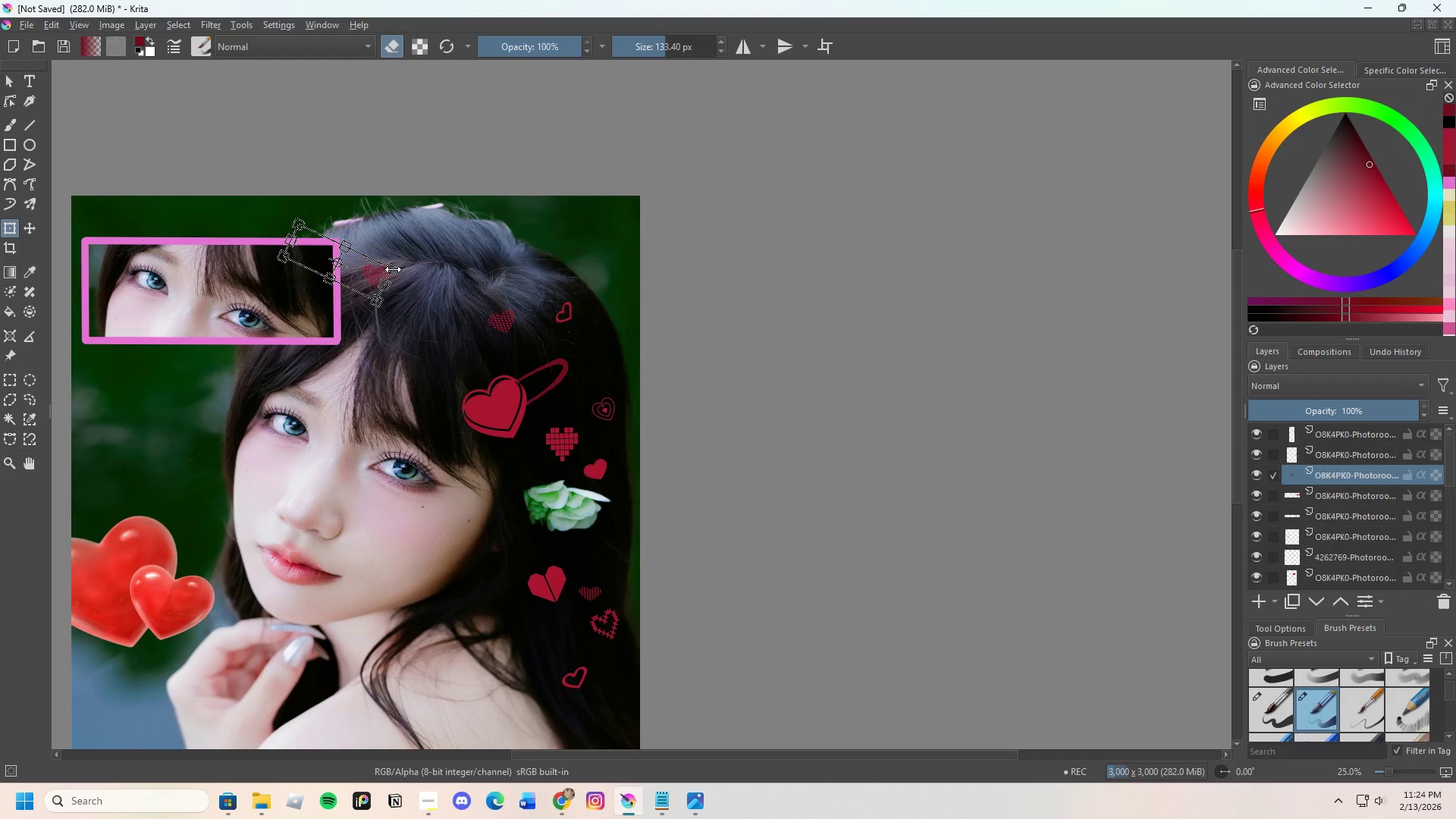 
left_click_drag(start_coordinate=[394, 268], to_coordinate=[370, 275])
 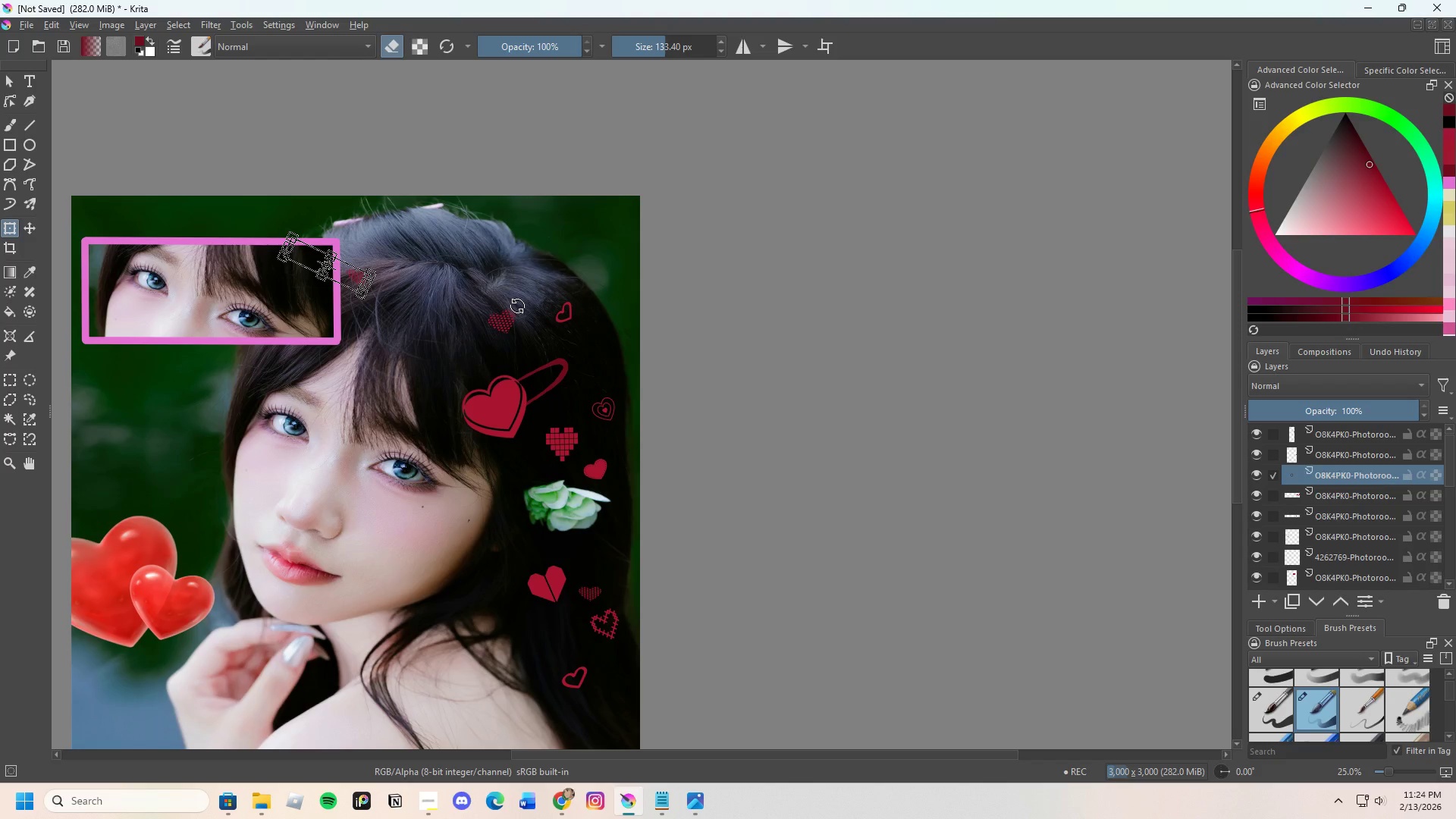 
key(Enter)
 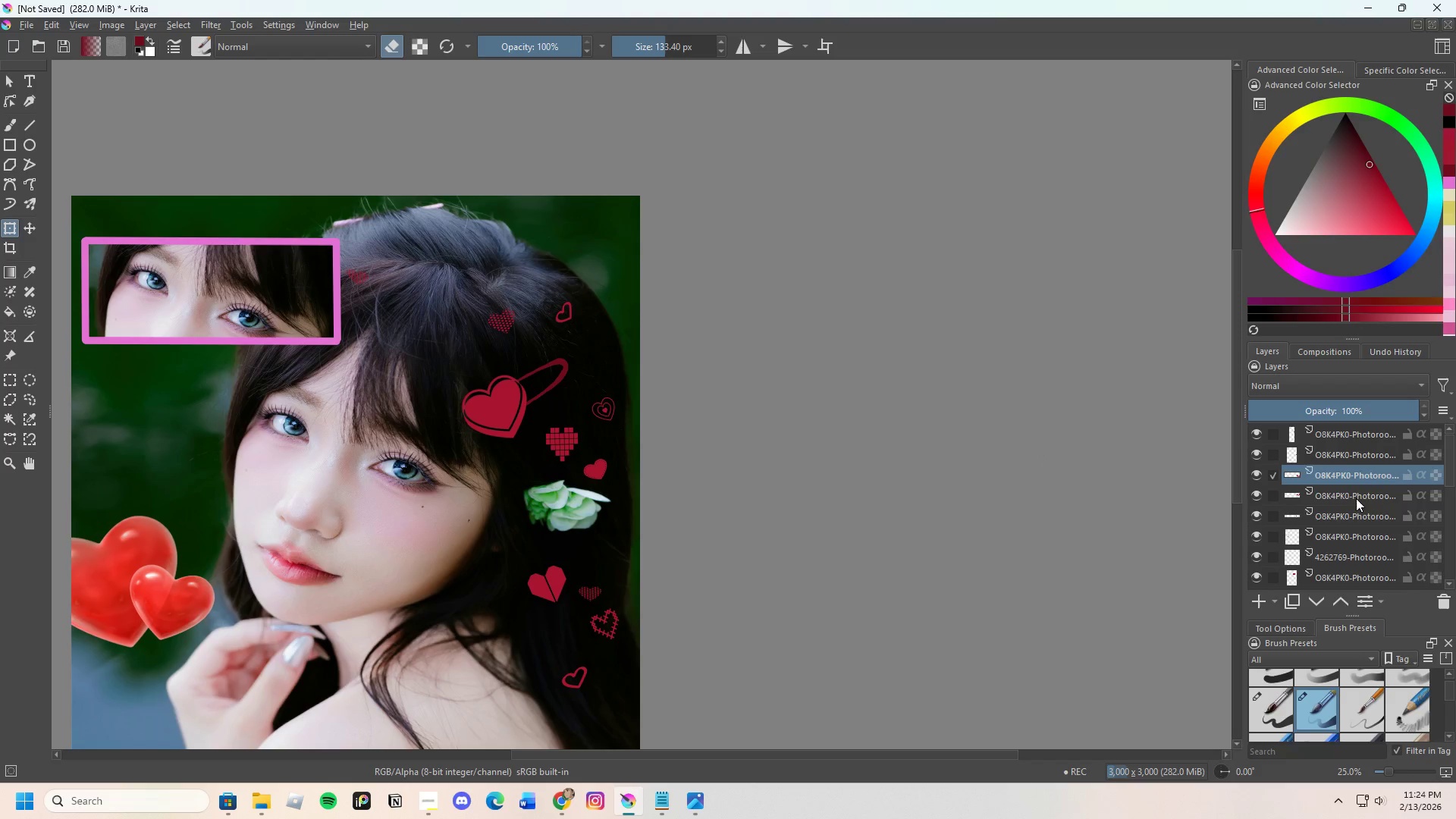 
left_click([1352, 532])
 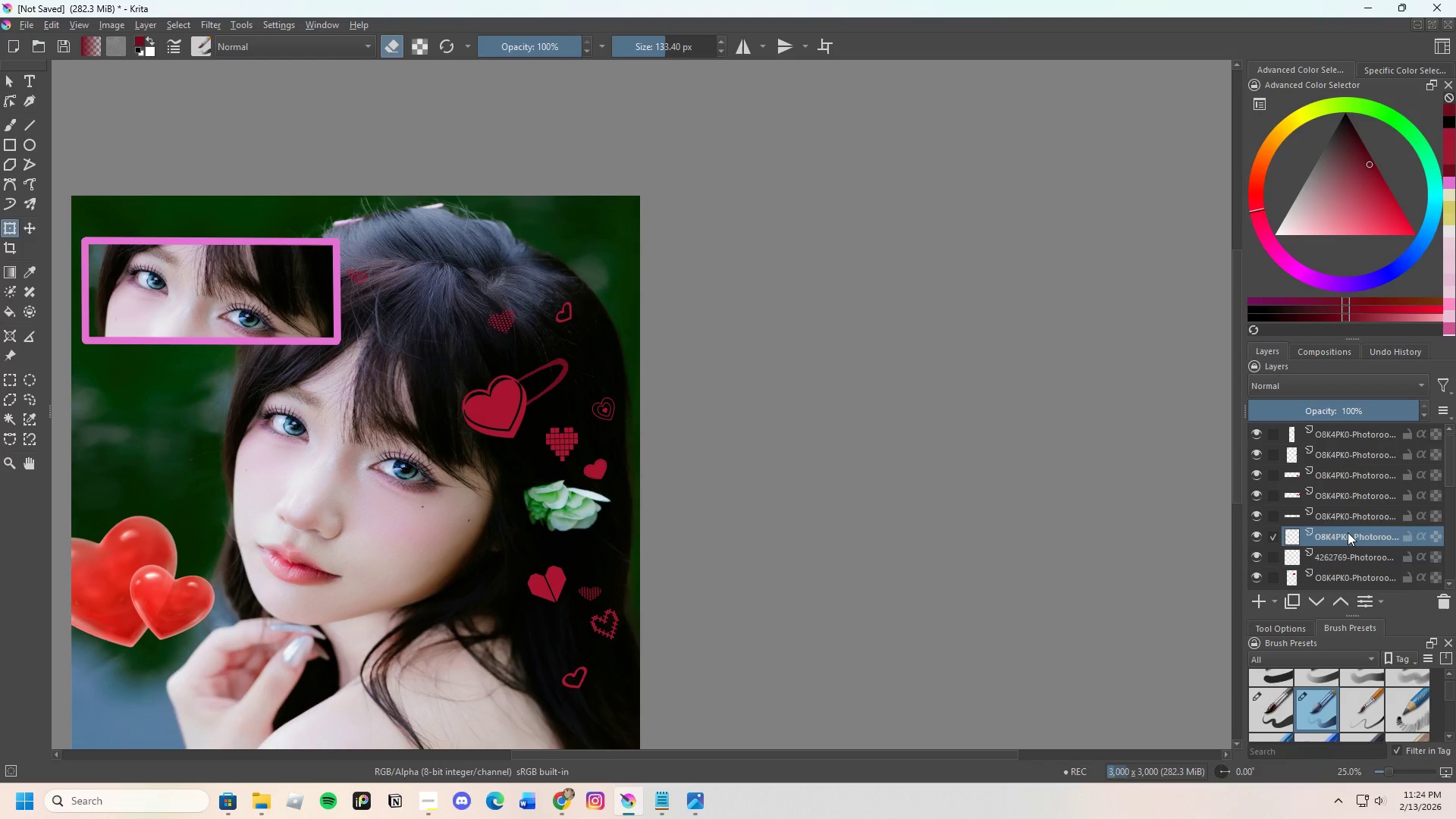 
mouse_move([1278, 535])
 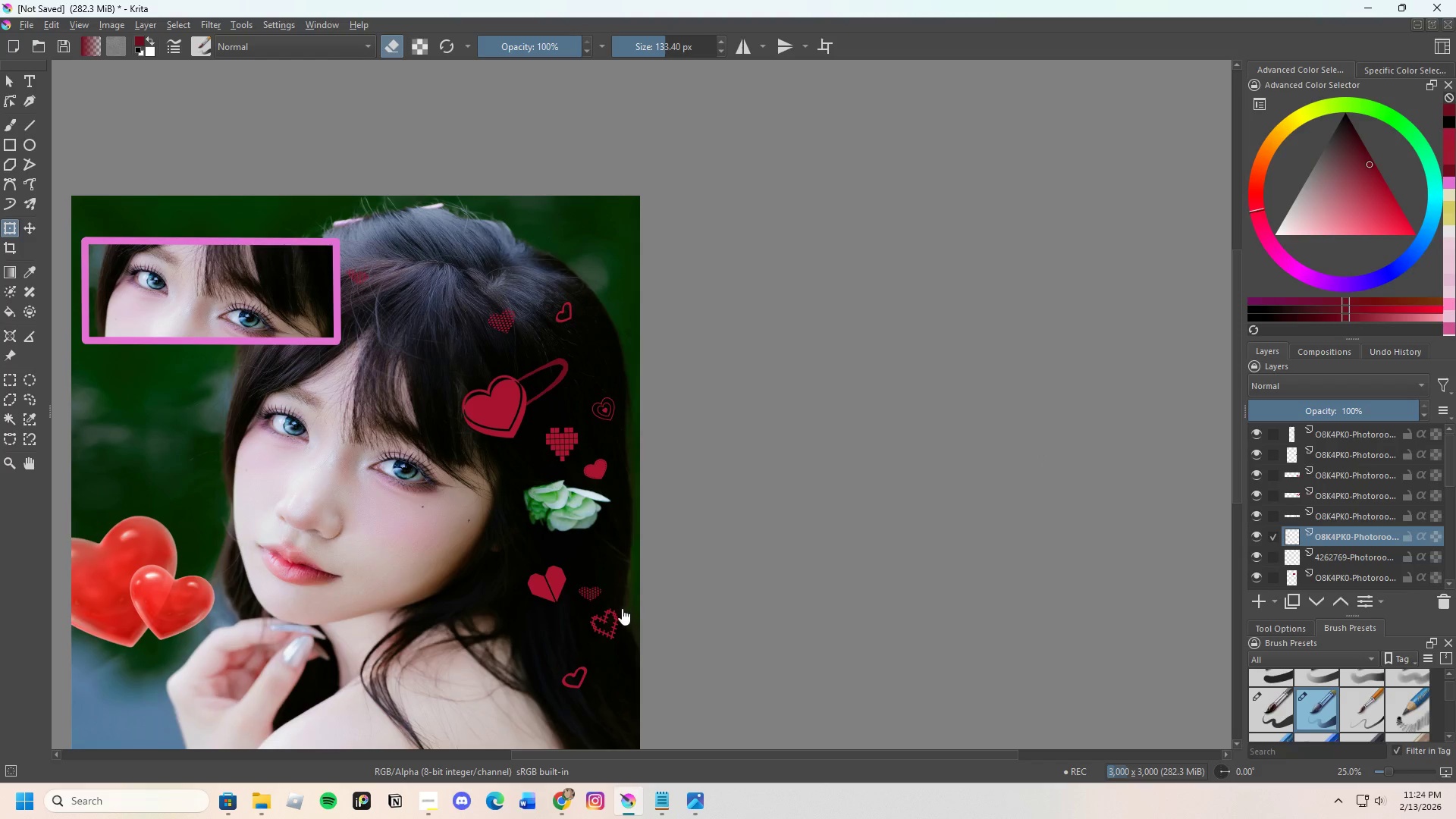 
left_click([611, 615])
 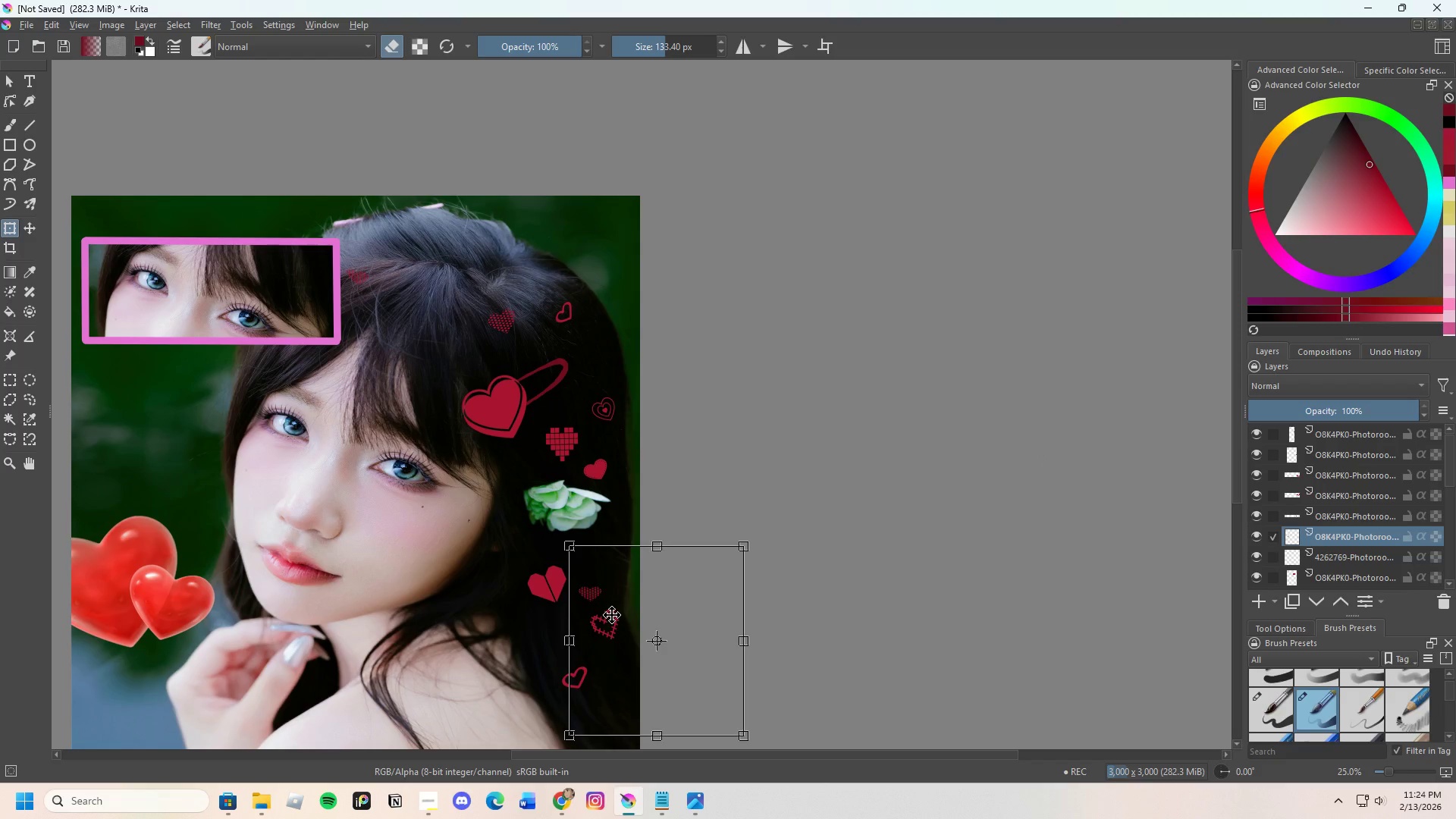 
key(Control+C)
 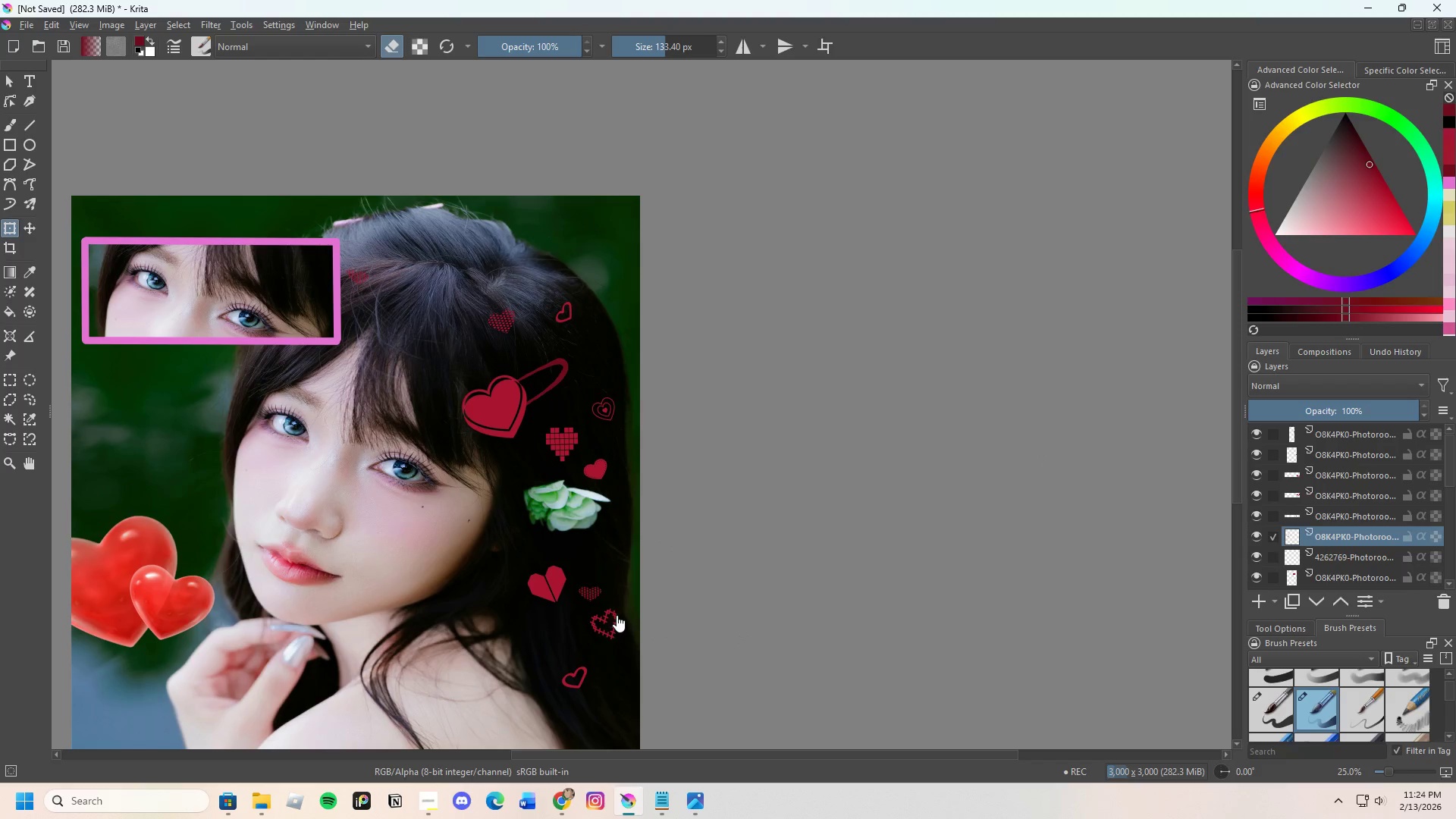 
key(Control+V)
 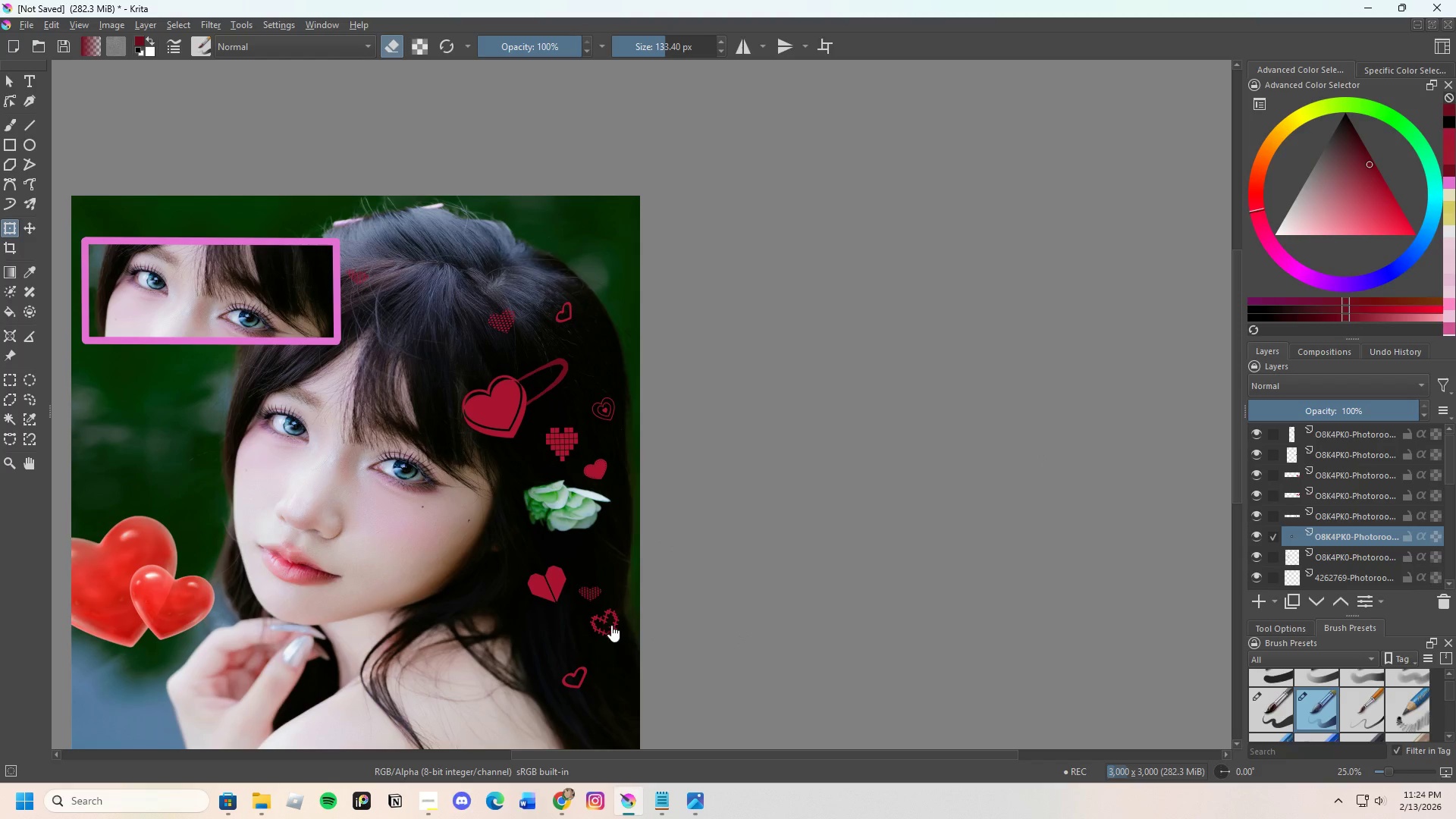 
left_click_drag(start_coordinate=[611, 625], to_coordinate=[611, 576])
 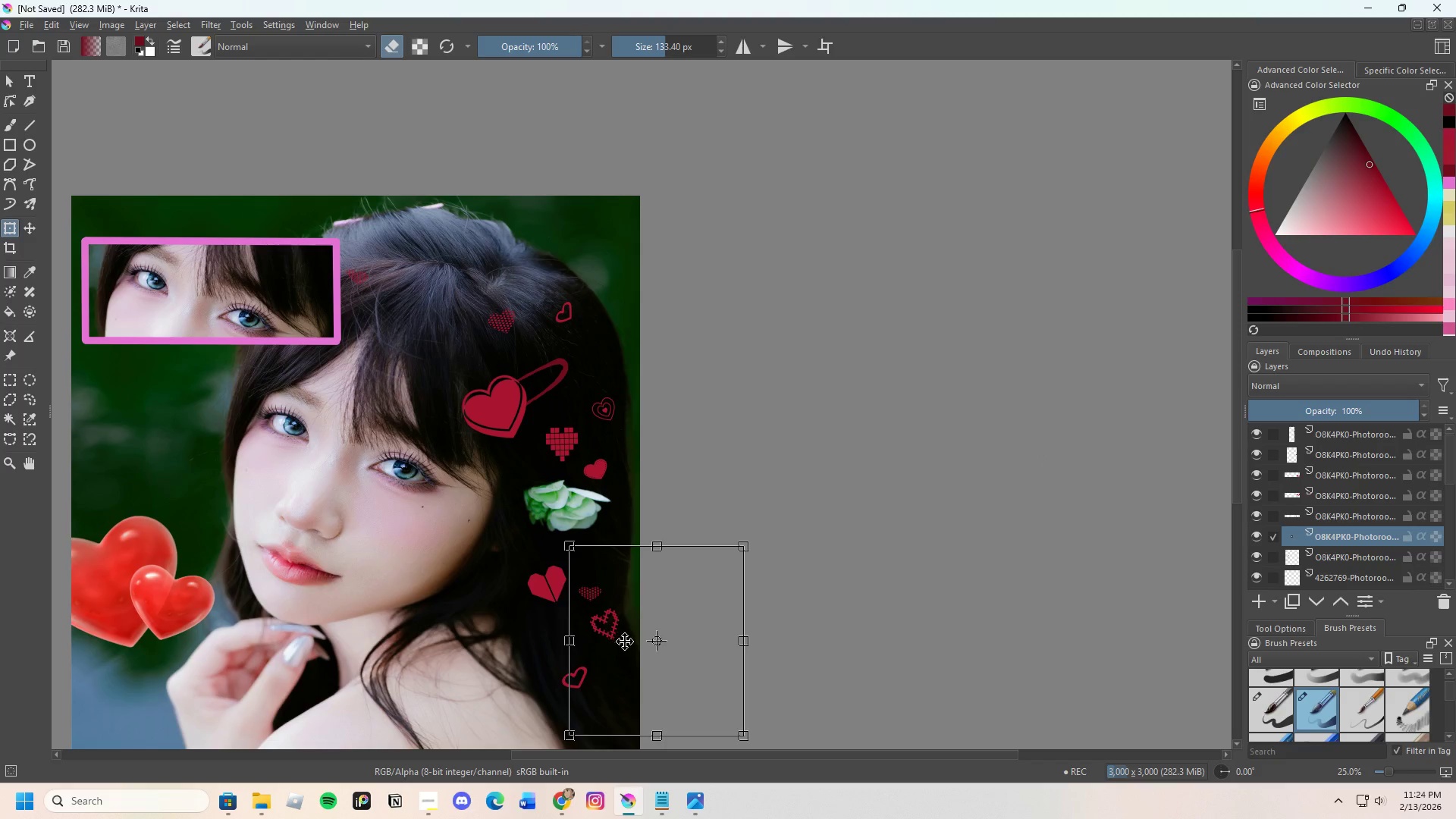 
left_click_drag(start_coordinate=[624, 642], to_coordinate=[438, 257])
 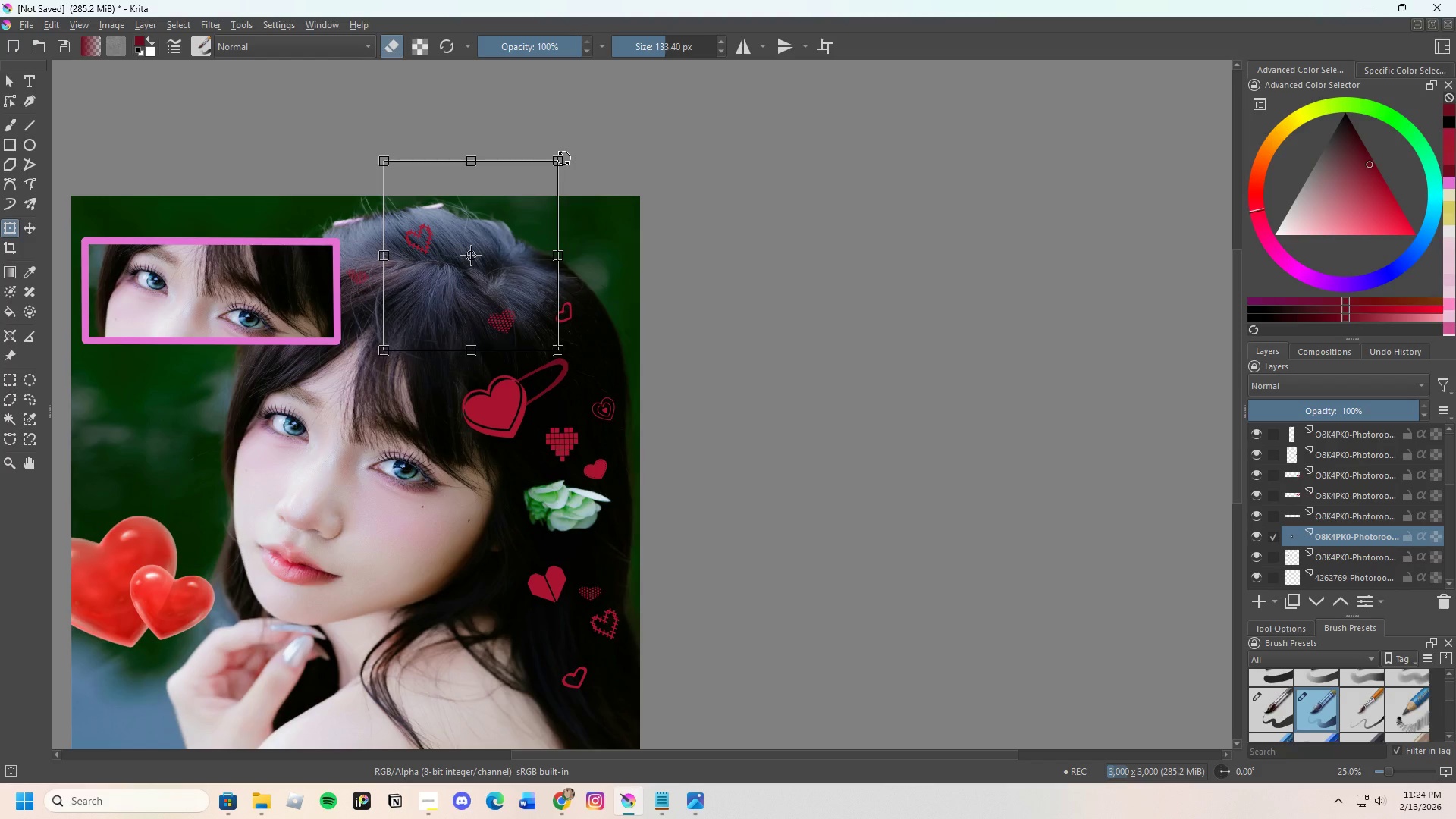 
left_click_drag(start_coordinate=[563, 158], to_coordinate=[543, 237])
 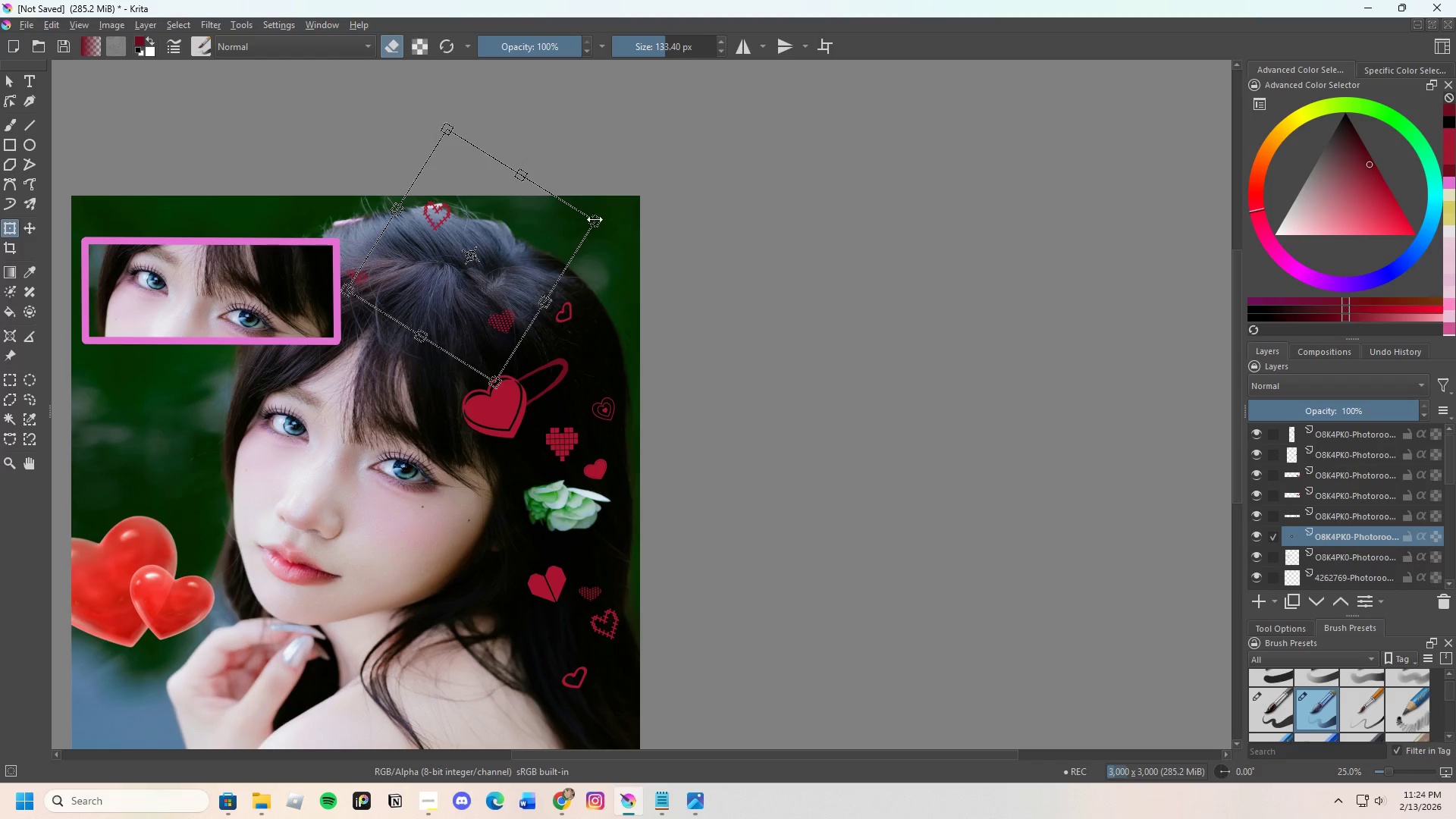 
left_click_drag(start_coordinate=[598, 218], to_coordinate=[542, 260])
 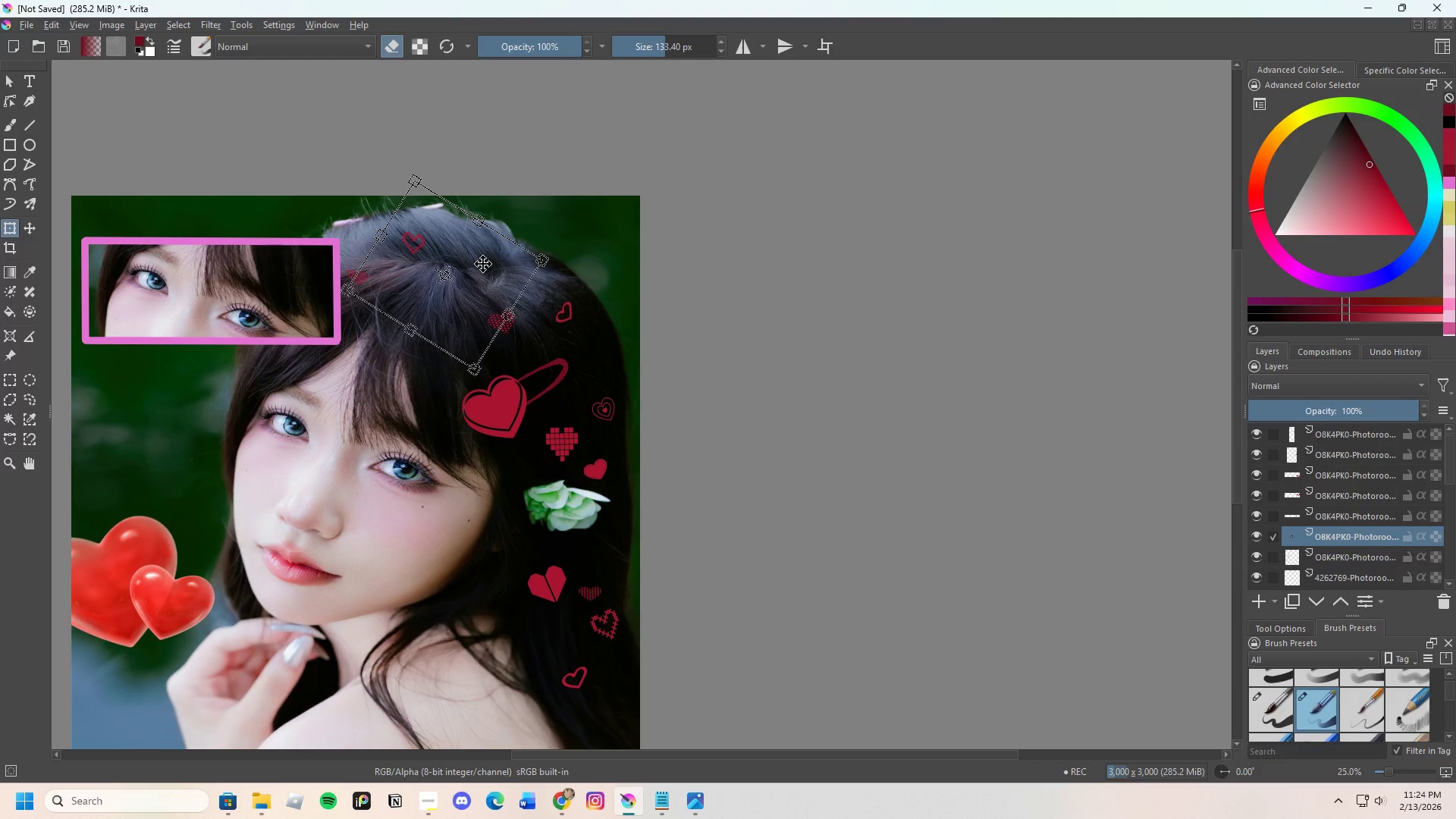 
left_click_drag(start_coordinate=[483, 264], to_coordinate=[497, 261])
 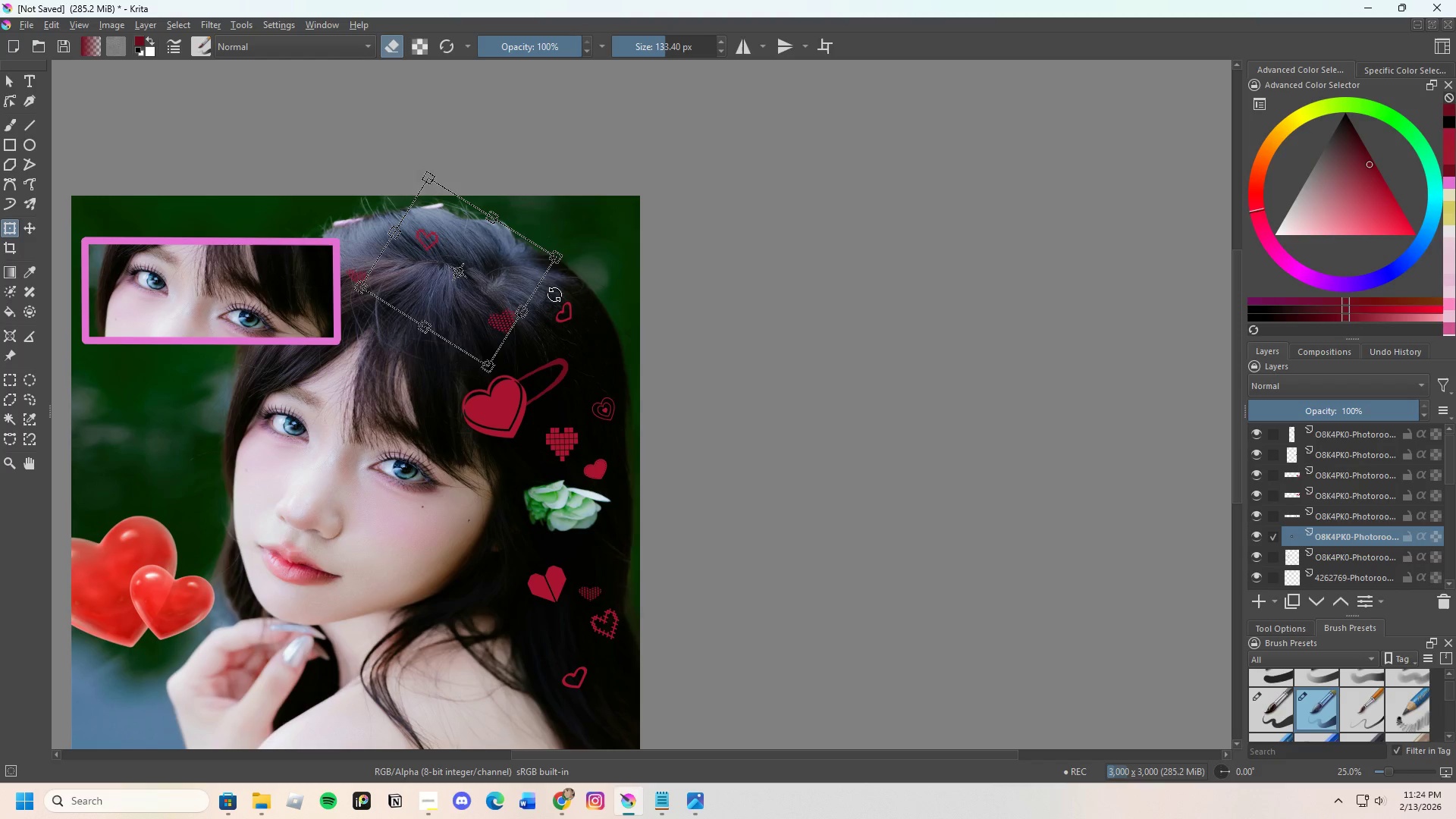 
key(Enter)
 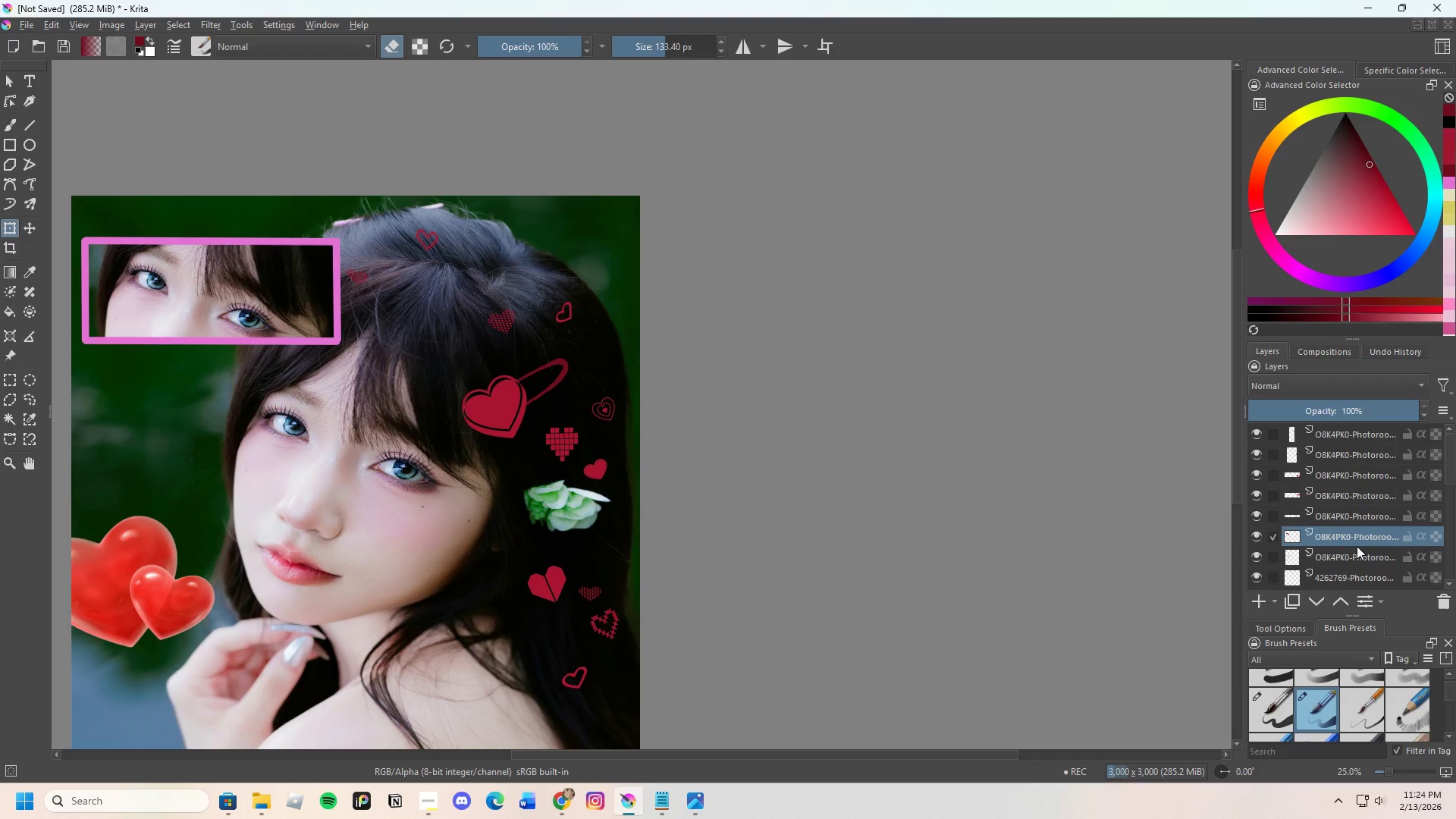 
left_click([1353, 550])
 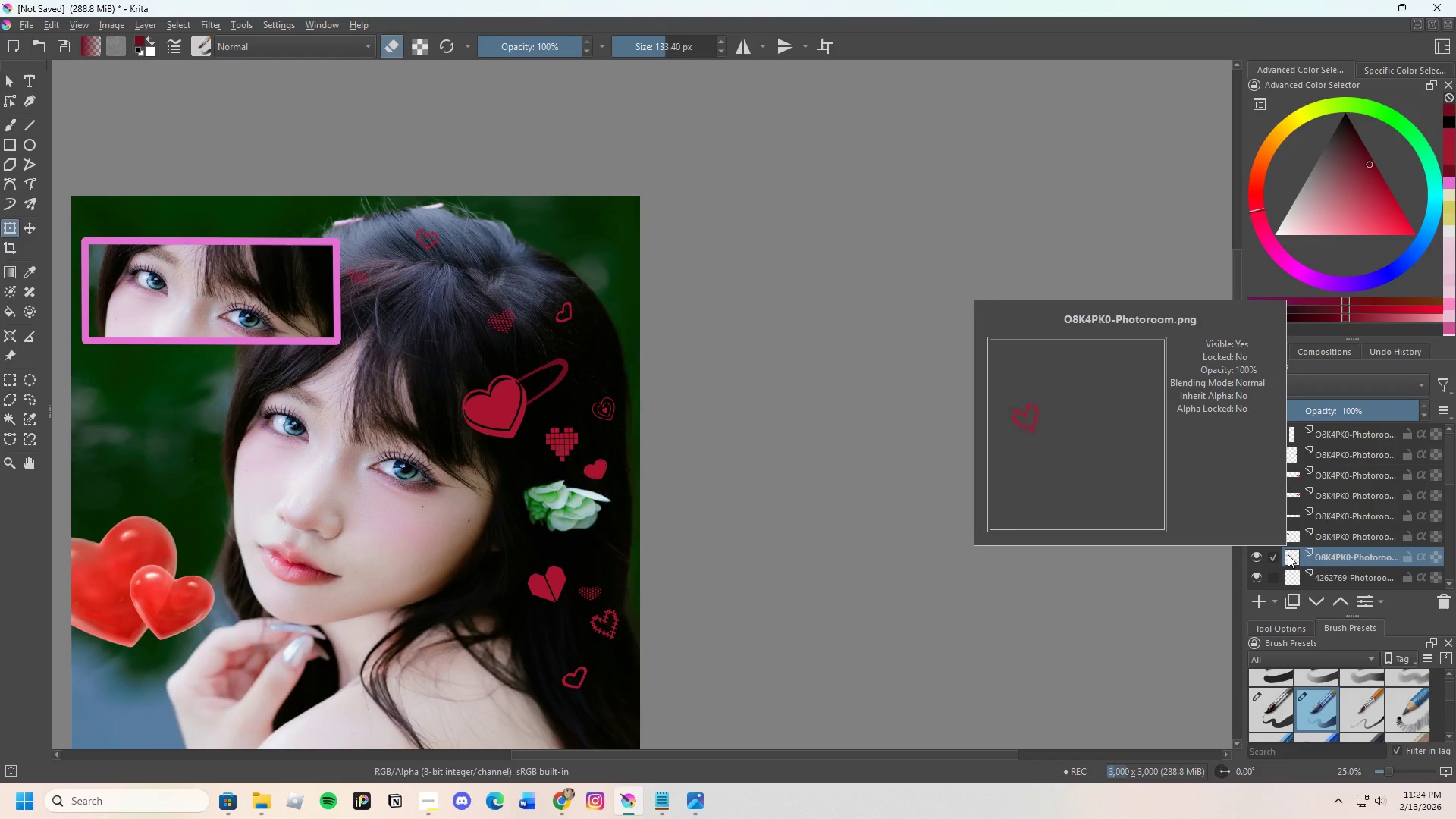 
left_click([1325, 574])
 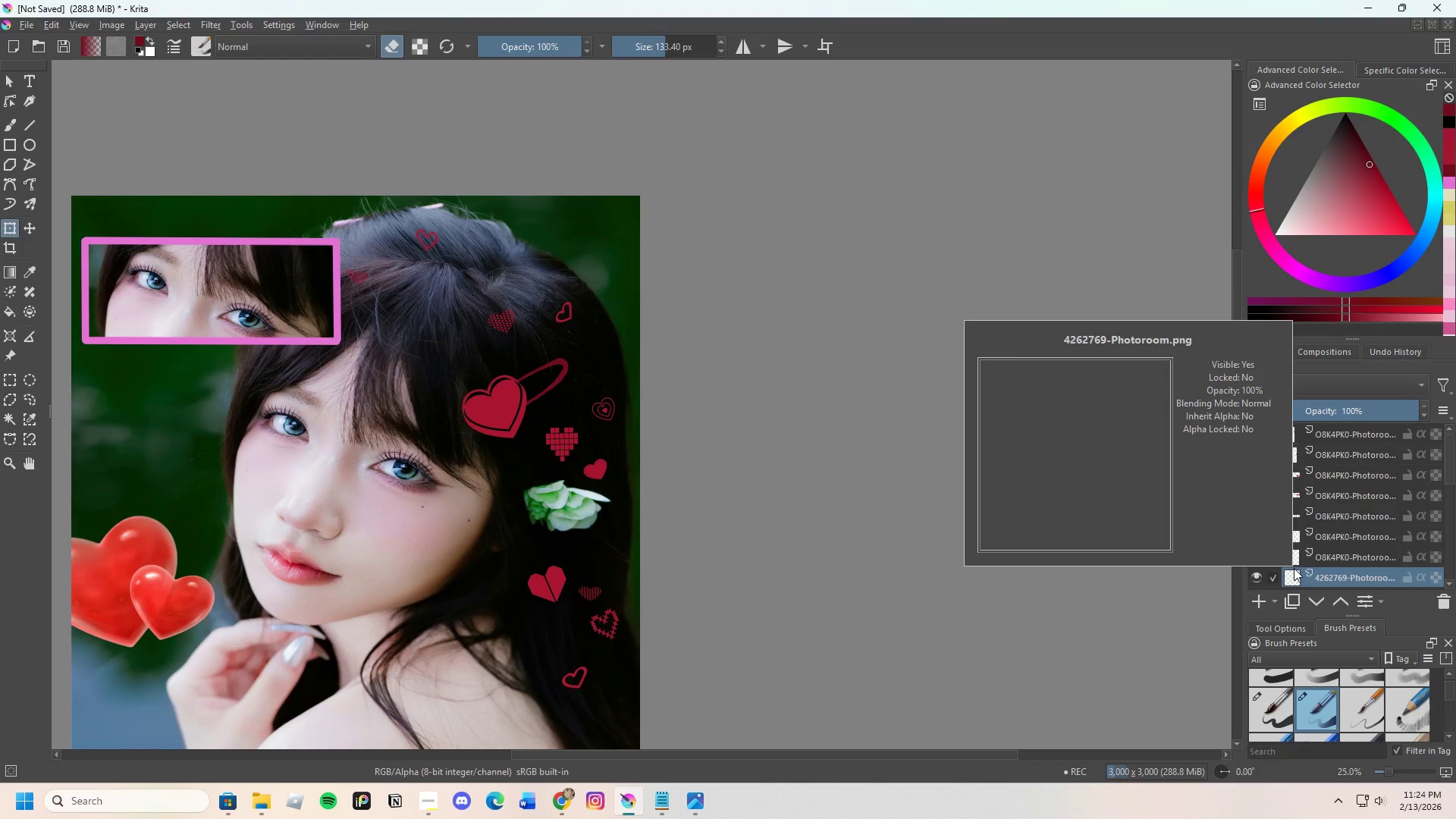 
scroll: coordinate [1310, 535], scroll_direction: down, amount: 1.0
 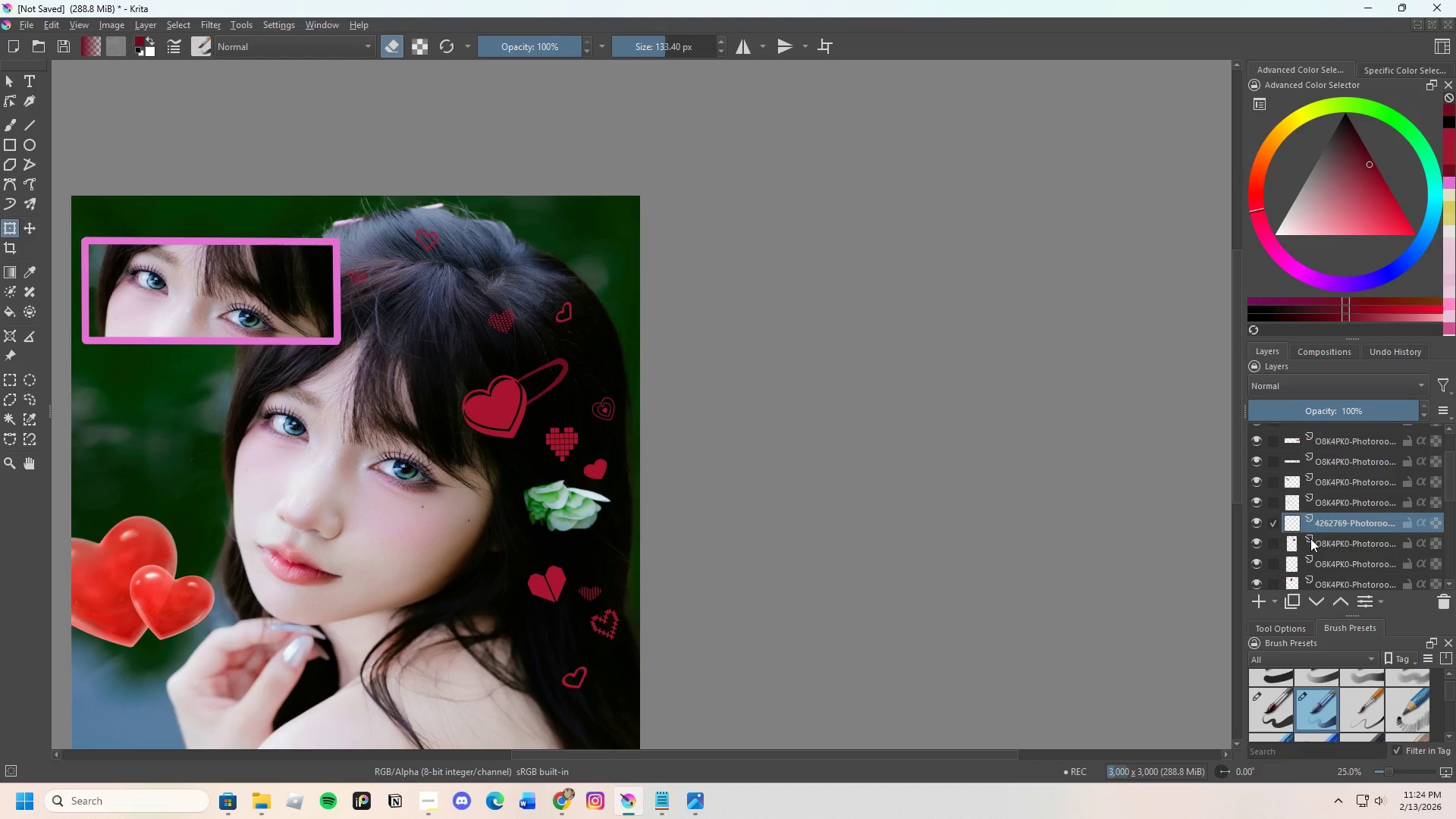 
left_click([1310, 538])
 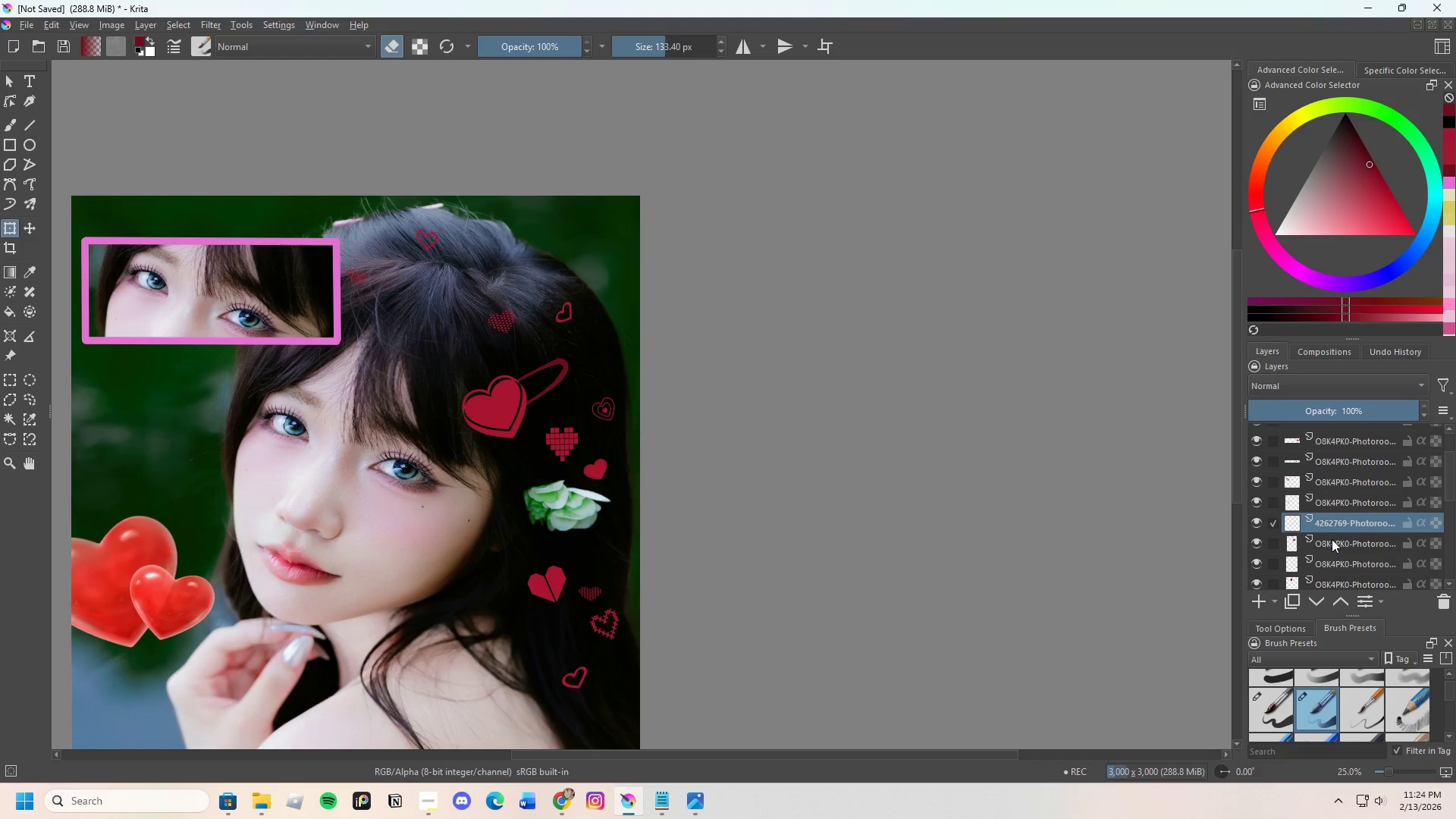 
left_click([1332, 539])
 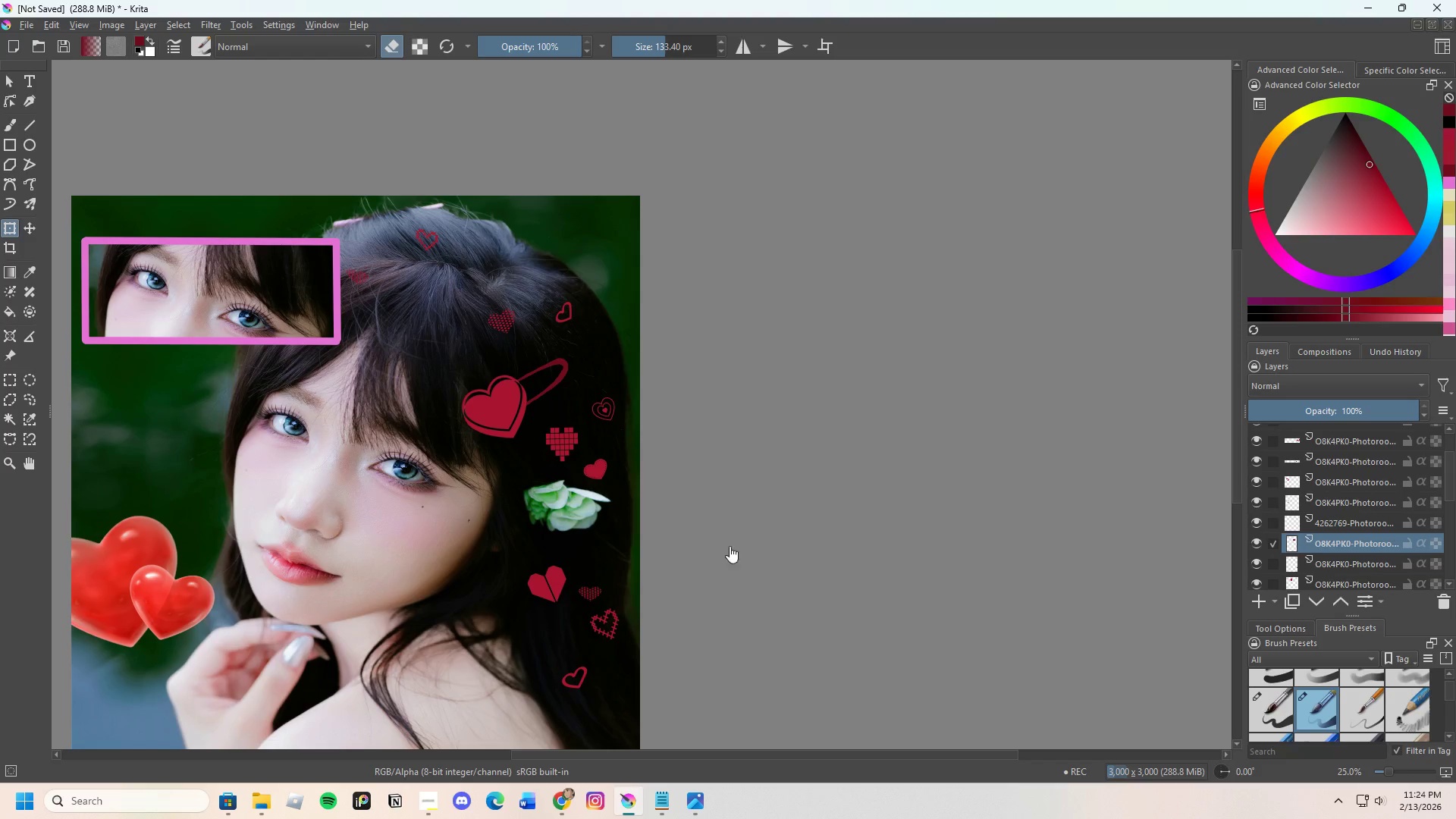 
left_click([560, 576])
 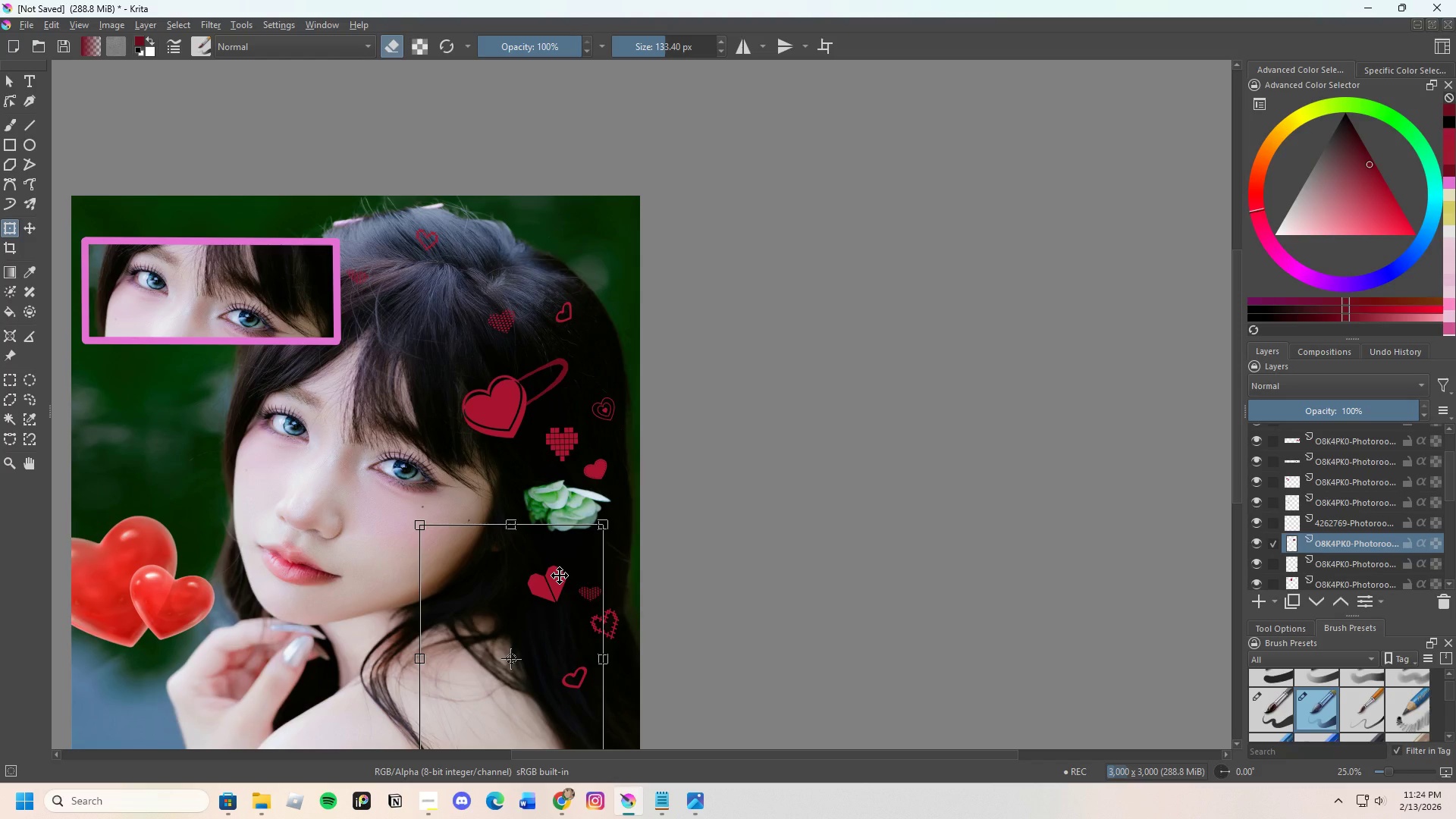 
hold_key(key=ControlLeft, duration=0.39)
 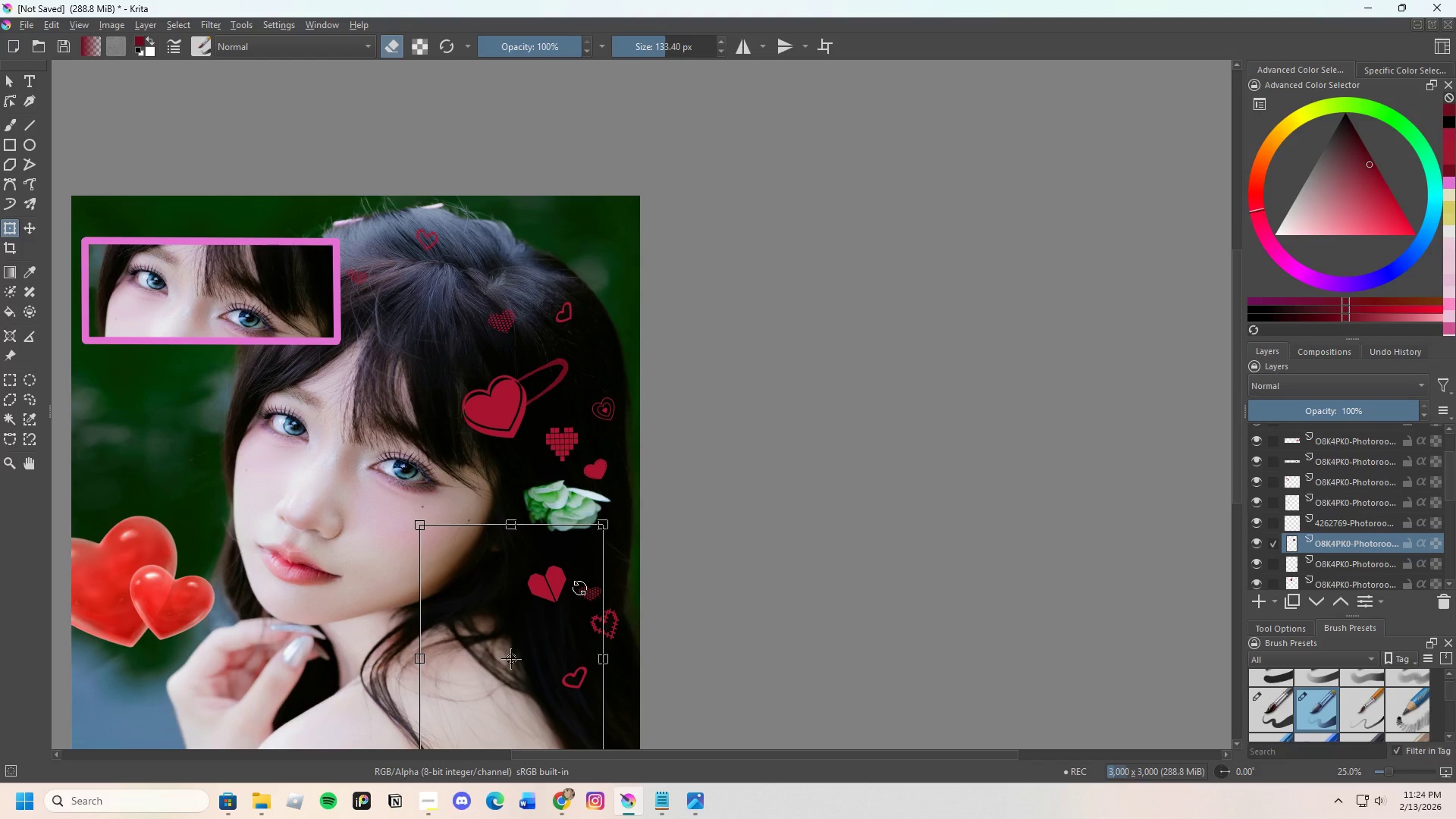 
key(Control+C)
 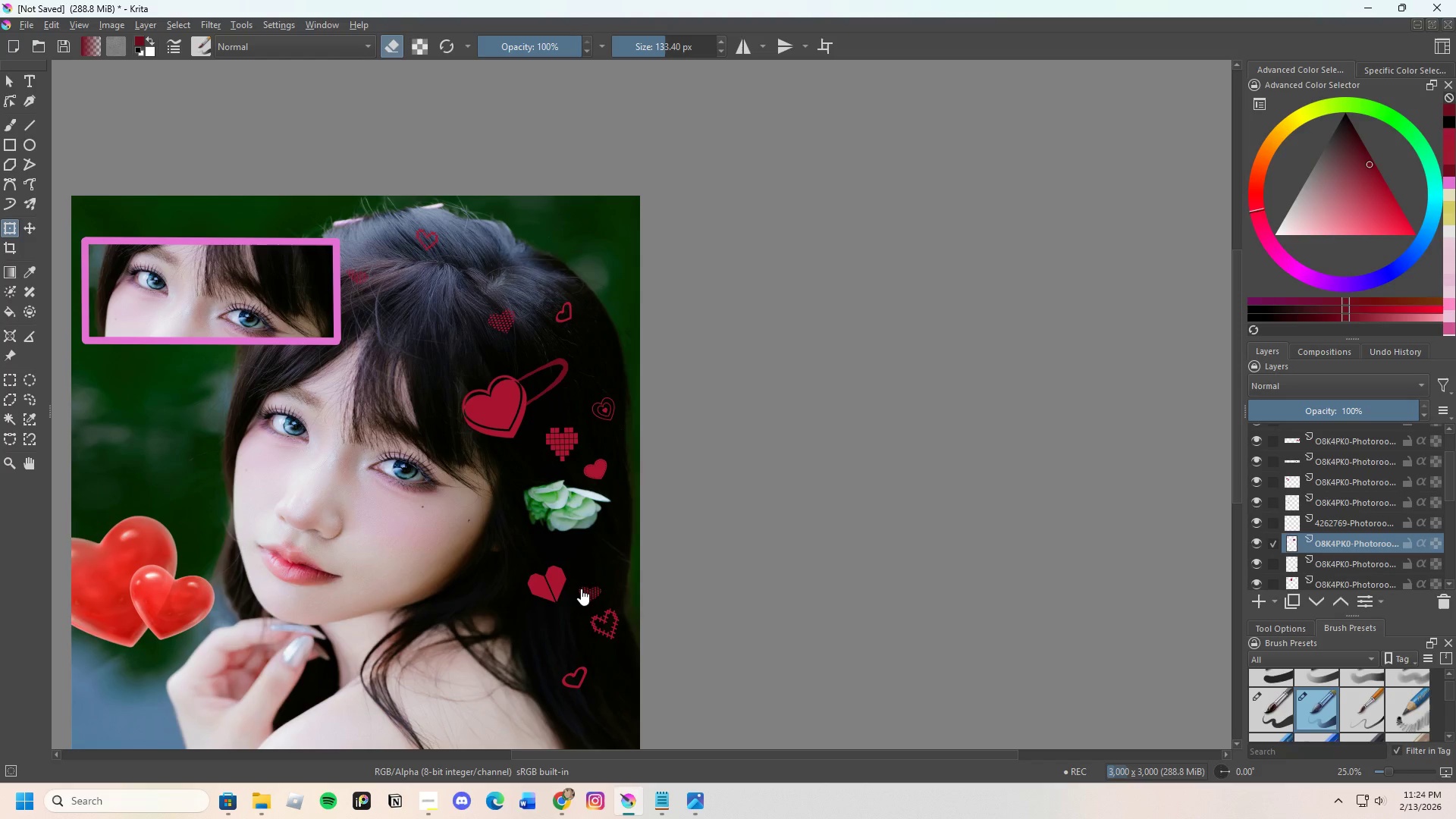 
key(Control+V)
 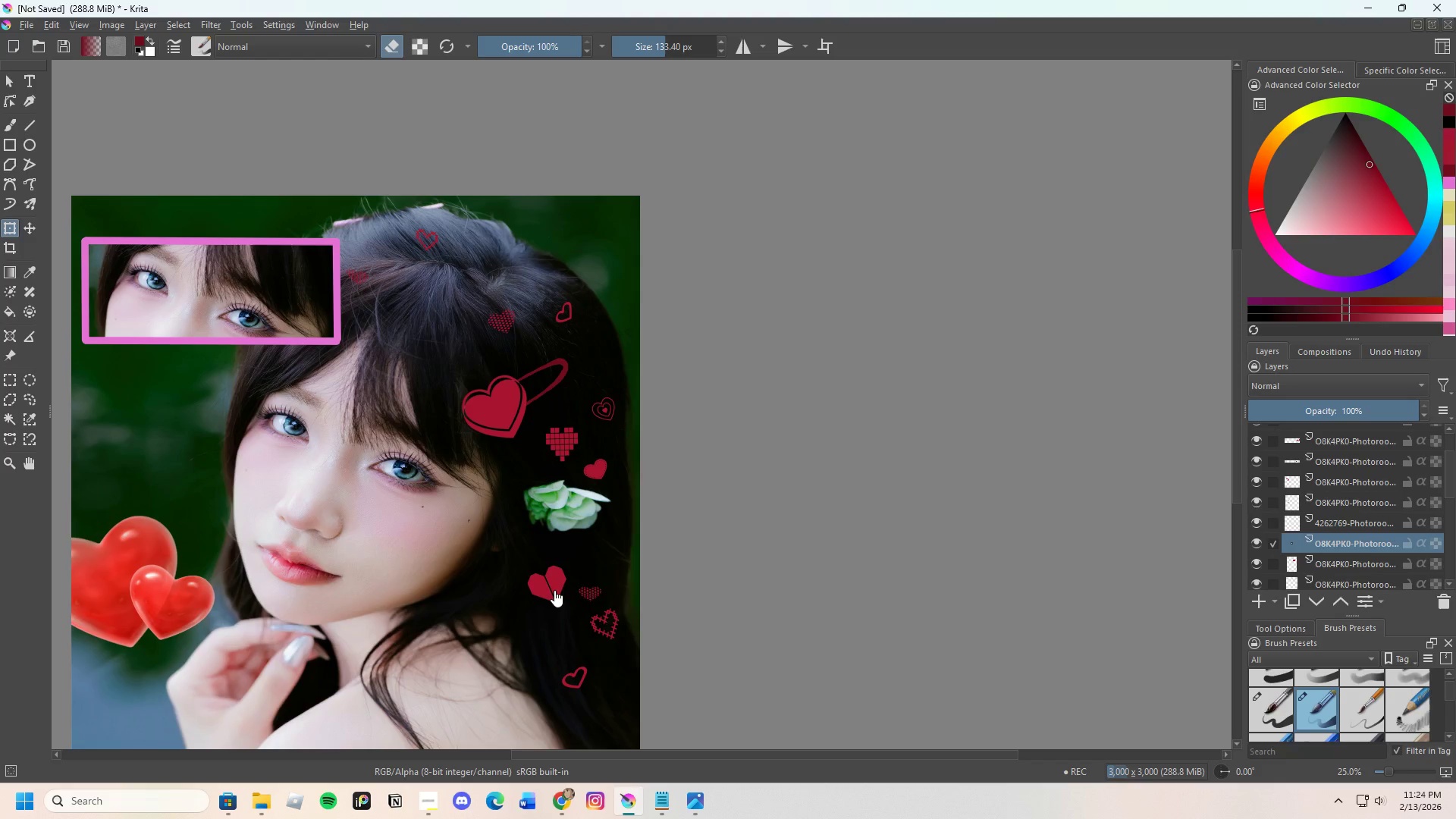 
left_click([554, 590])
 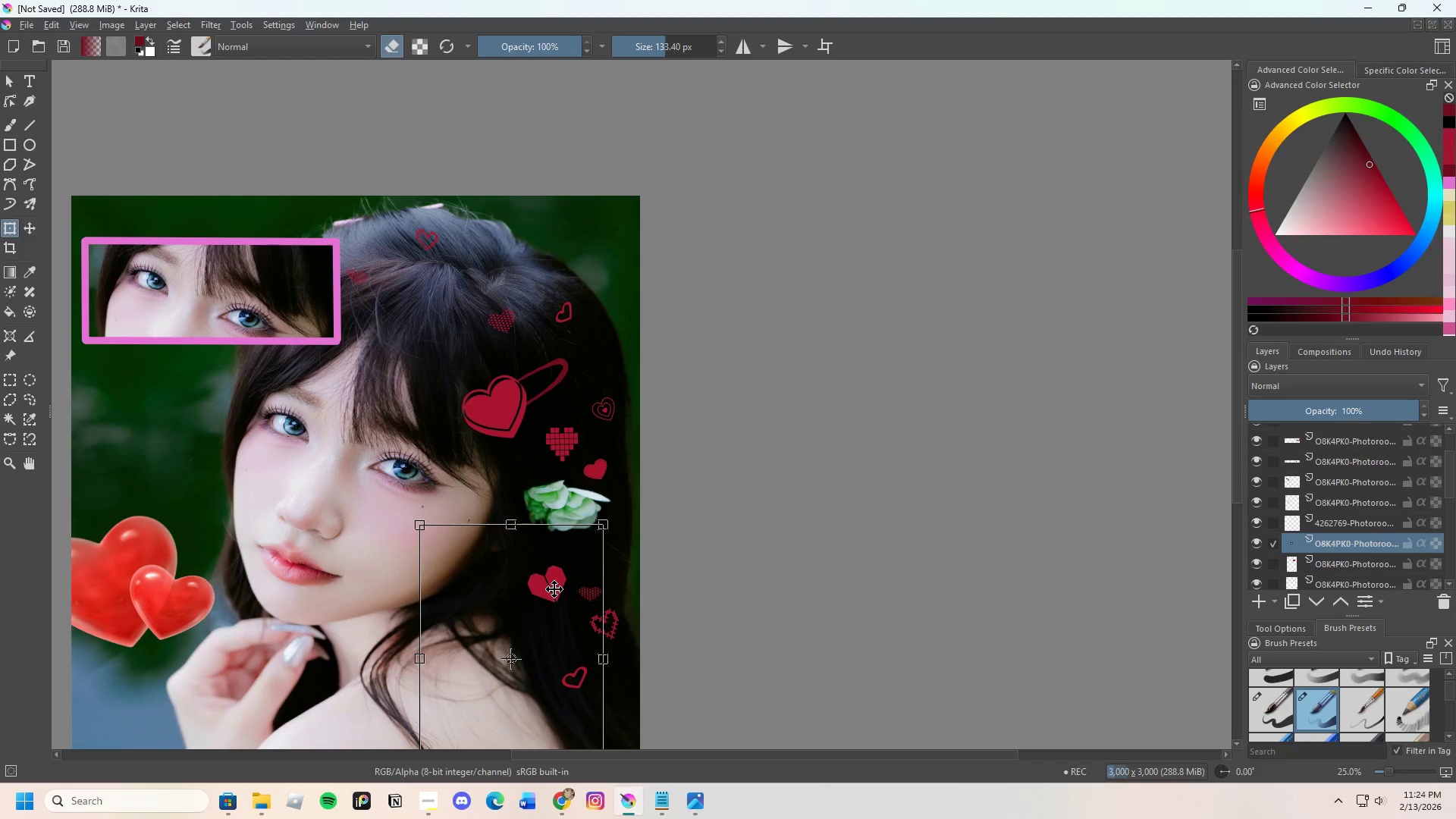 
left_click_drag(start_coordinate=[554, 589], to_coordinate=[431, 292])
 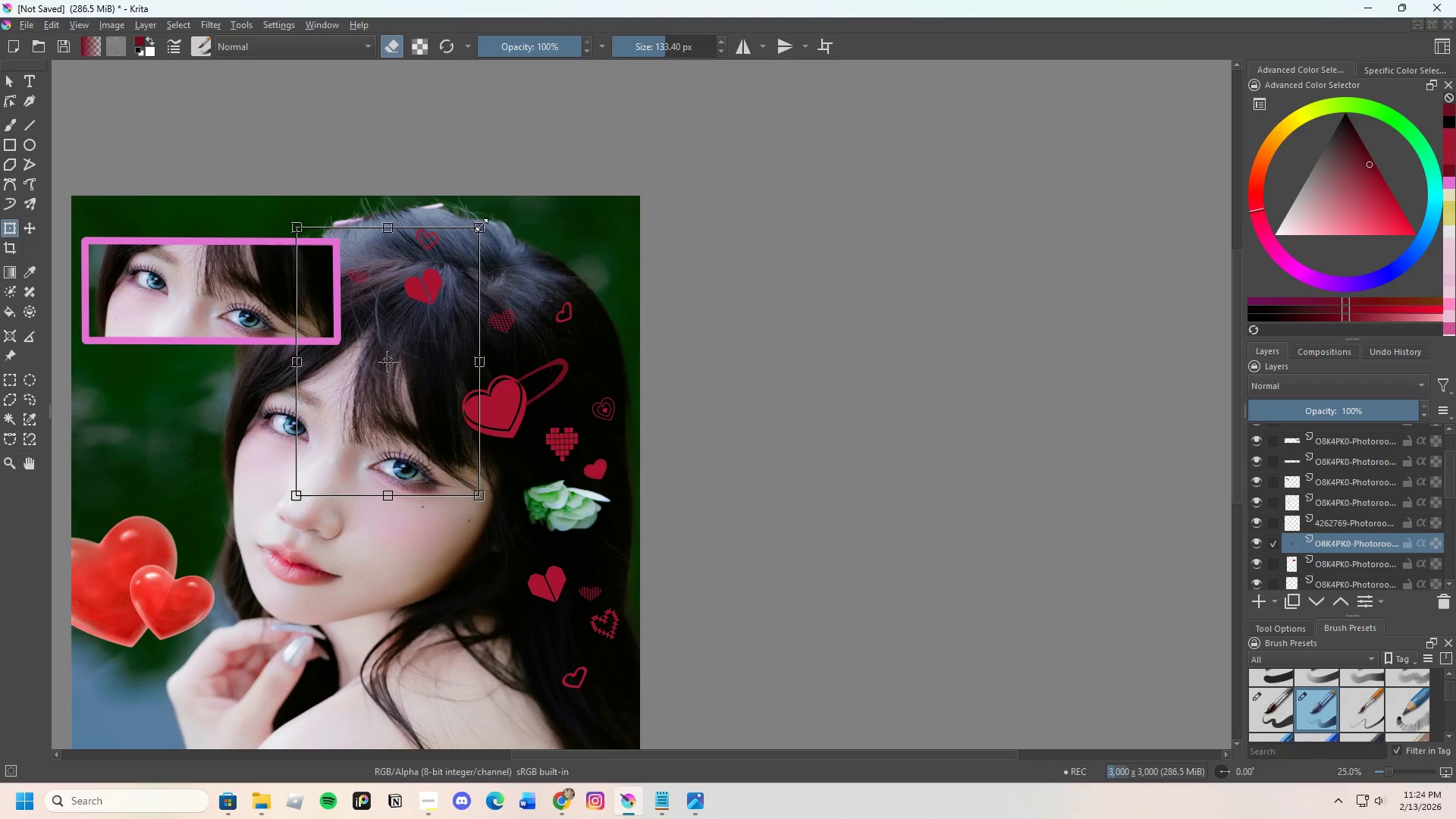 
left_click_drag(start_coordinate=[482, 224], to_coordinate=[434, 334])
 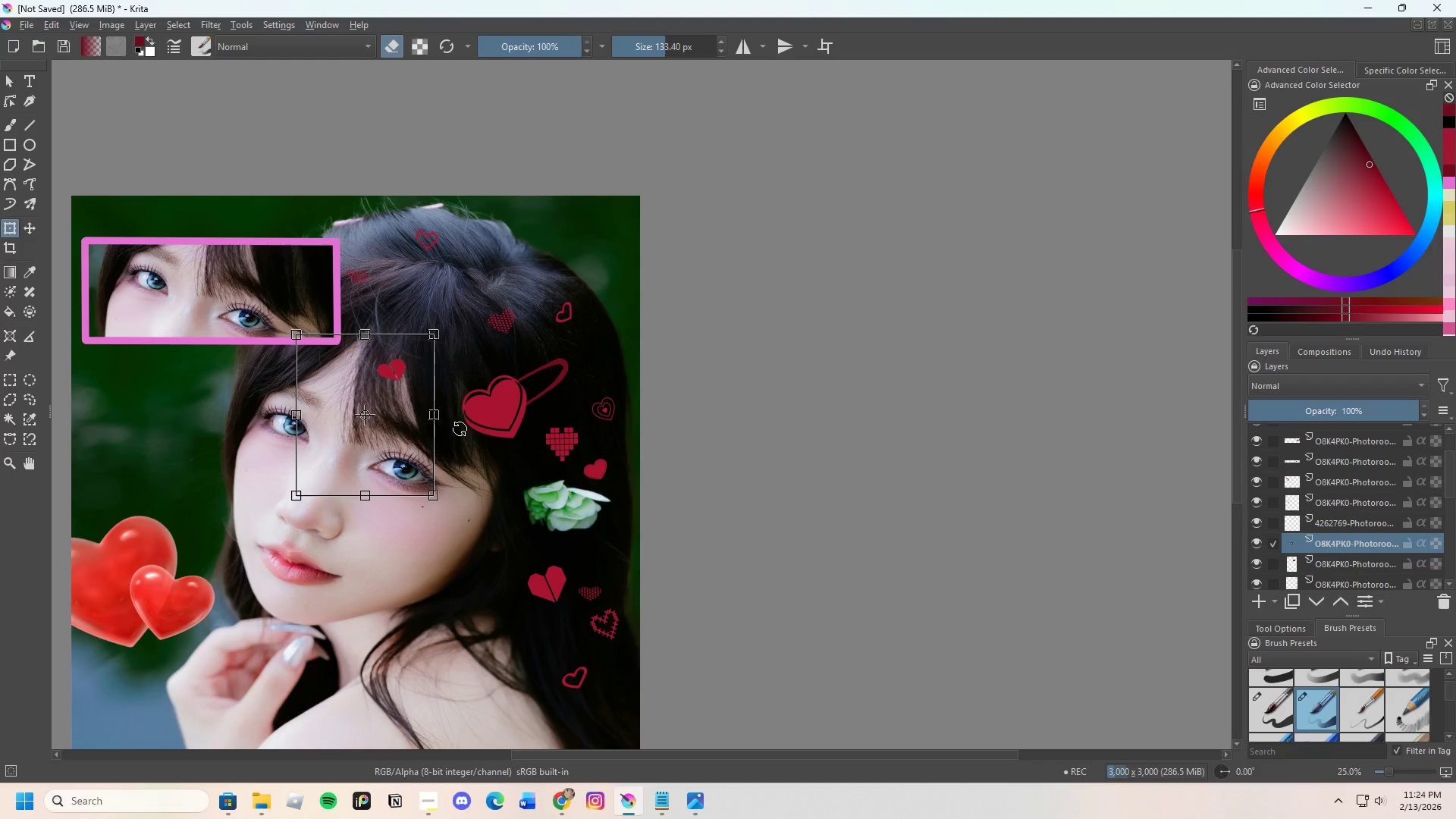 
left_click_drag(start_coordinate=[460, 418], to_coordinate=[438, 464])
 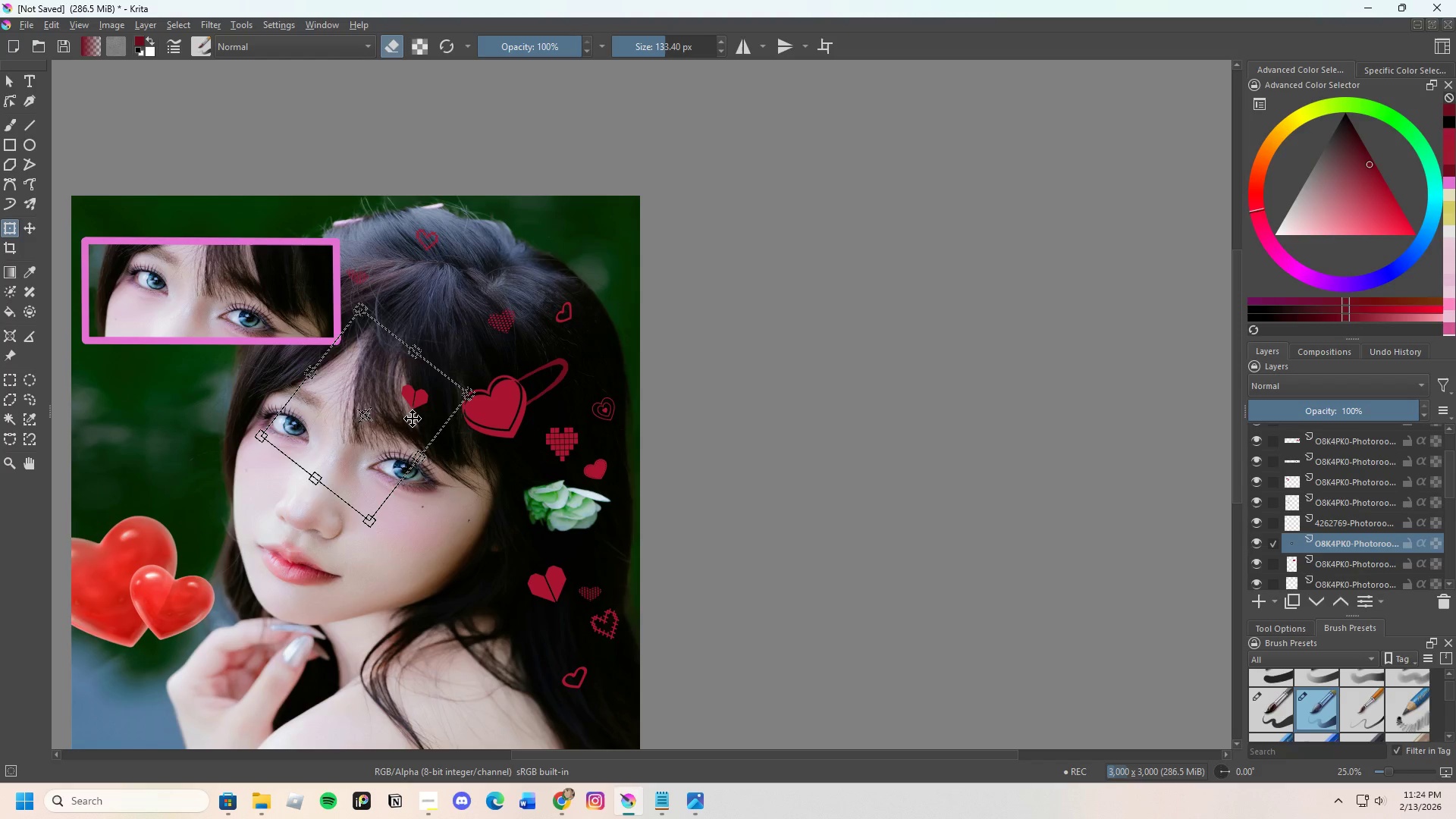 
left_click_drag(start_coordinate=[413, 419], to_coordinate=[383, 256])
 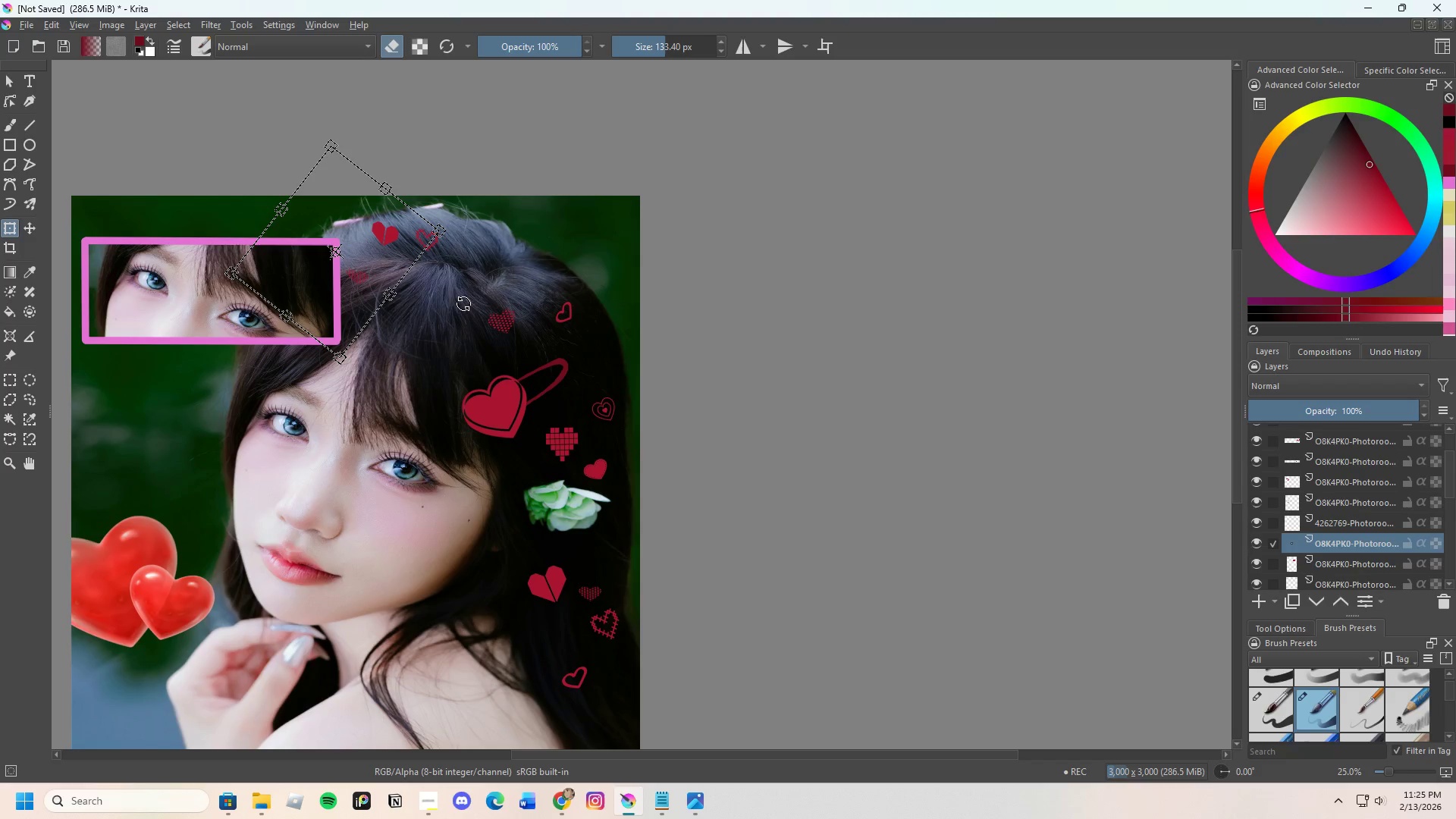 
left_click_drag(start_coordinate=[389, 257], to_coordinate=[482, 253])
 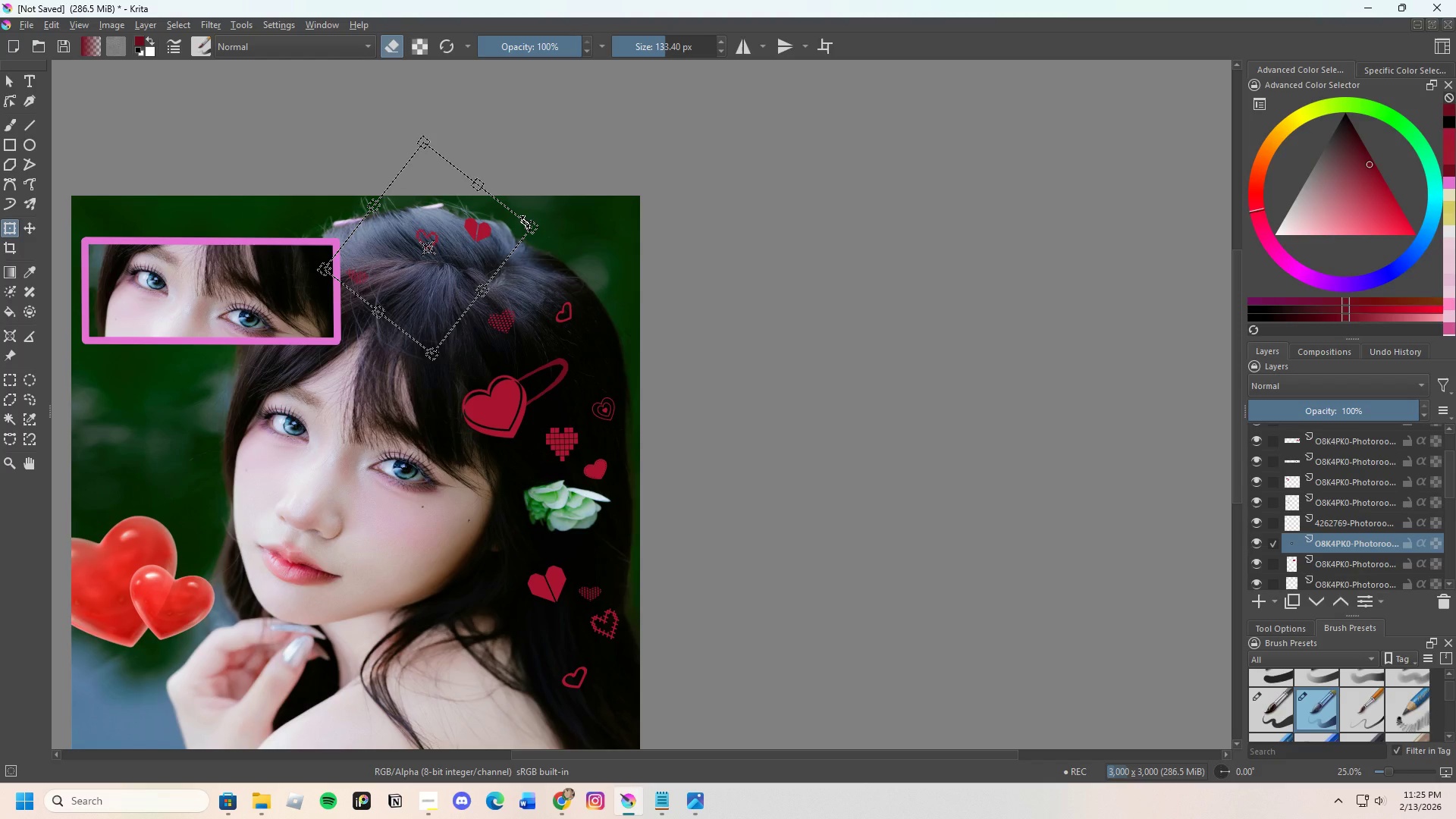 
left_click_drag(start_coordinate=[527, 217], to_coordinate=[524, 196])
 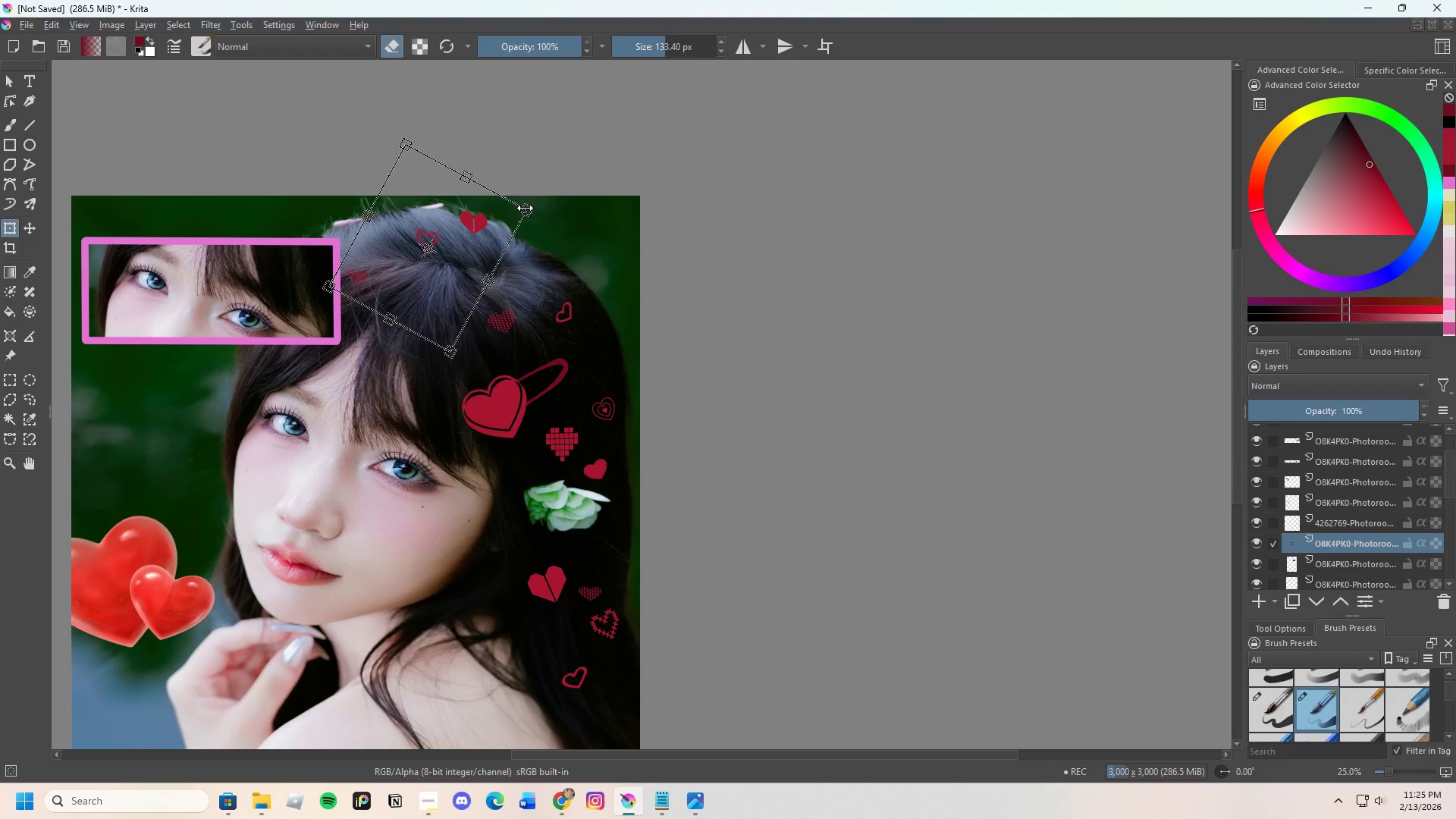 
left_click_drag(start_coordinate=[525, 208], to_coordinate=[495, 221])
 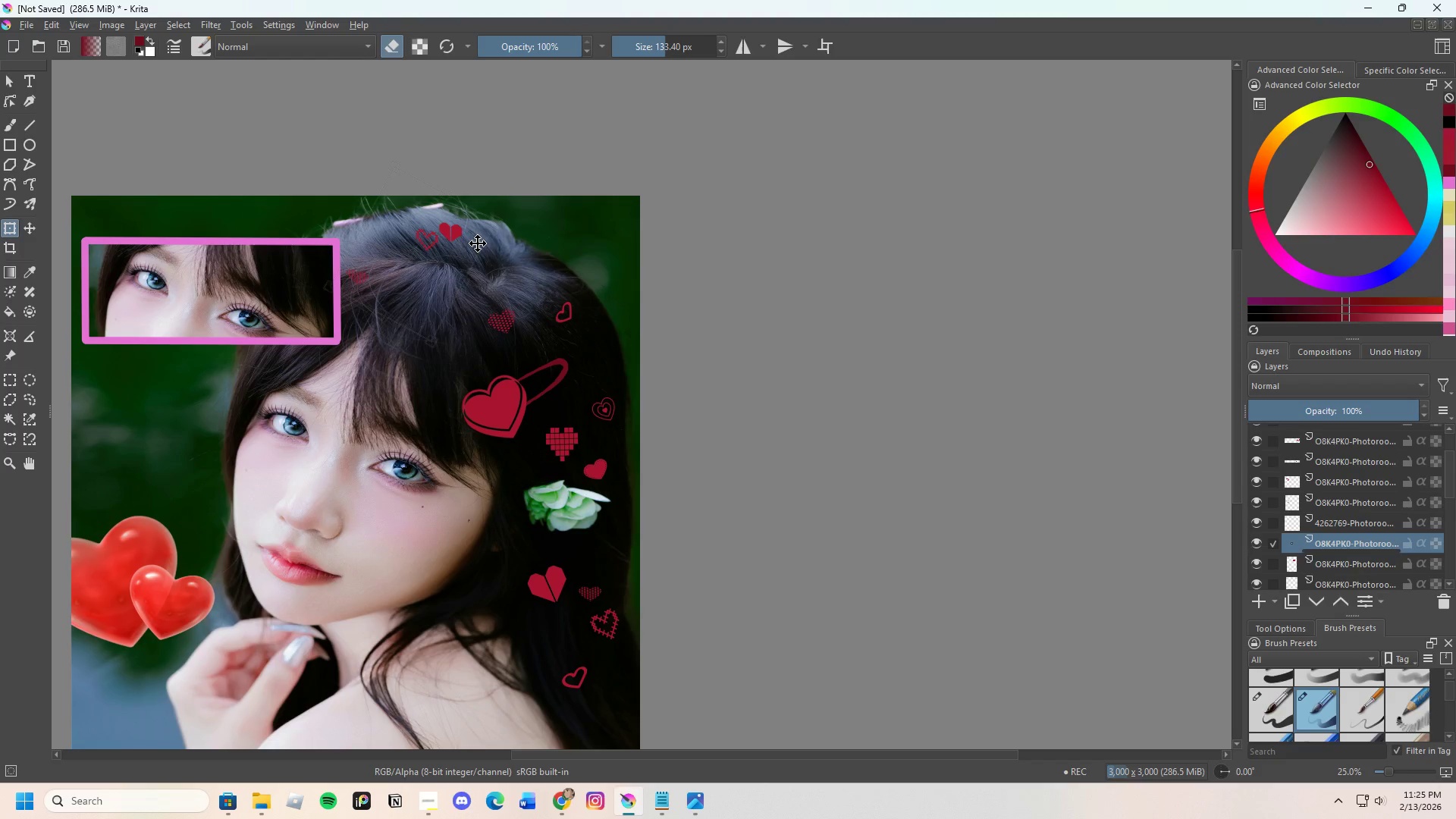 
left_click_drag(start_coordinate=[469, 243], to_coordinate=[393, 240])
 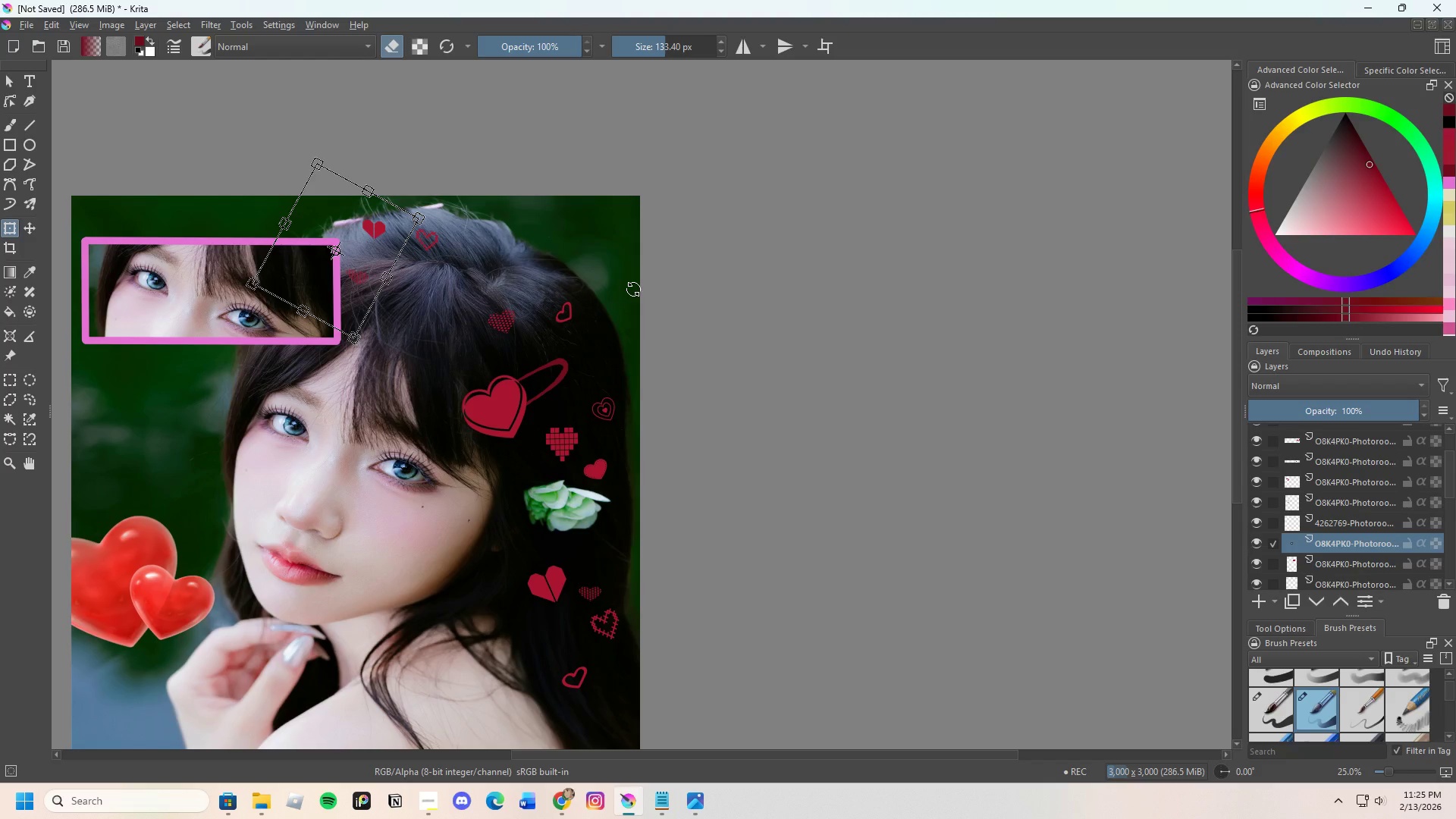 
key(Enter)
 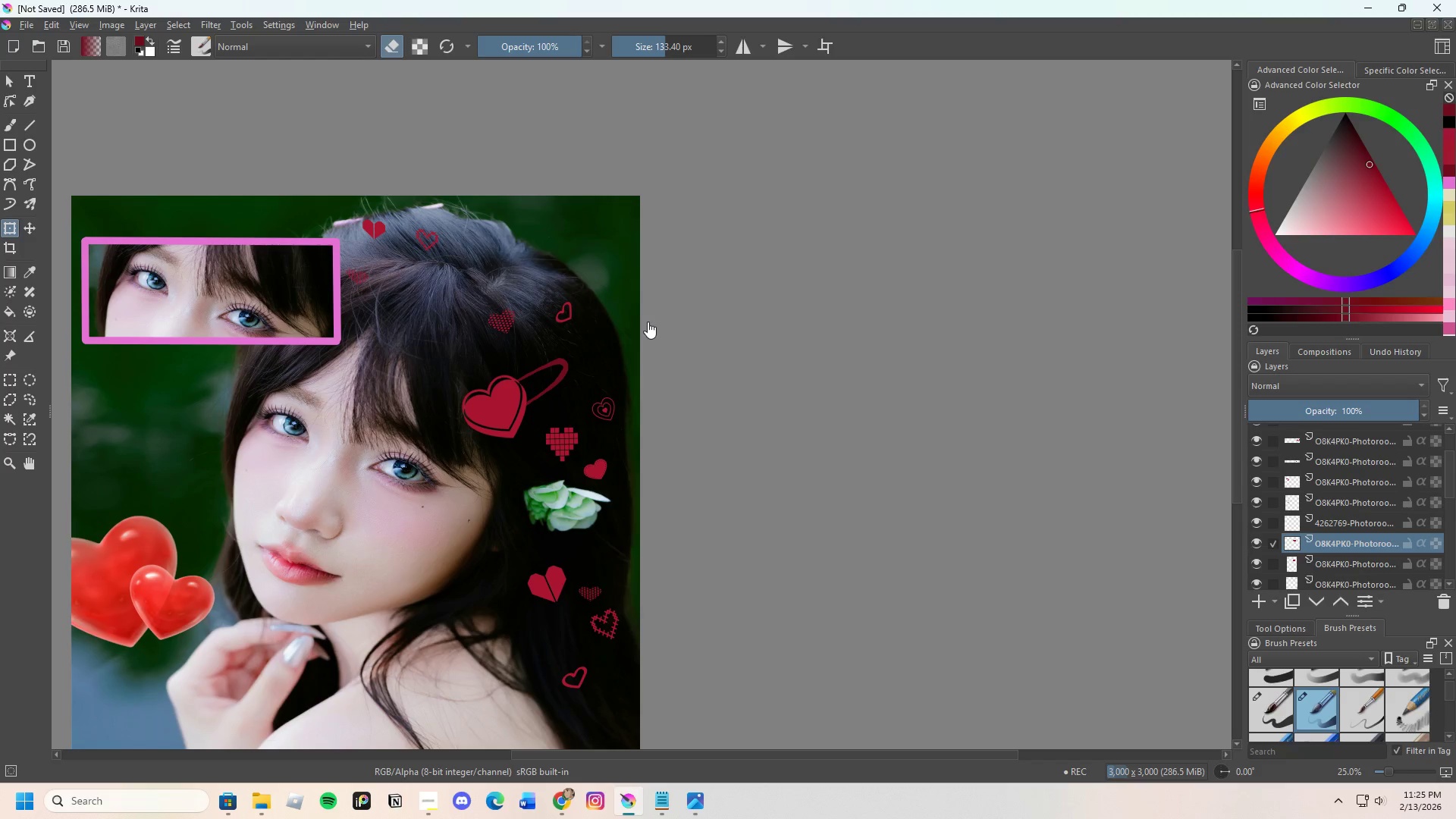 
scroll: coordinate [652, 326], scroll_direction: down, amount: 2.0
 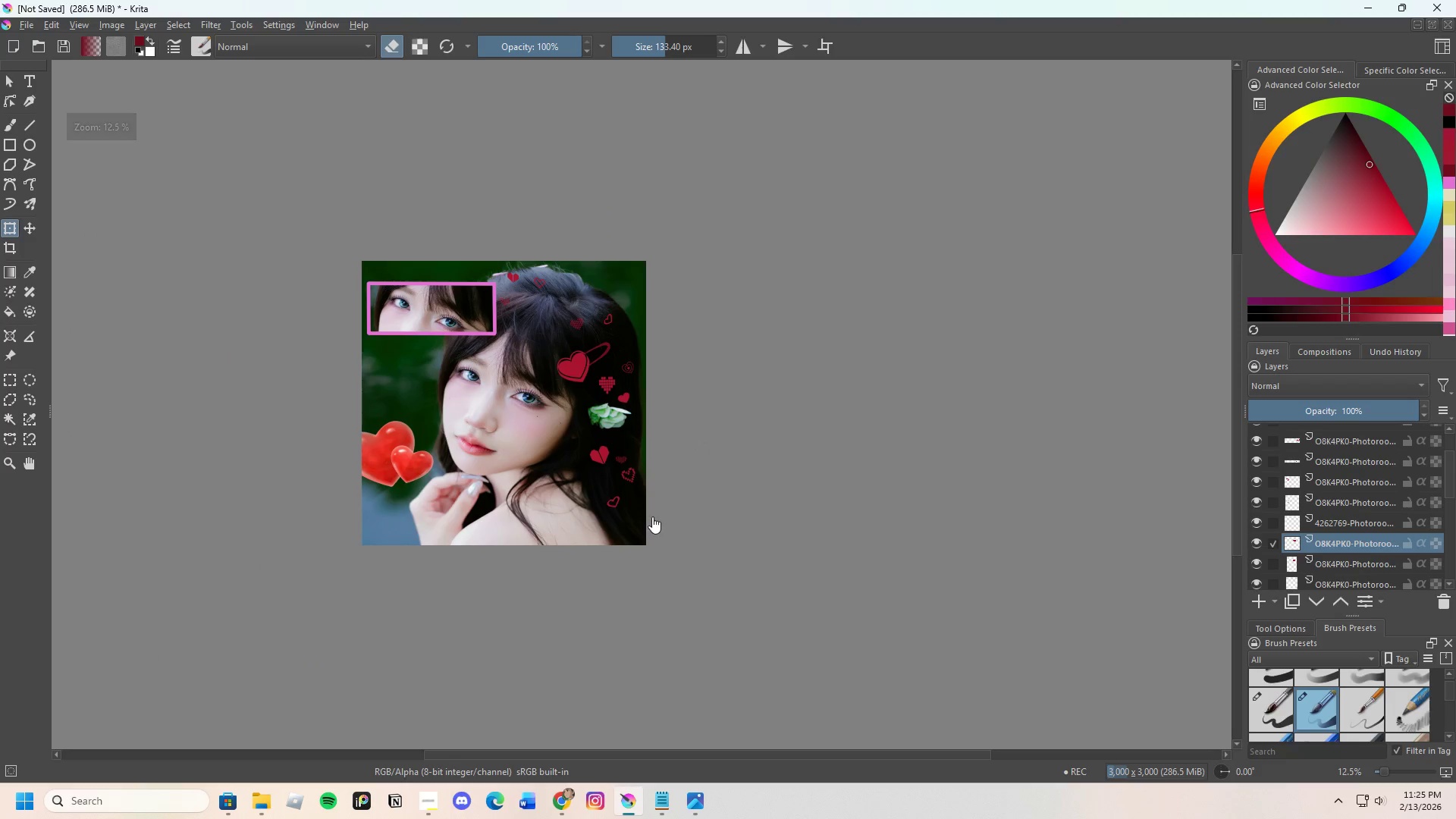 
scroll: coordinate [647, 511], scroll_direction: up, amount: 2.0
 